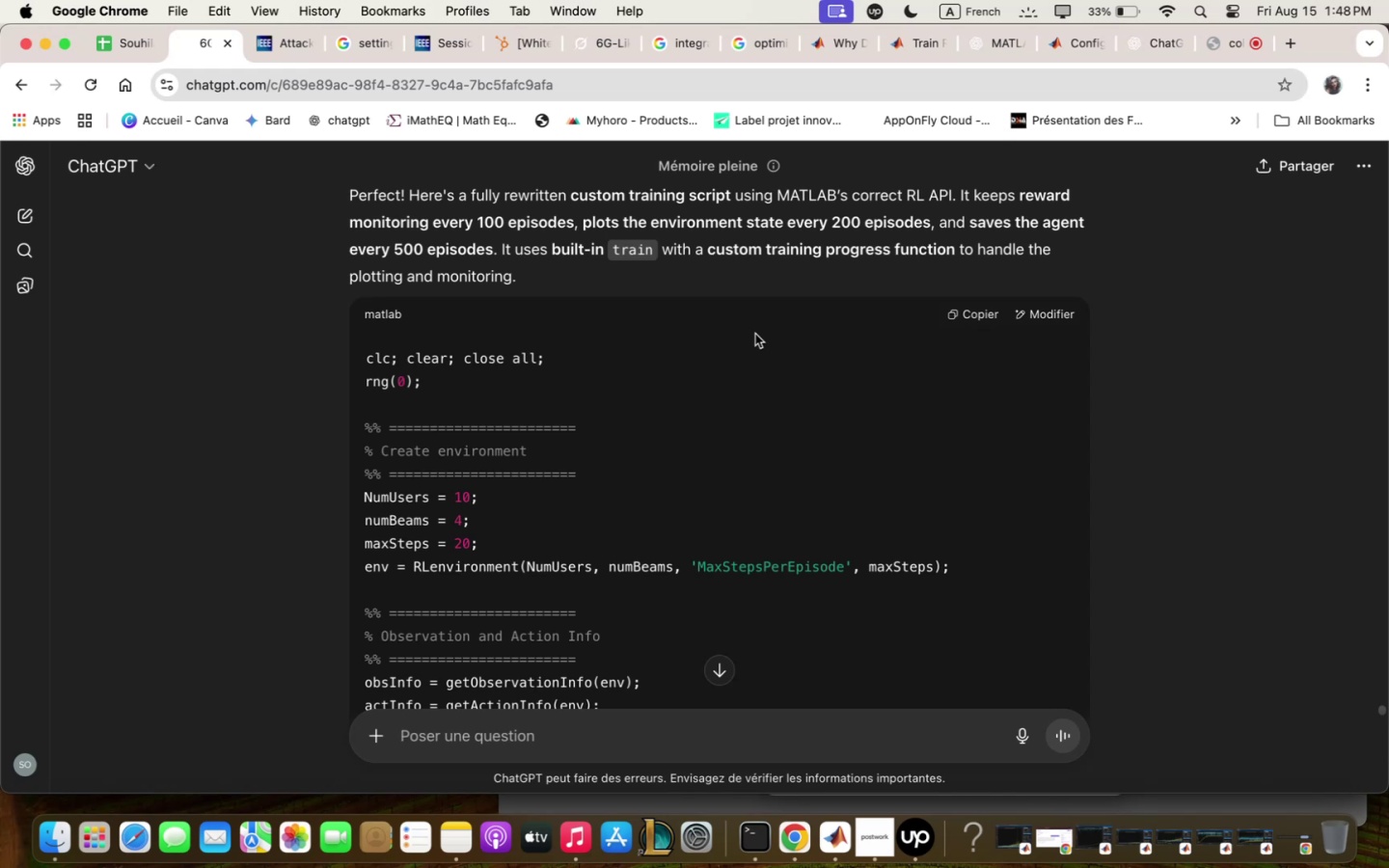 
wait(77.5)
 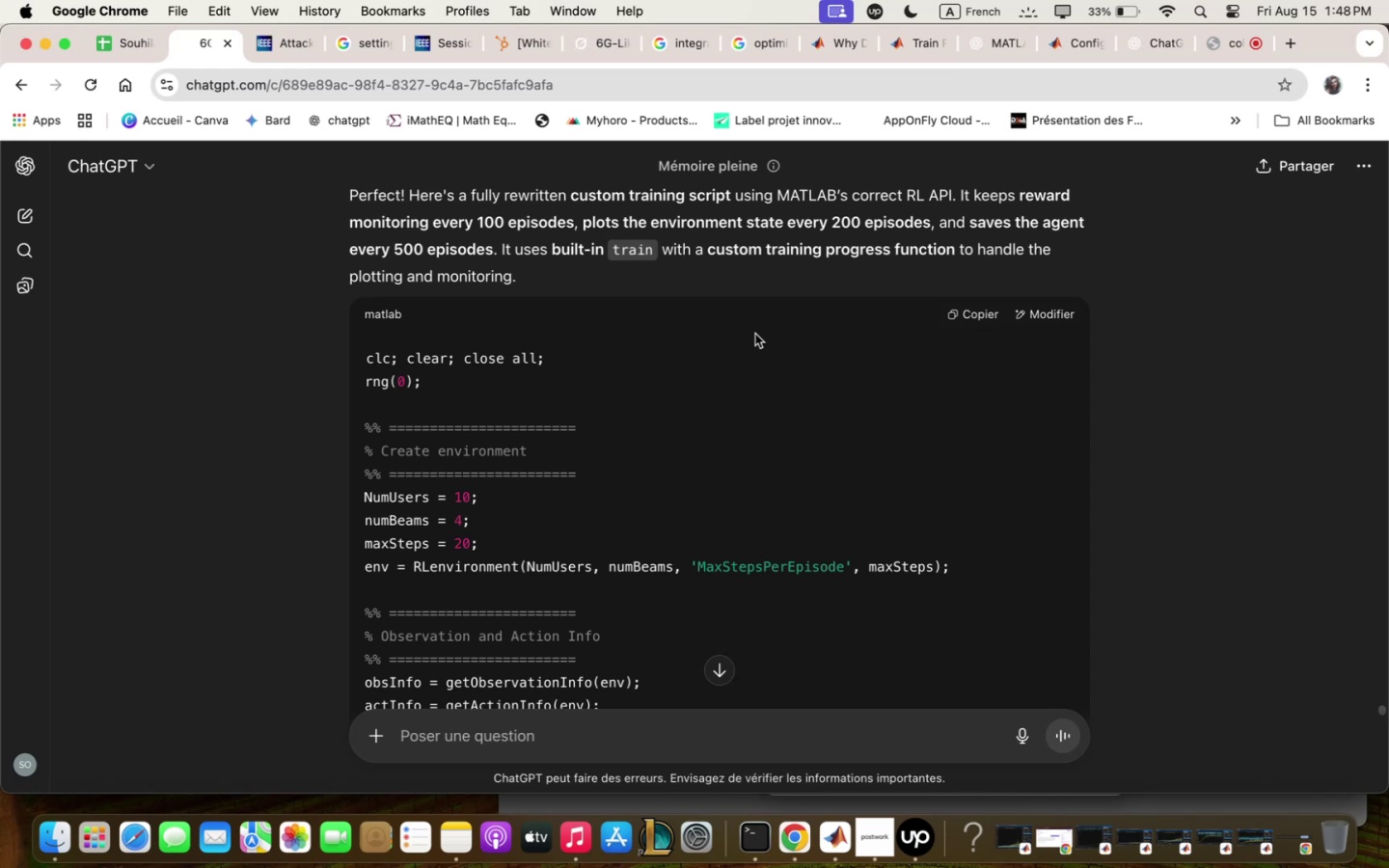 
scroll: coordinate [705, 307], scroll_direction: down, amount: 2.0
 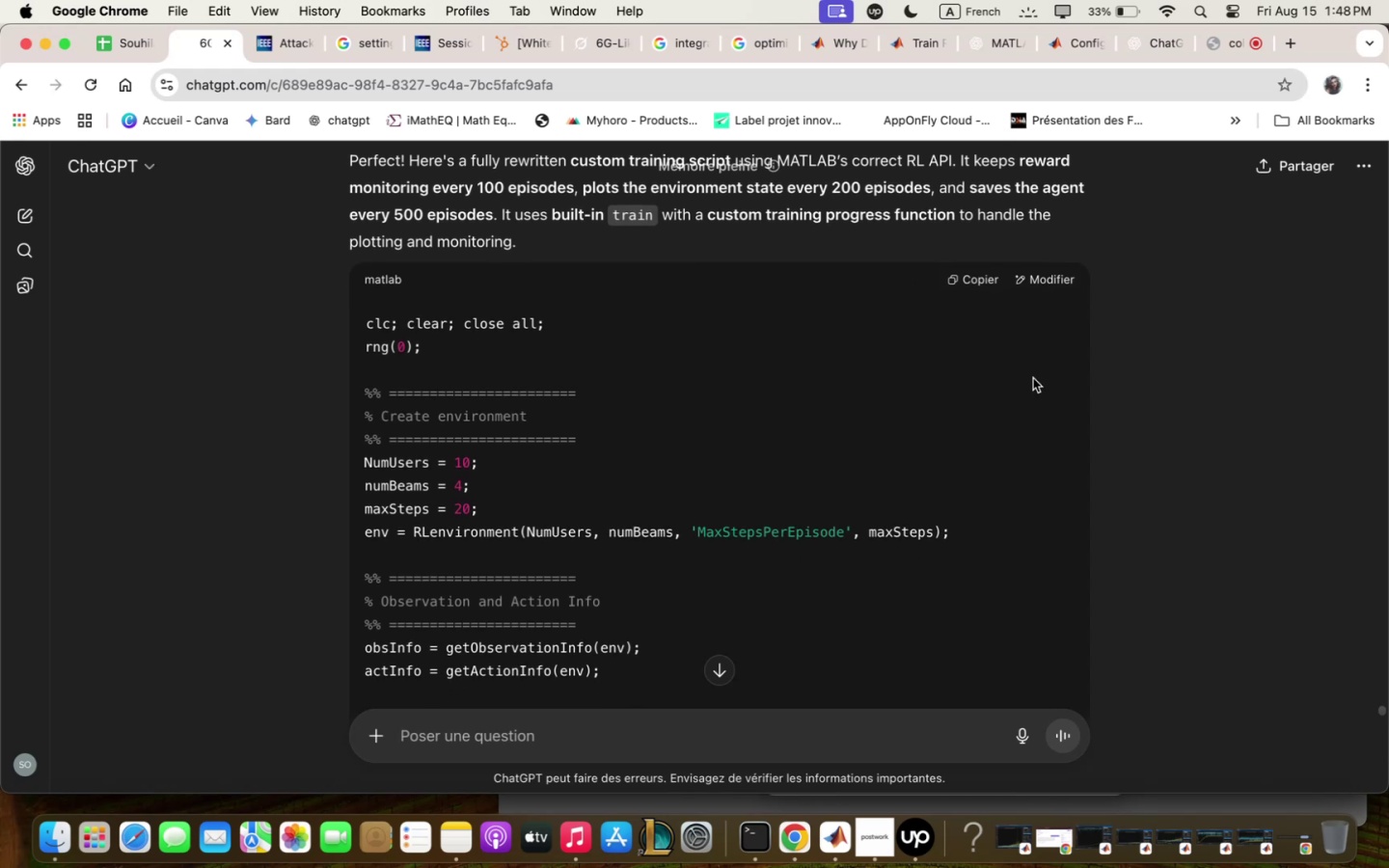 
scroll: coordinate [1034, 378], scroll_direction: up, amount: 3.0
 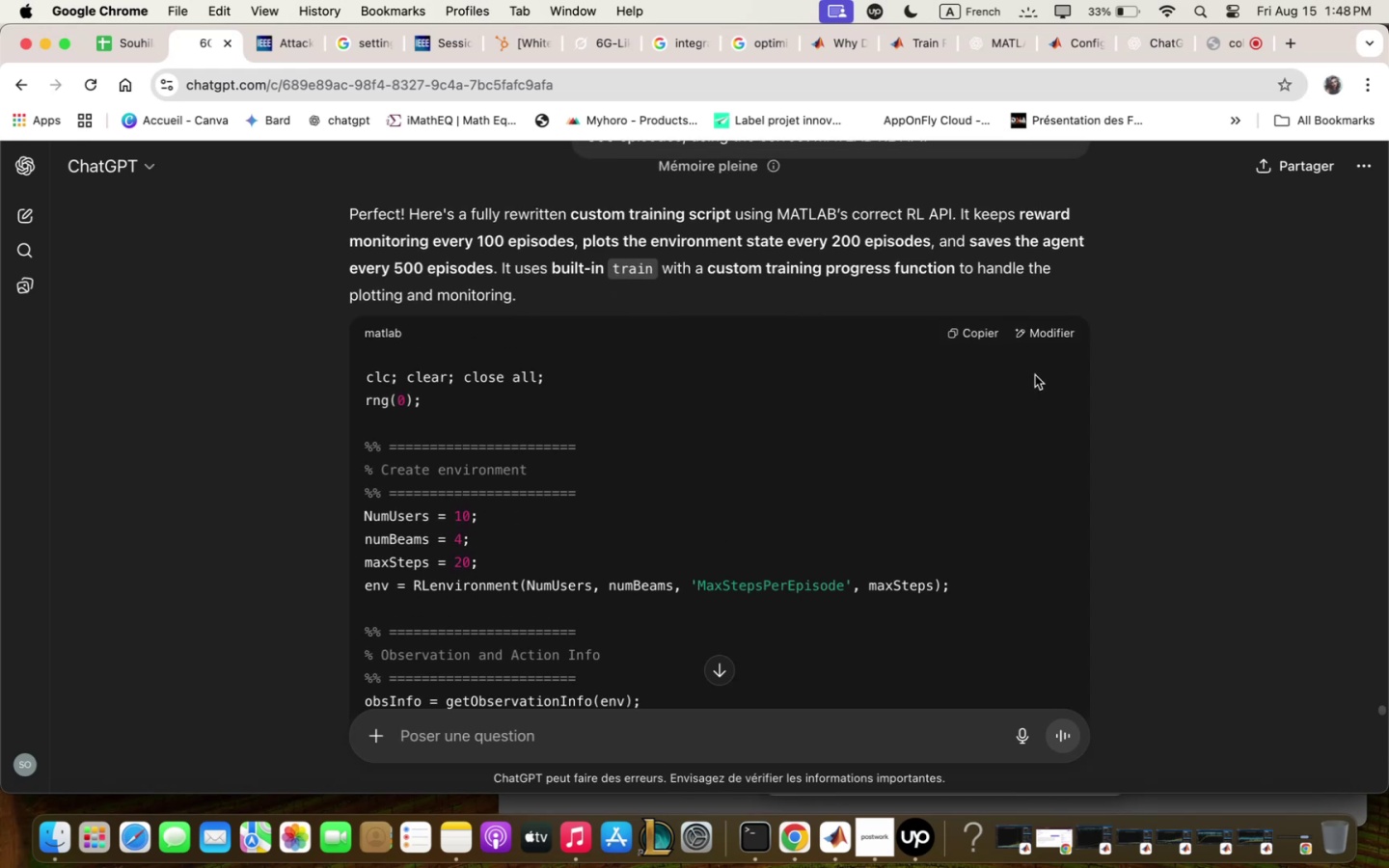 
scroll: coordinate [1035, 375], scroll_direction: down, amount: 2.0
 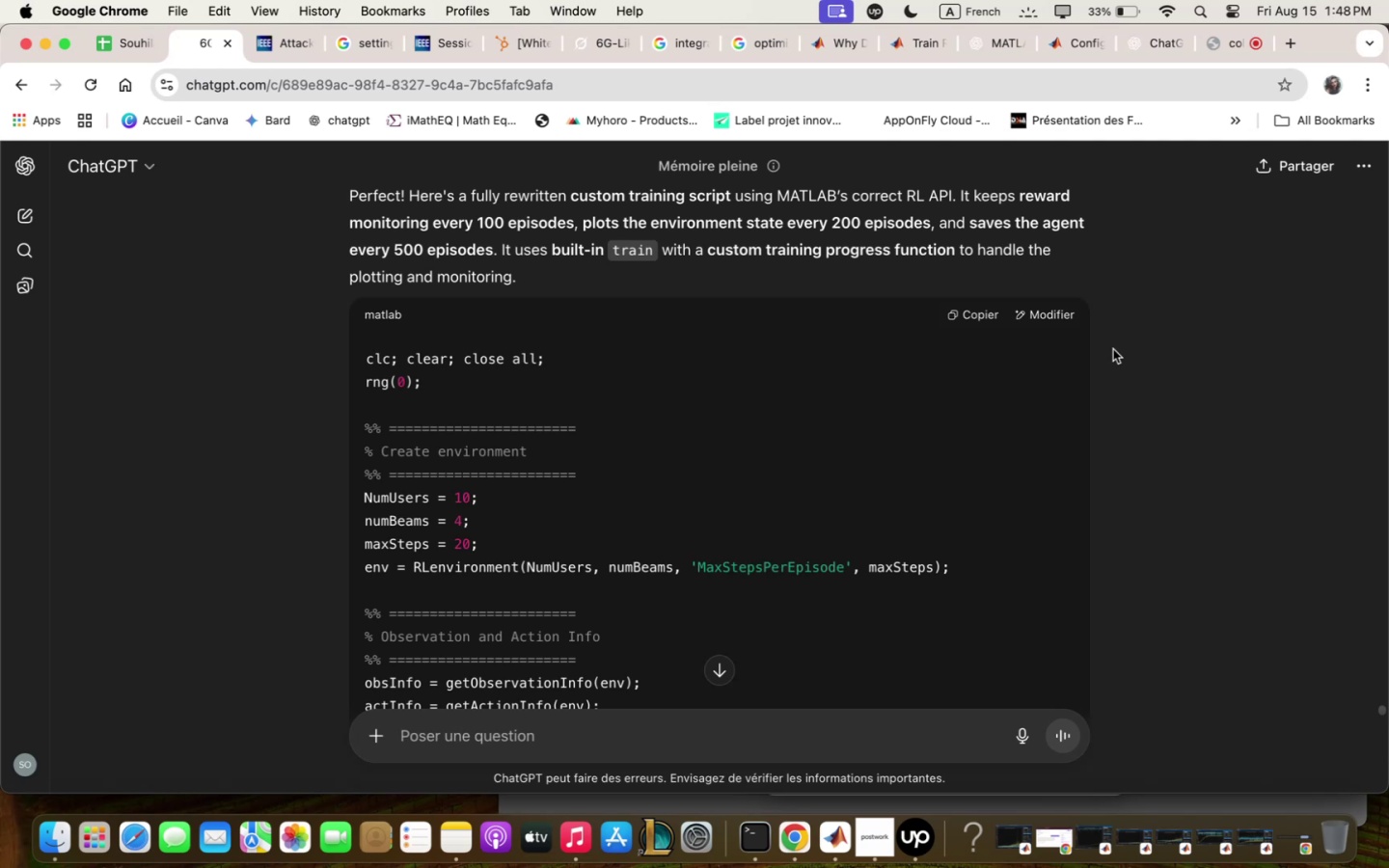 
wait(26.08)
 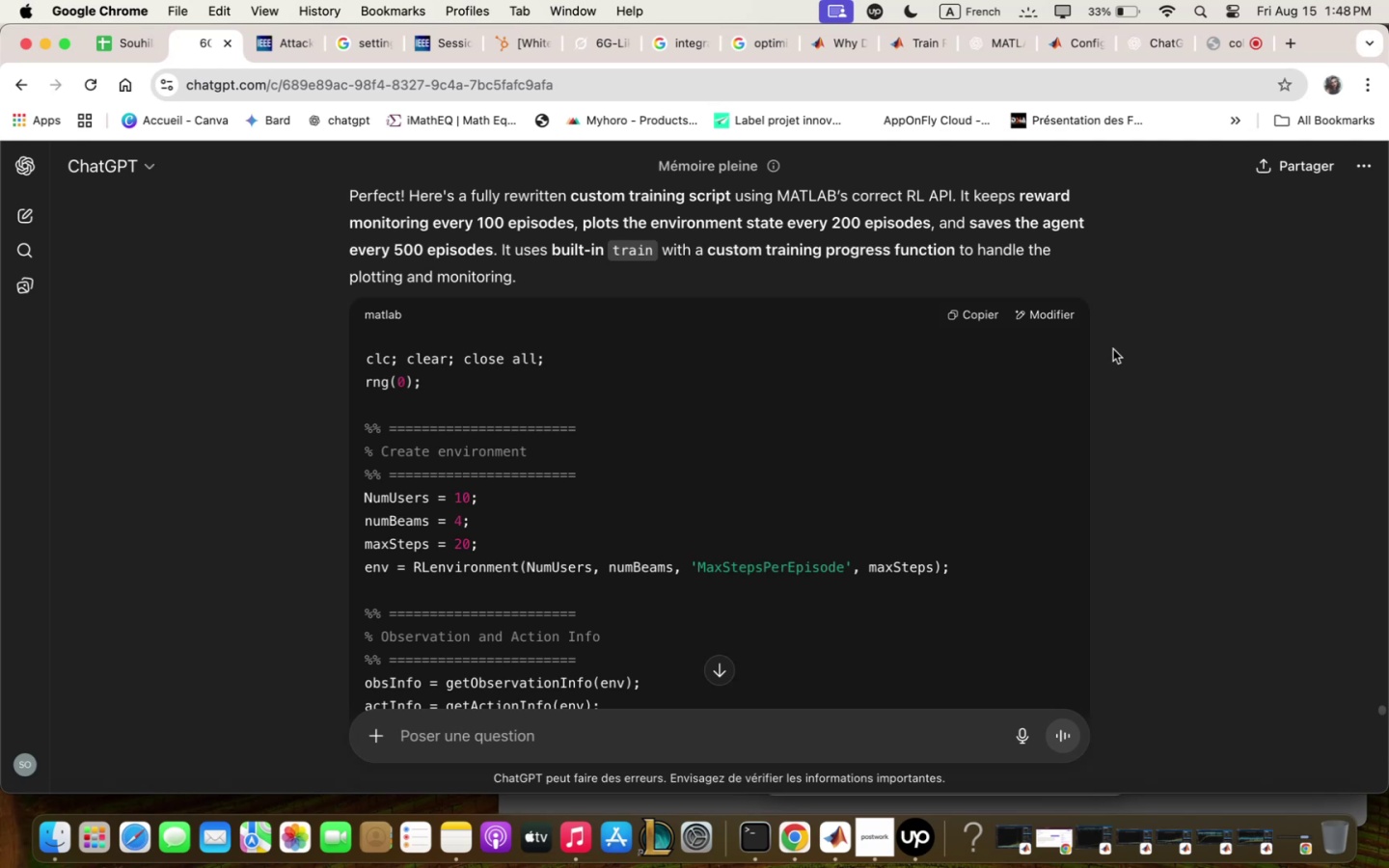 
scroll: coordinate [1107, 345], scroll_direction: down, amount: 63.0
 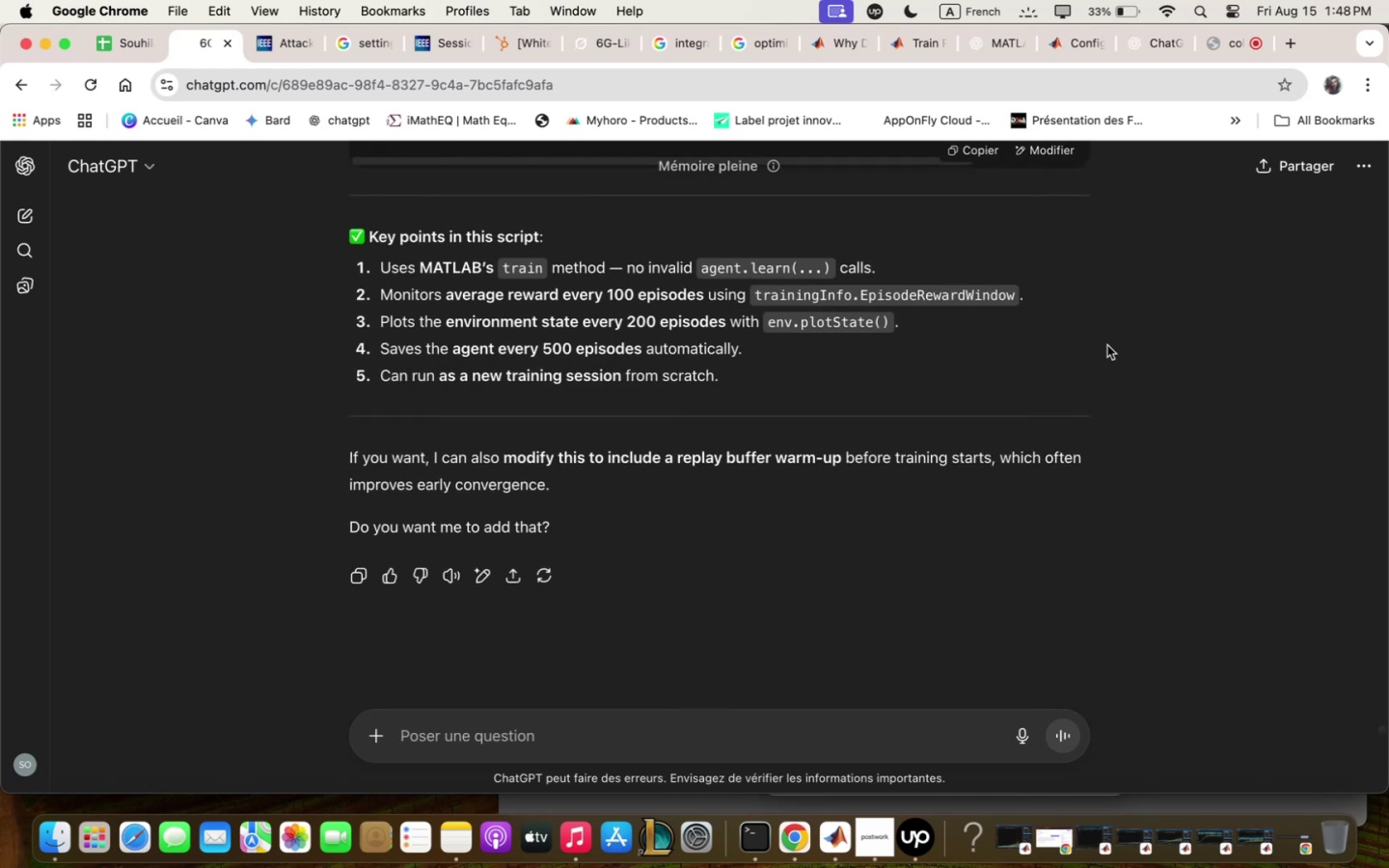 
scroll: coordinate [1107, 345], scroll_direction: up, amount: 5.0
 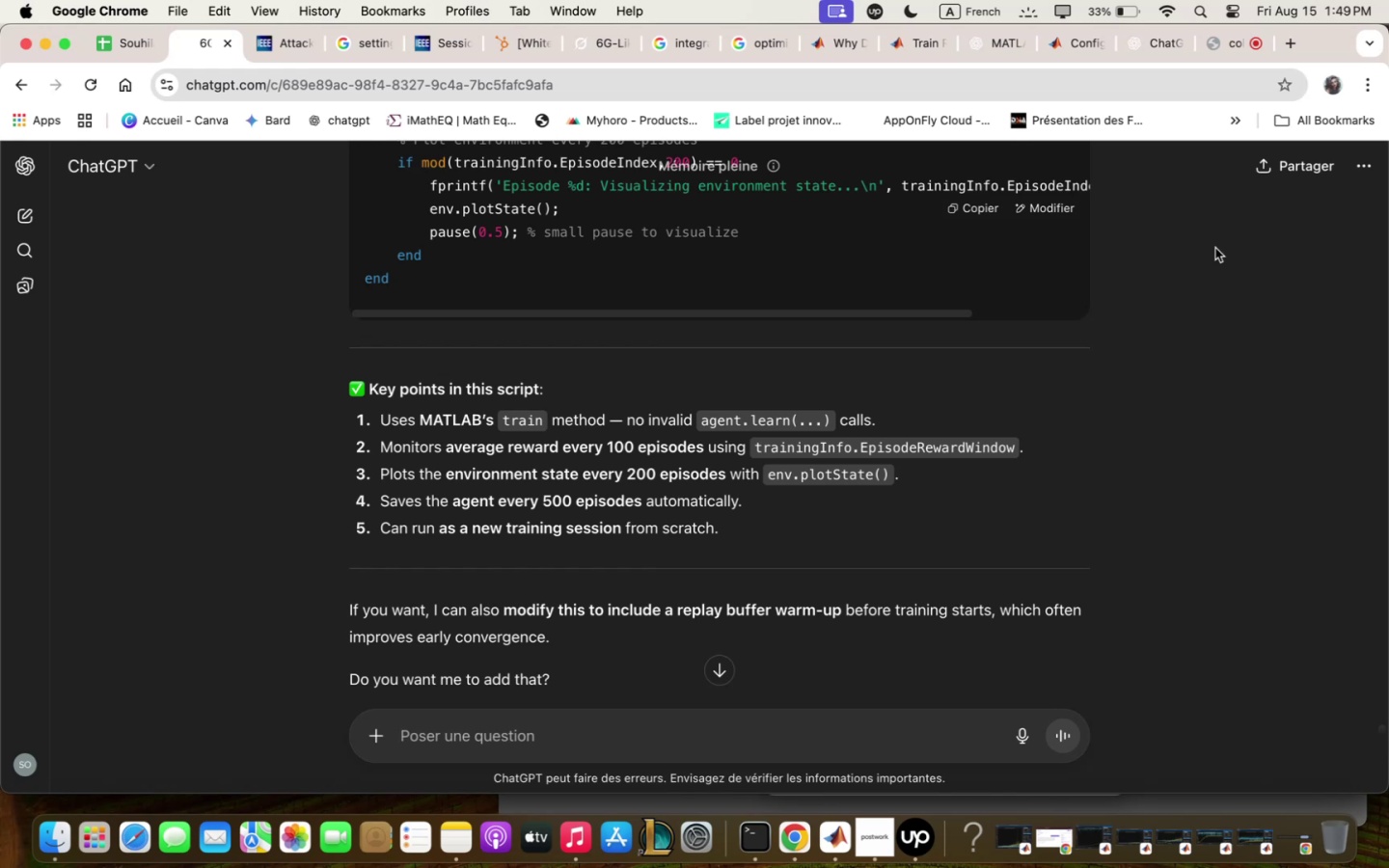 
wait(40.66)
 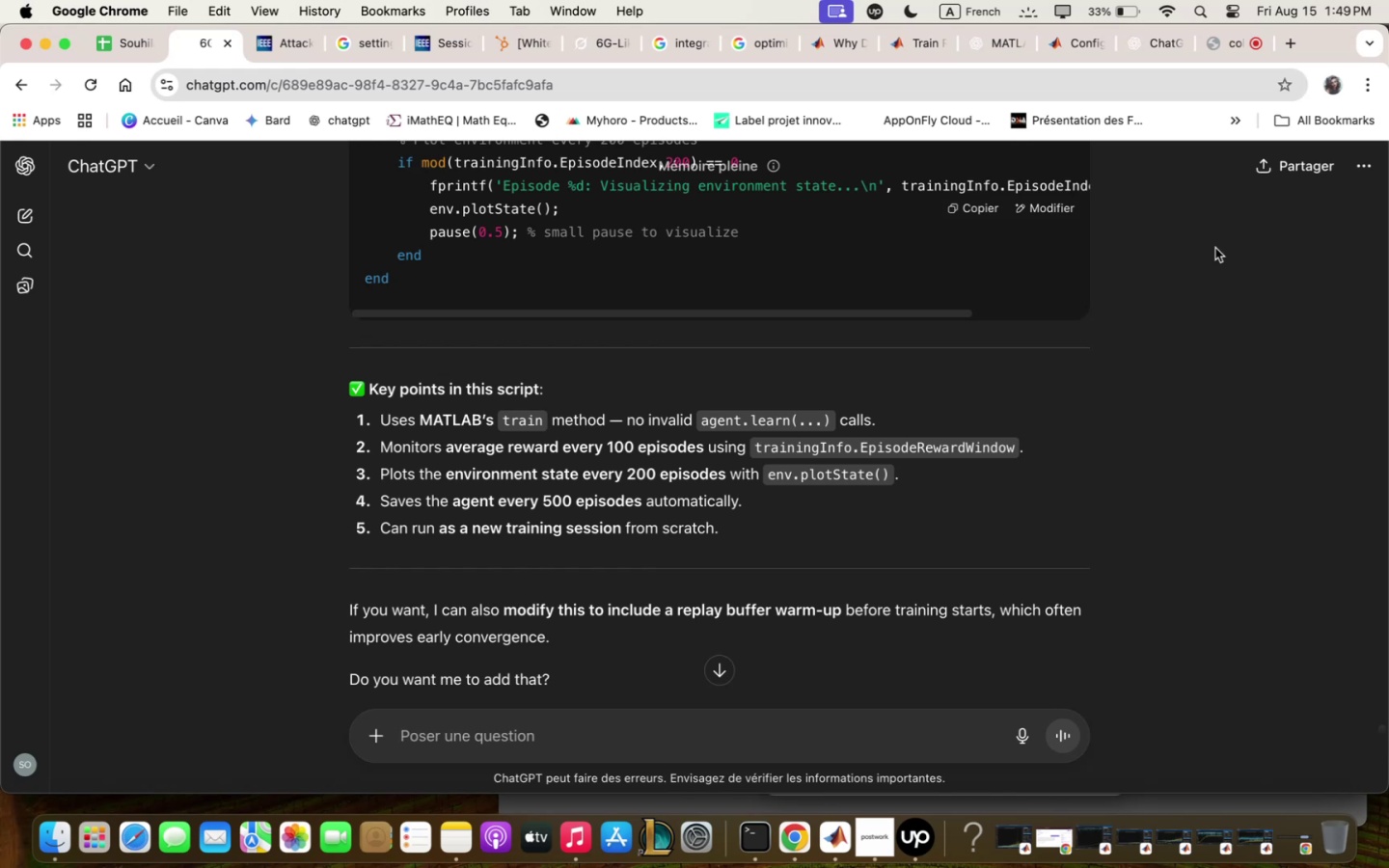 
scroll: coordinate [1150, 450], scroll_direction: down, amount: 3.0
 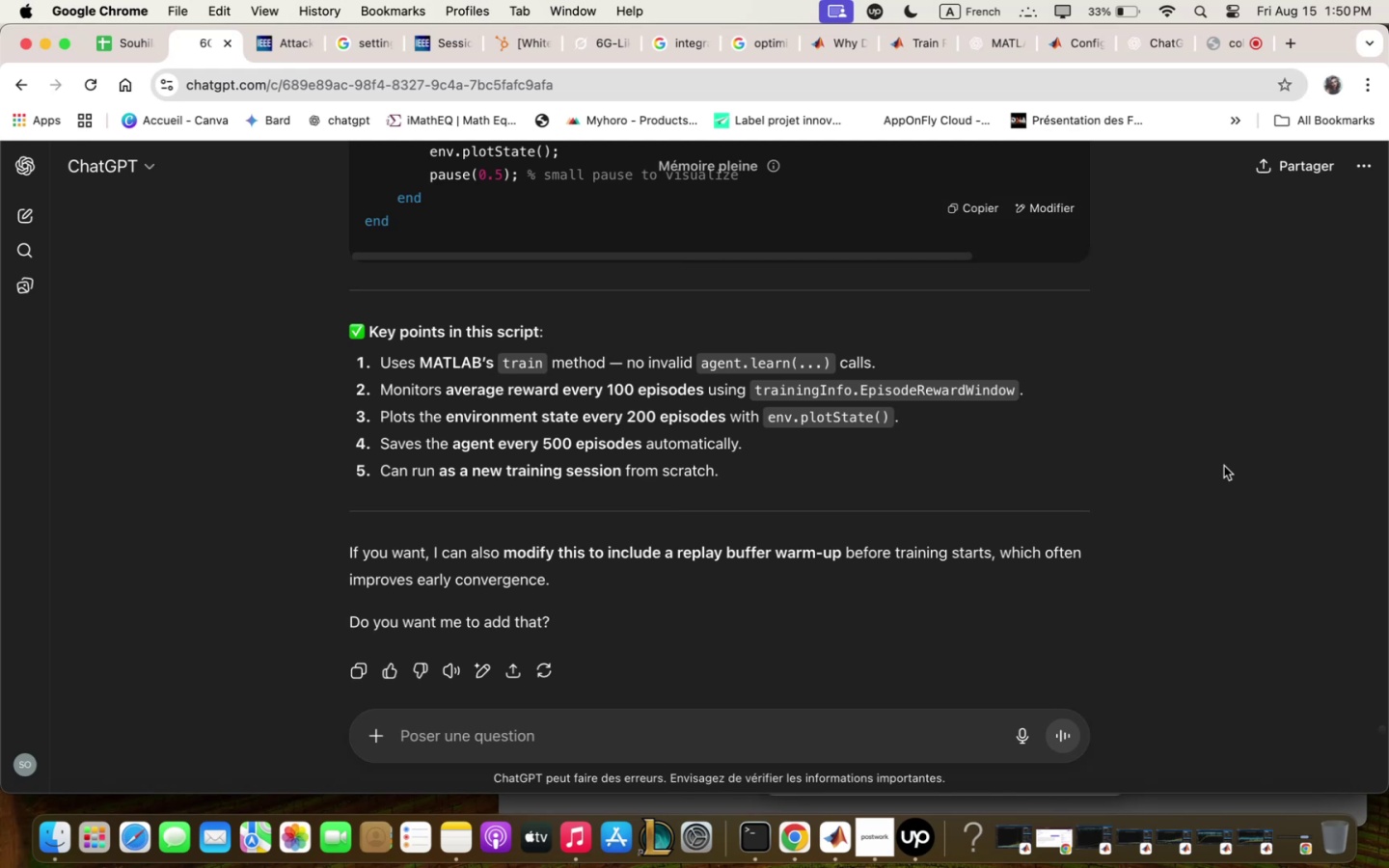 
wait(61.81)
 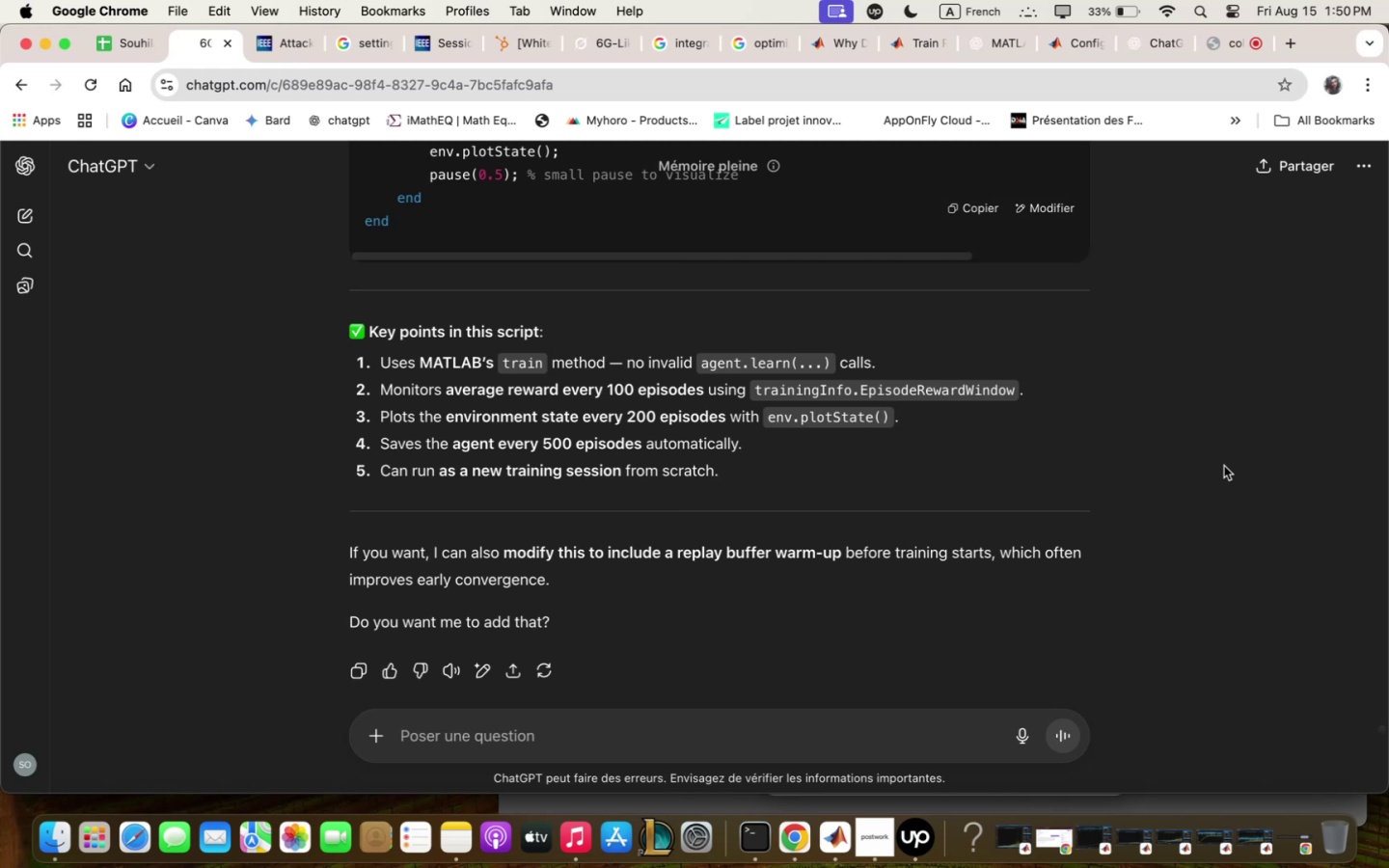 
left_click([986, 204])
 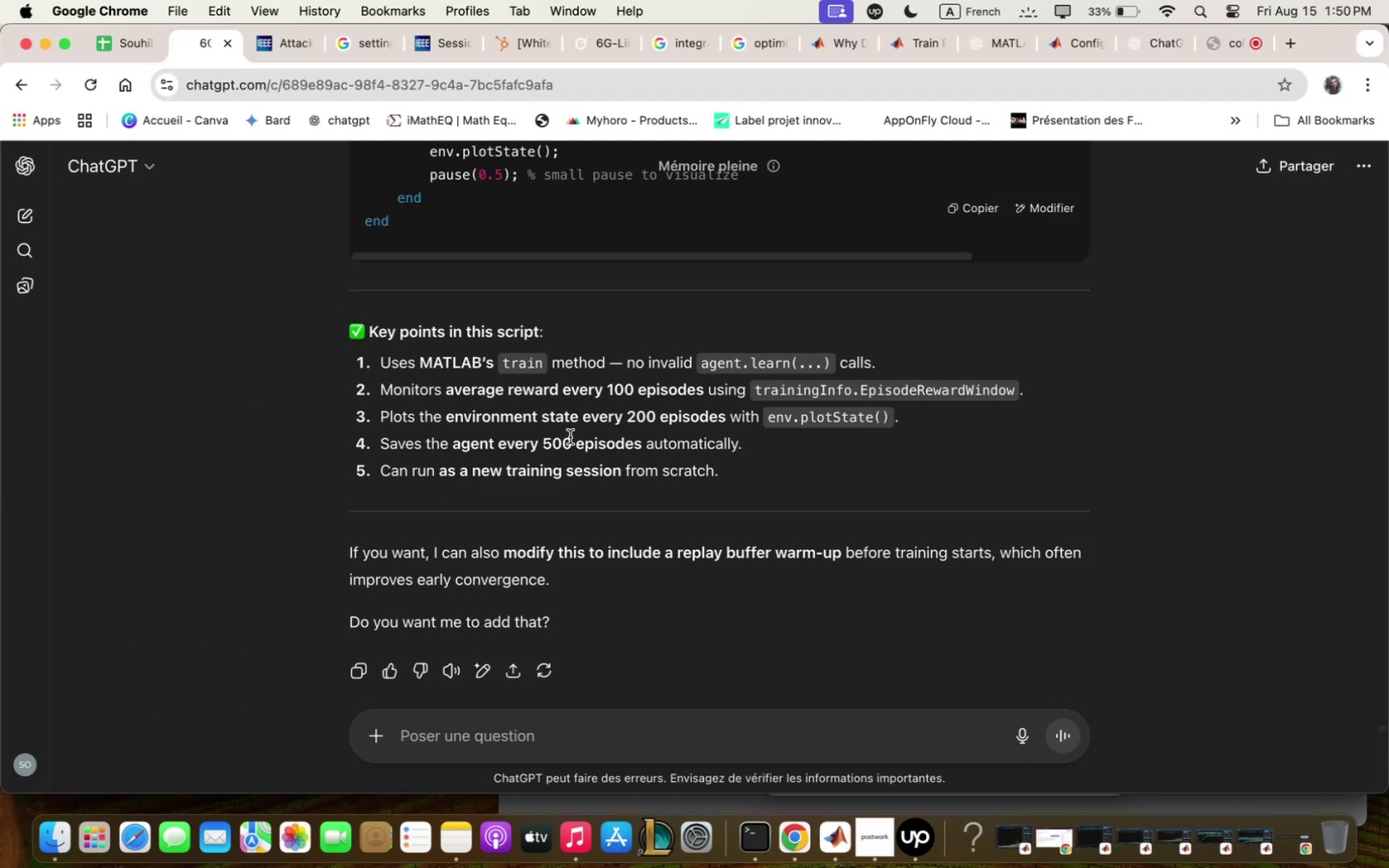 
wait(12.44)
 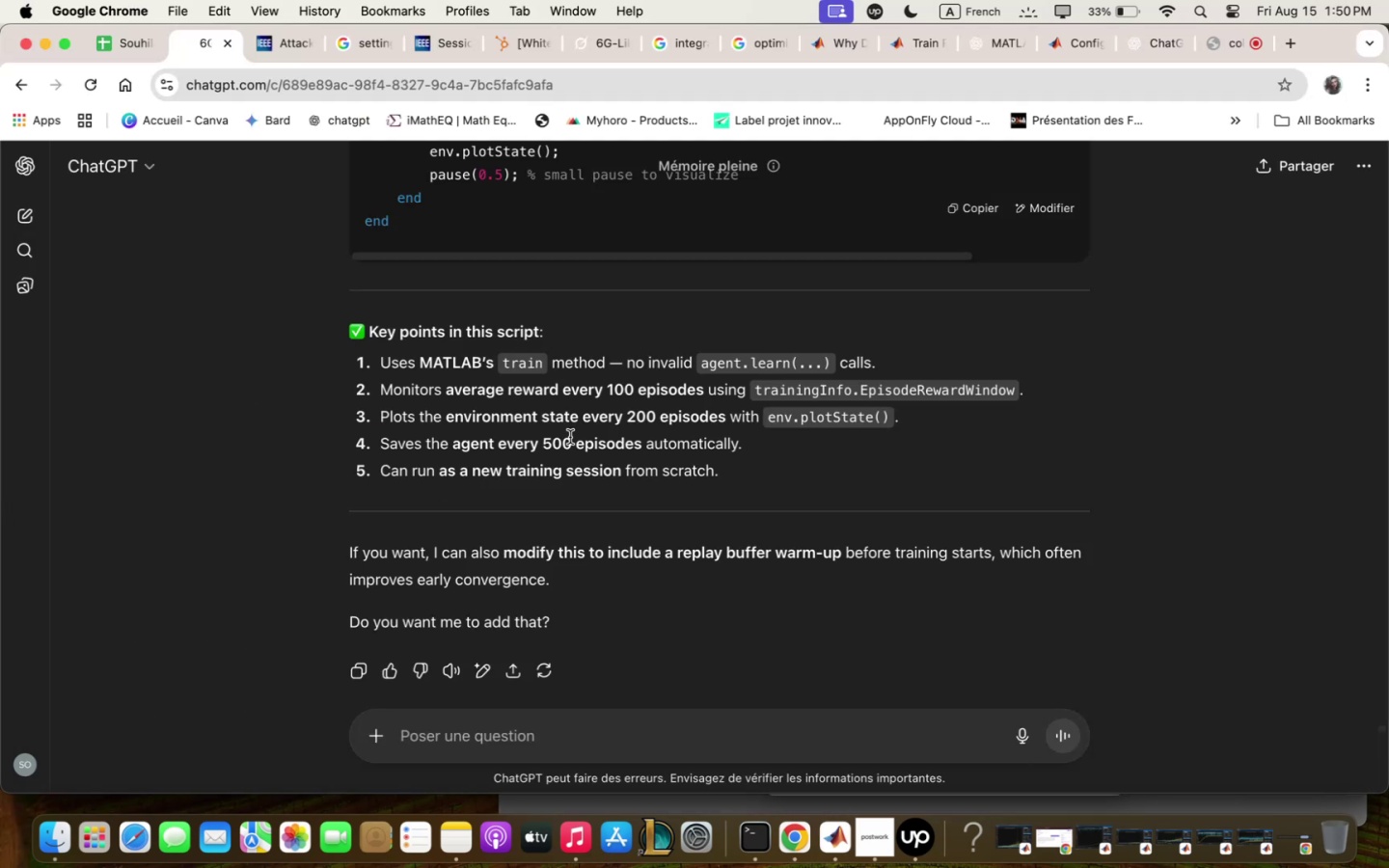 
left_click([841, 837])
 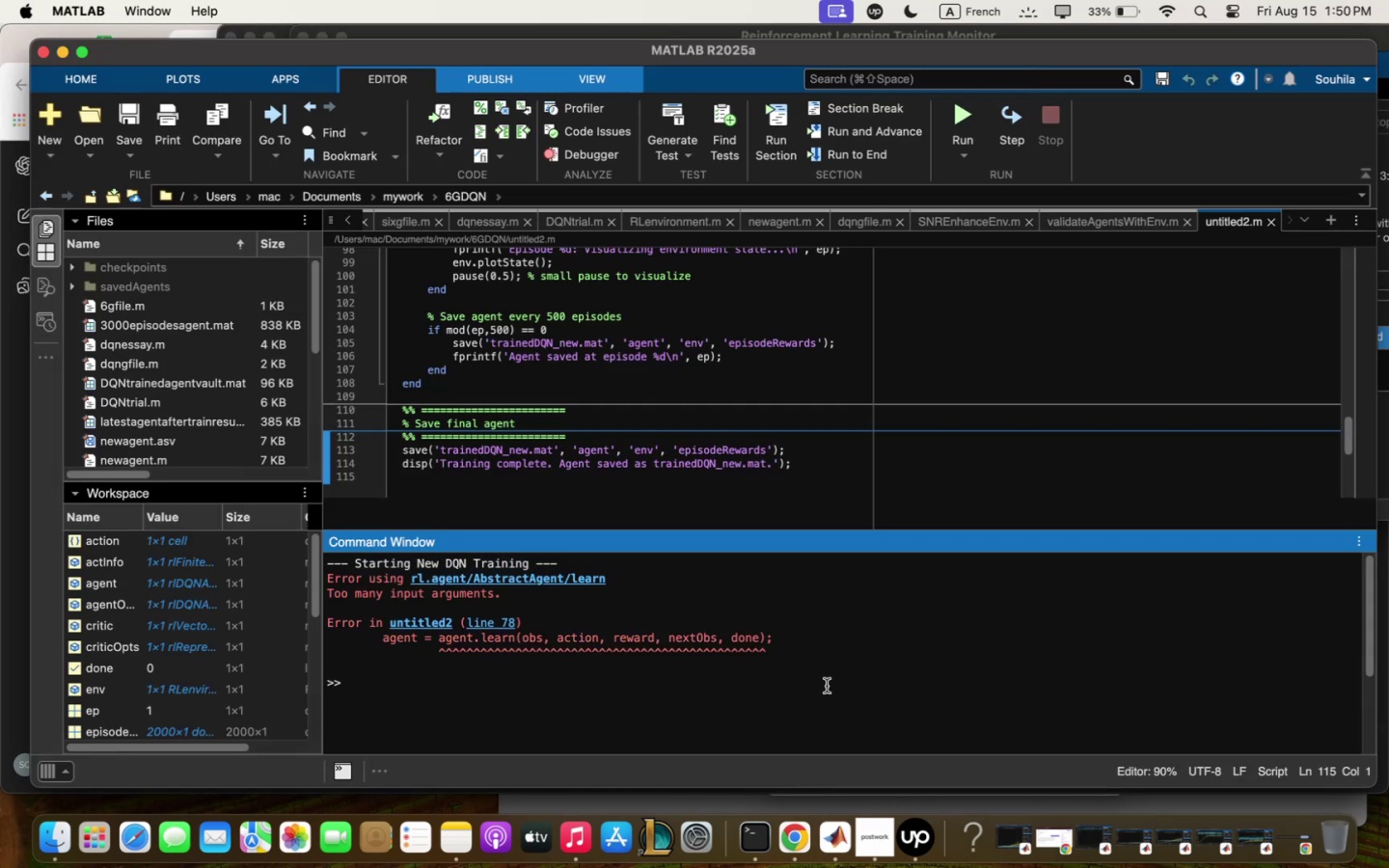 
type(clc\)
key(Backspace)
 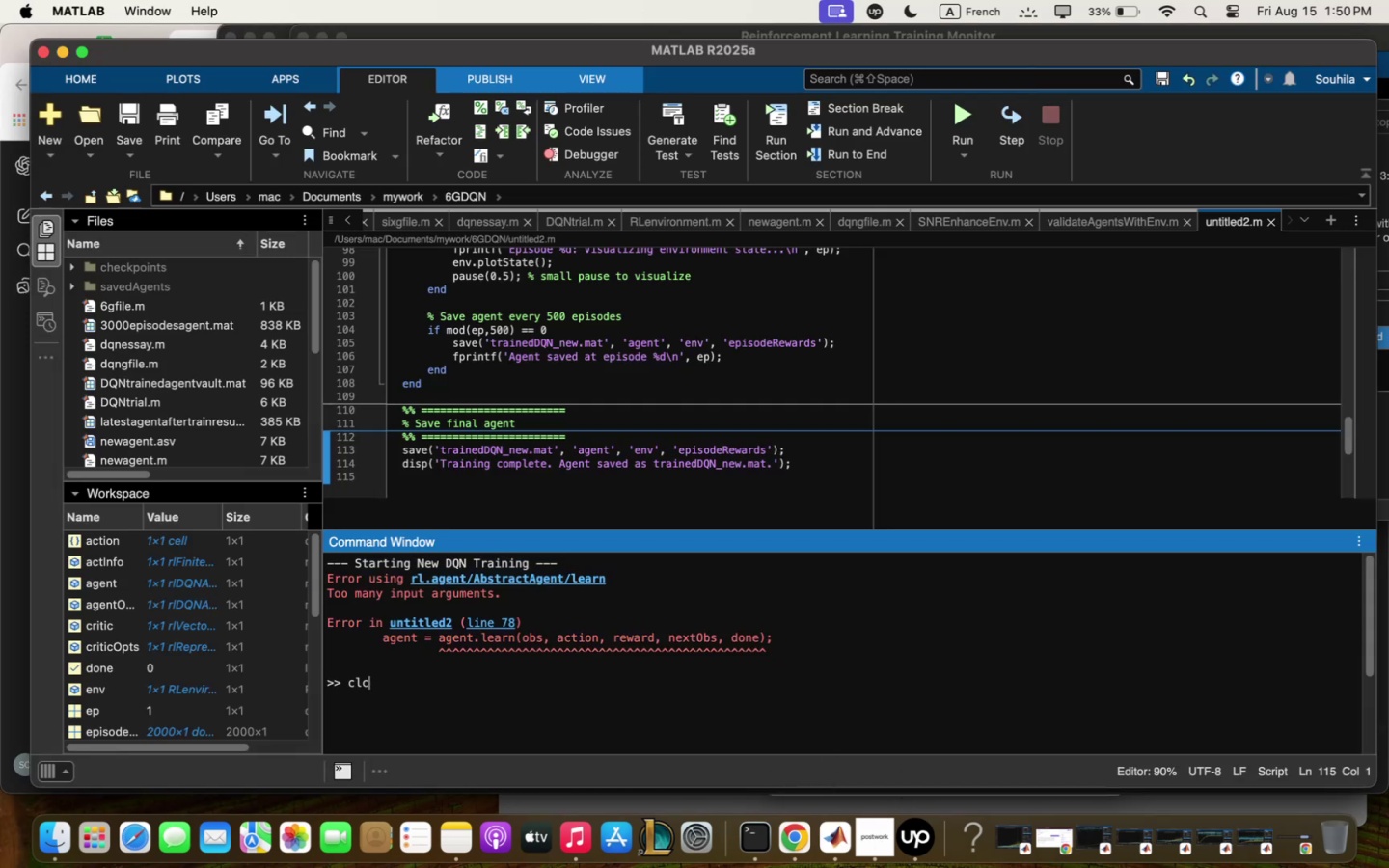 
key(Enter)
 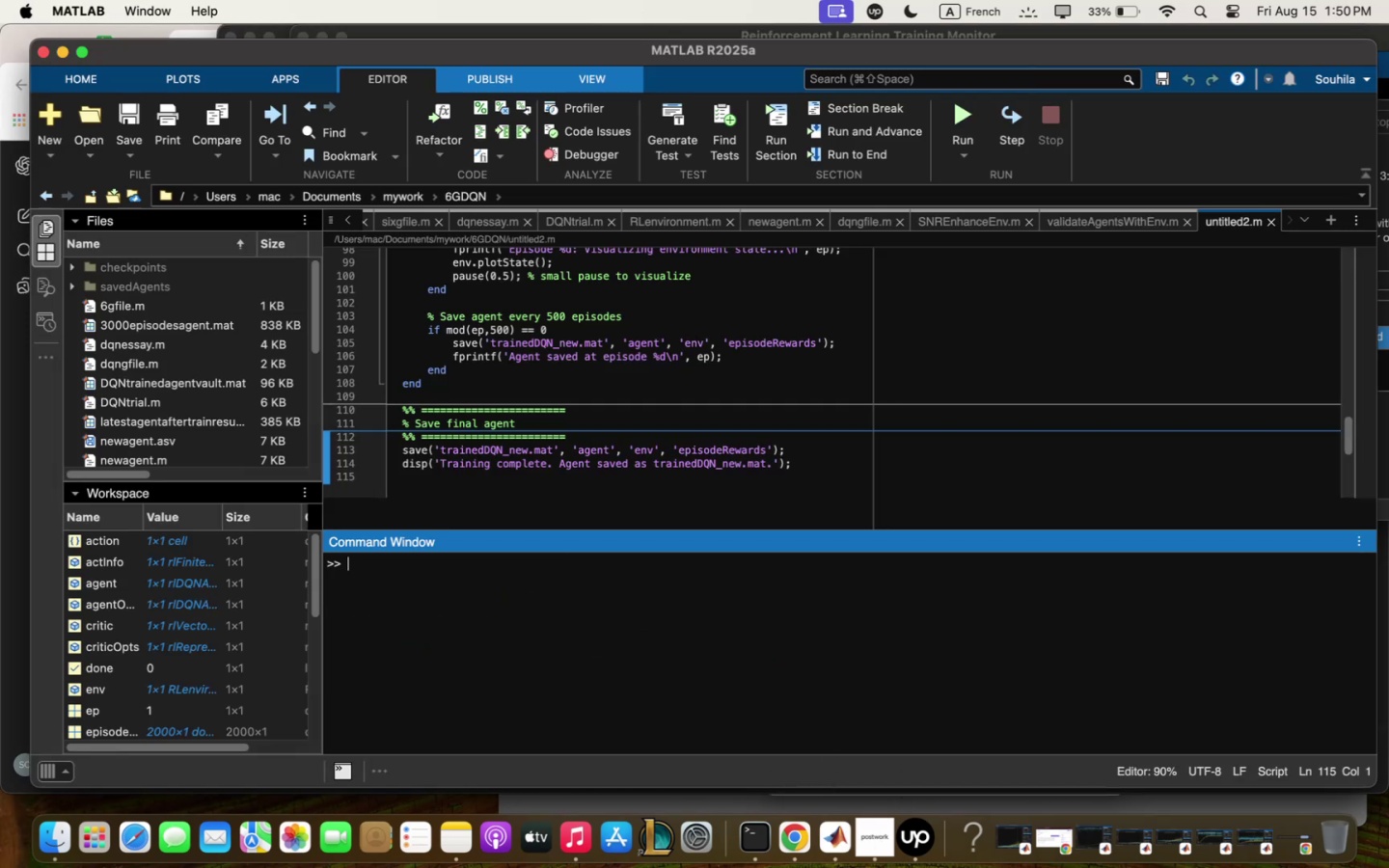 
key(Meta+V)
 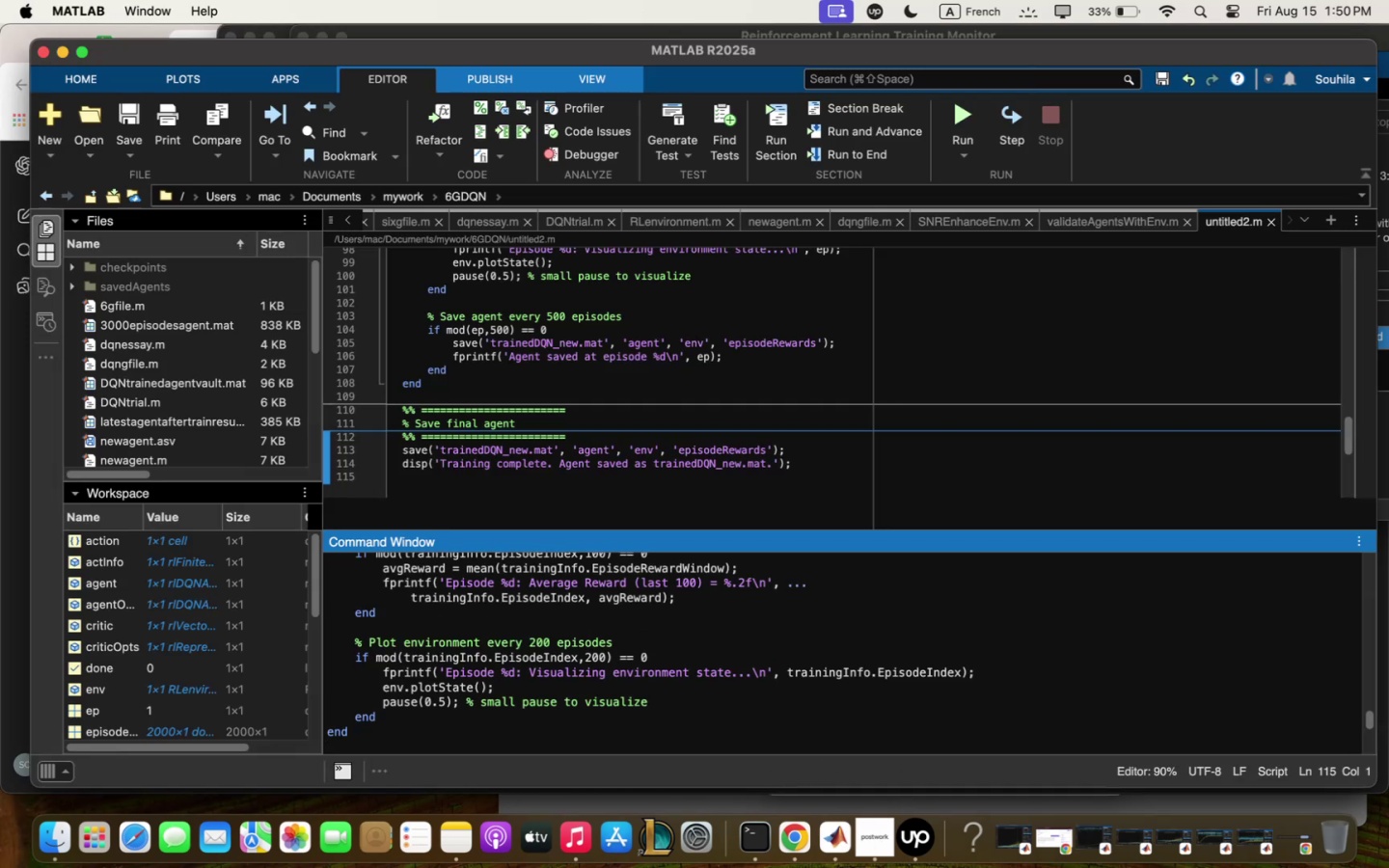 
key(Enter)
 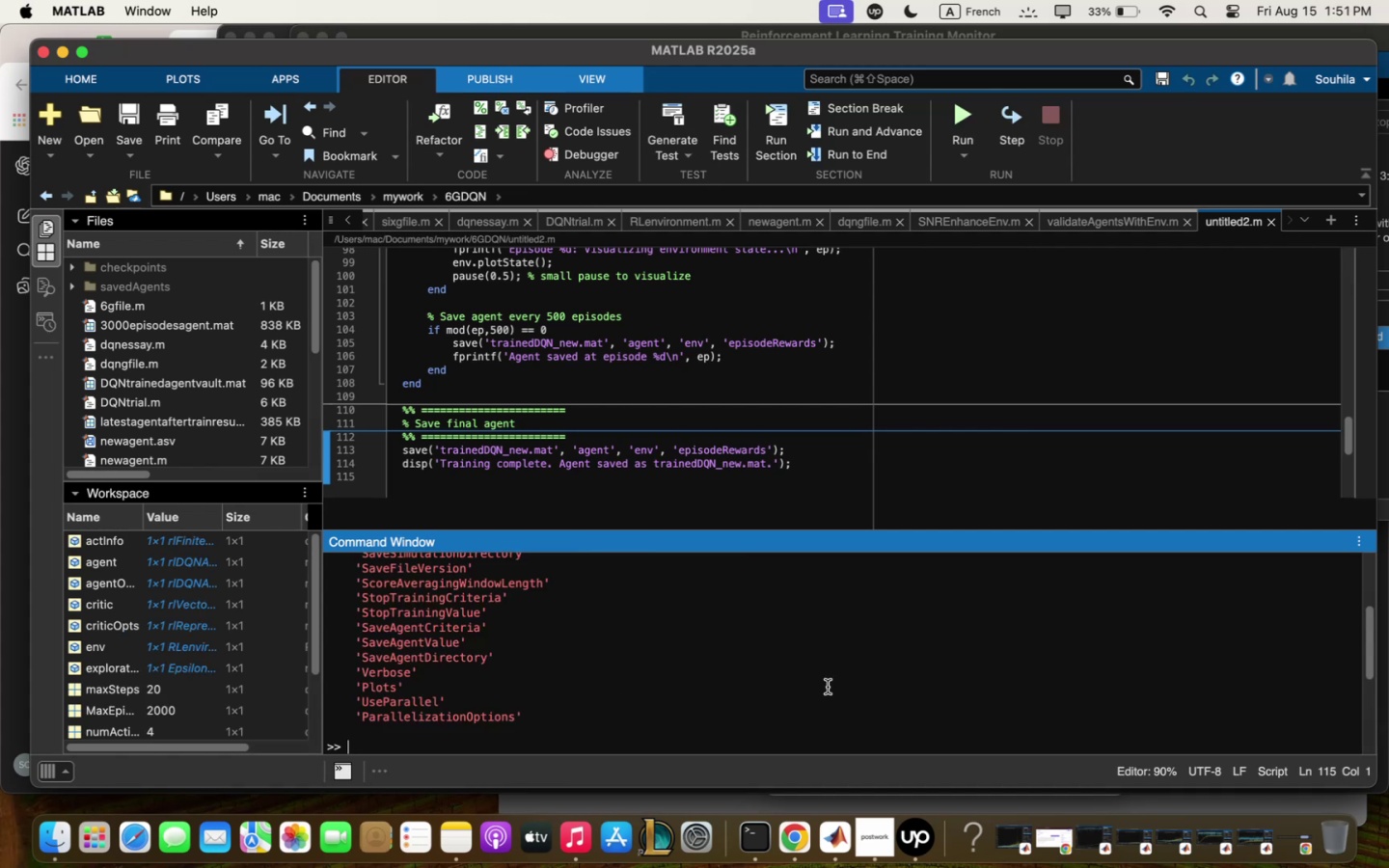 
wait(5.18)
 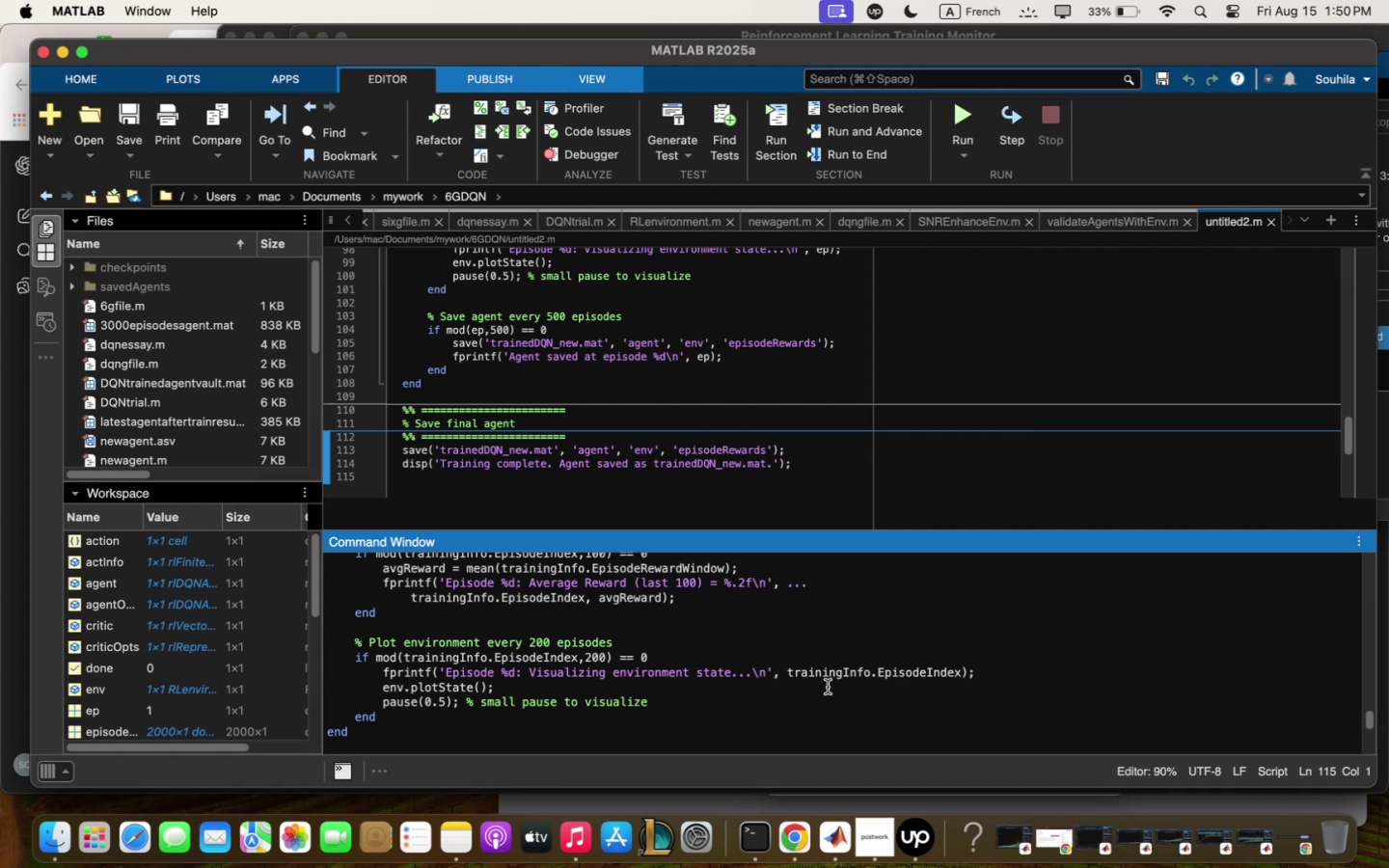 
scroll: coordinate [800, 665], scroll_direction: up, amount: 1.0
 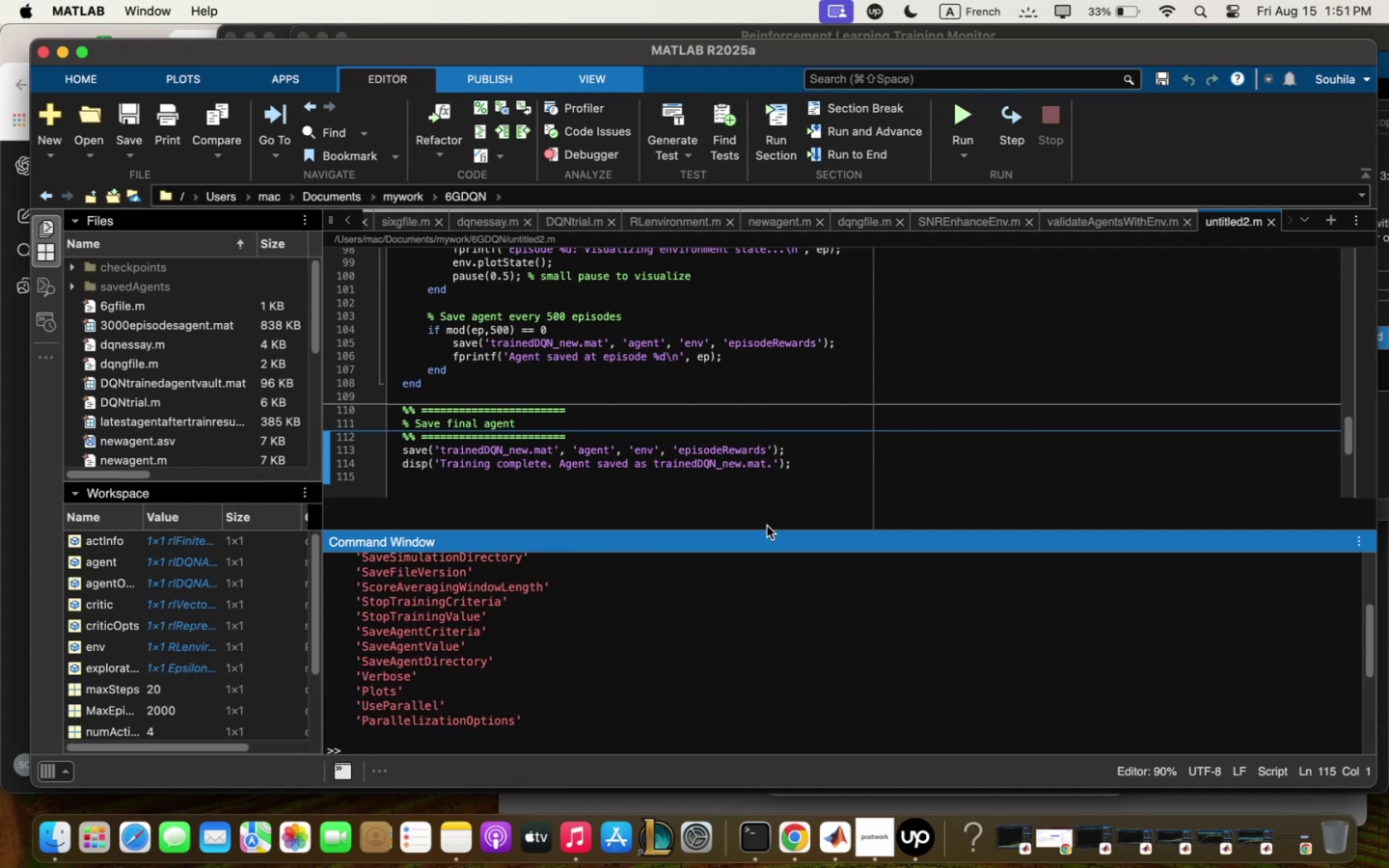 
left_click_drag(start_coordinate=[765, 530], to_coordinate=[784, 402])
 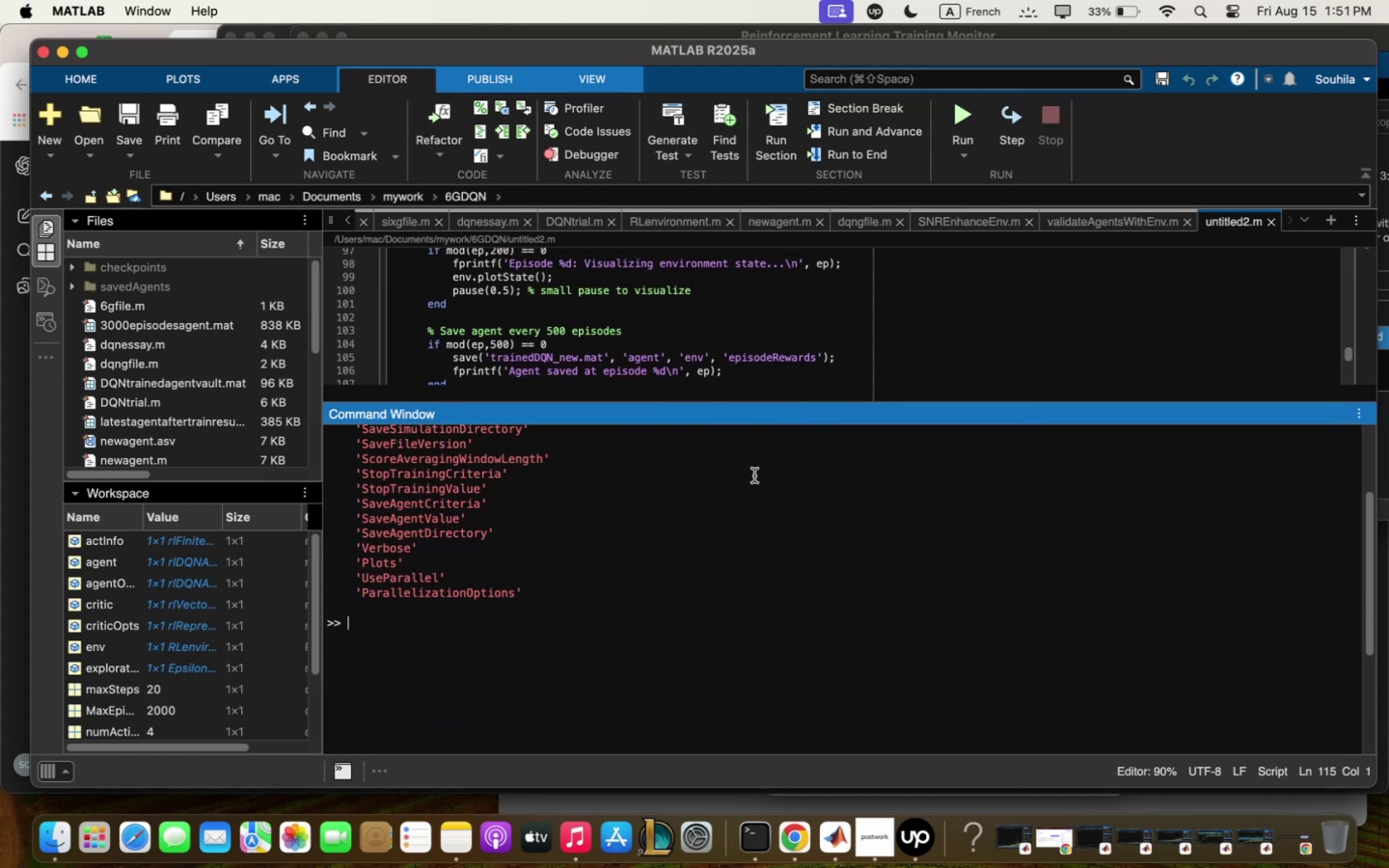 
scroll: coordinate [754, 475], scroll_direction: up, amount: 3.0
 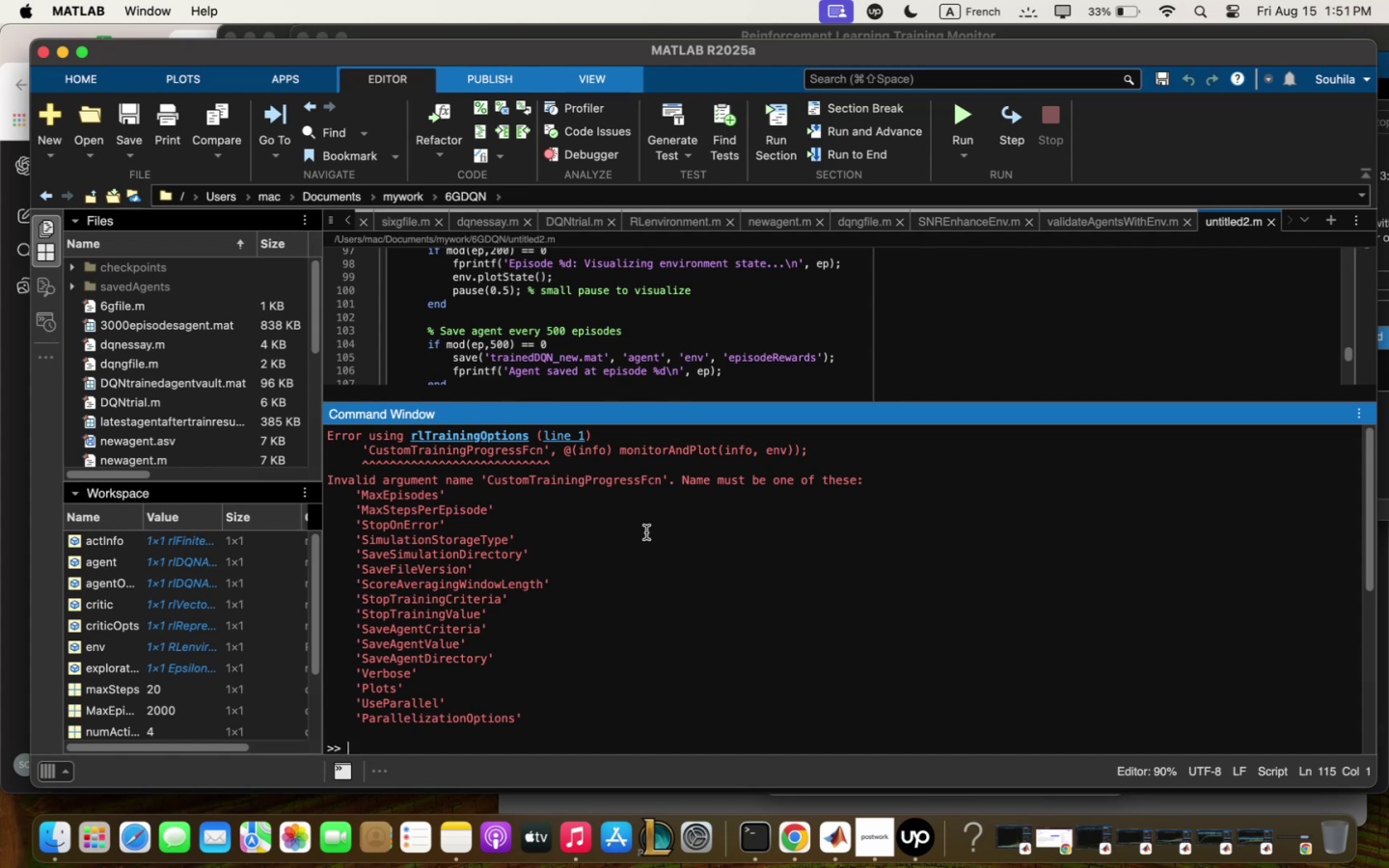 
left_click([646, 531])
 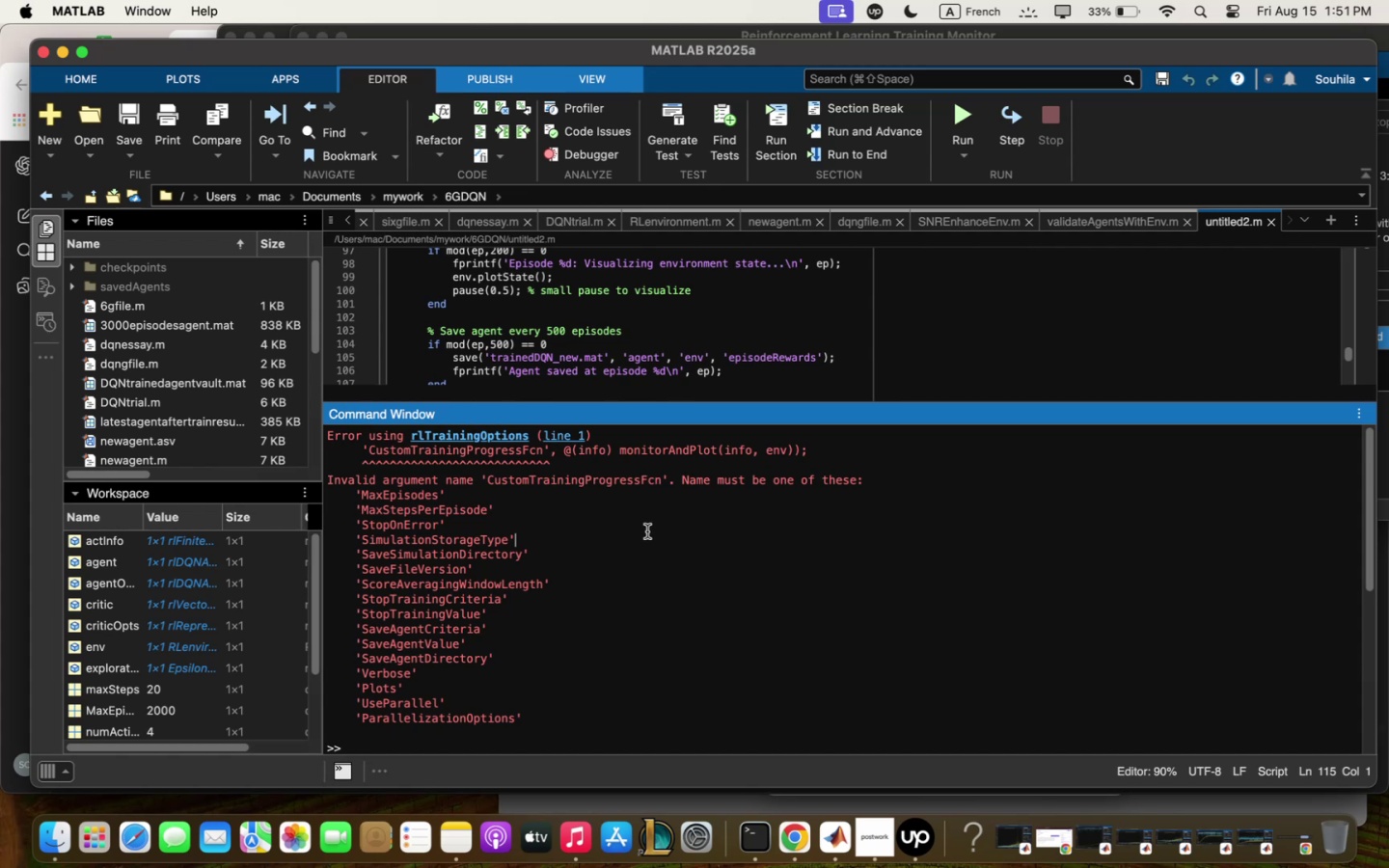 
key(Meta+Q)
 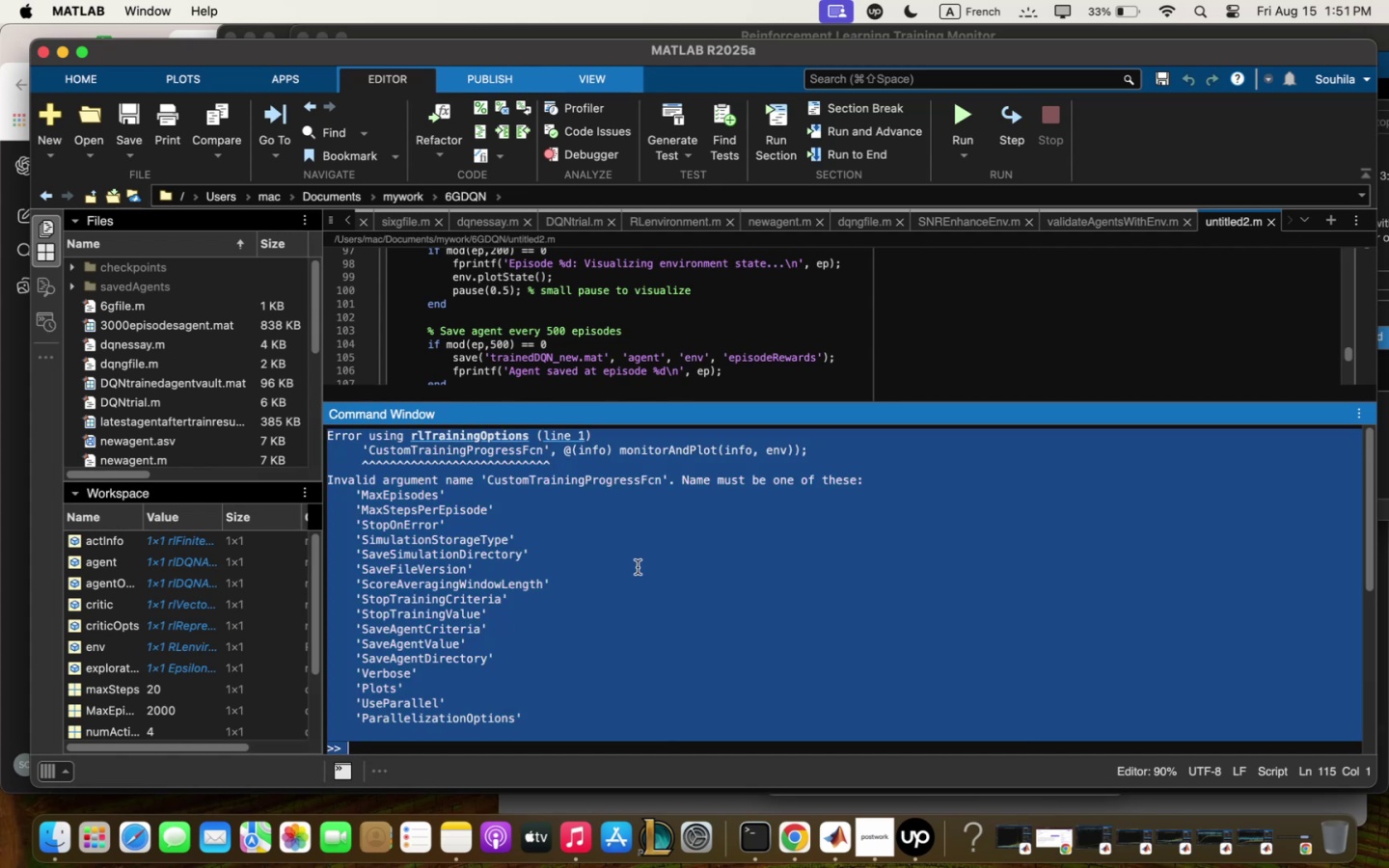 
key(Meta+C)
 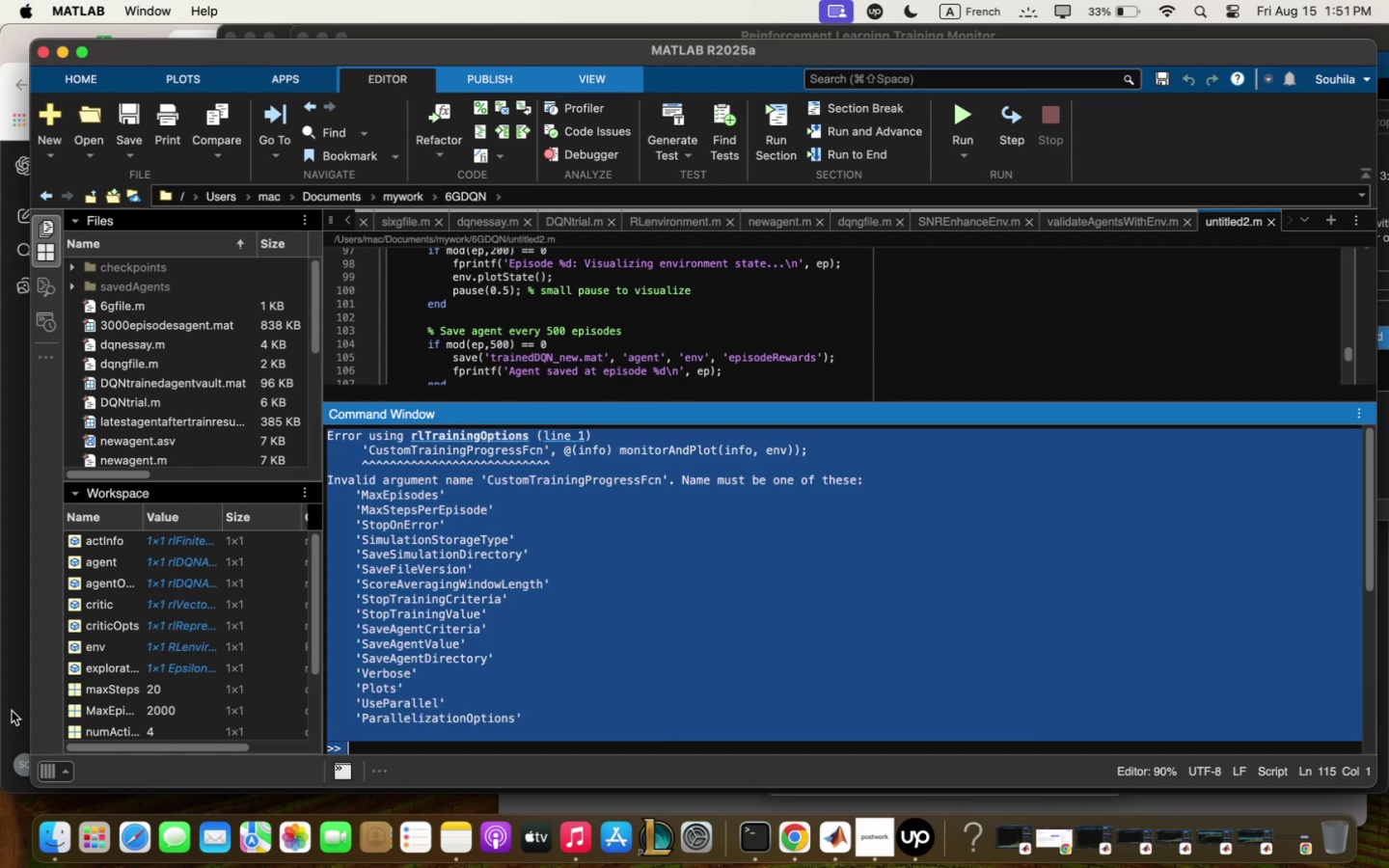 
left_click([12, 711])
 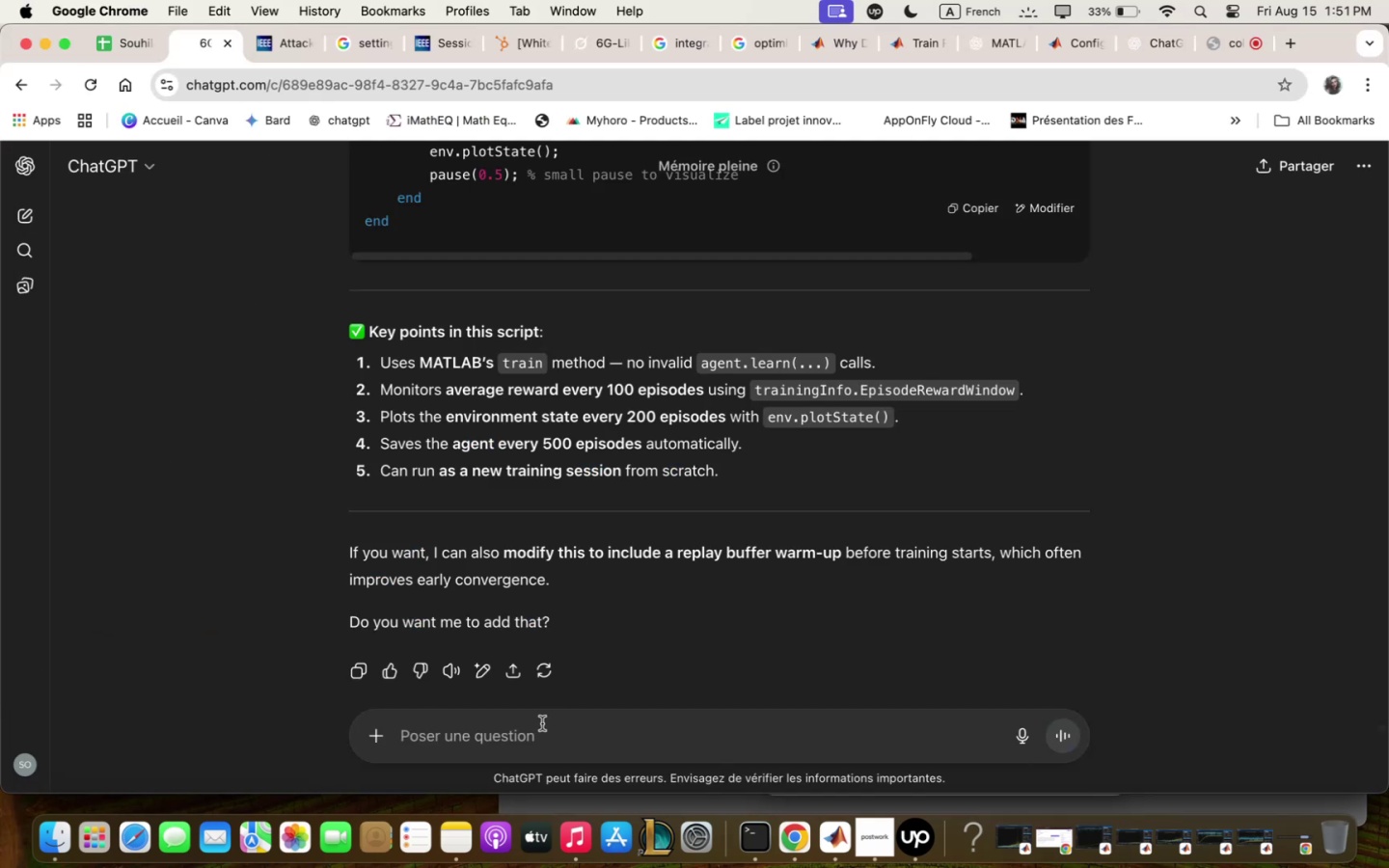 
left_click([541, 723])
 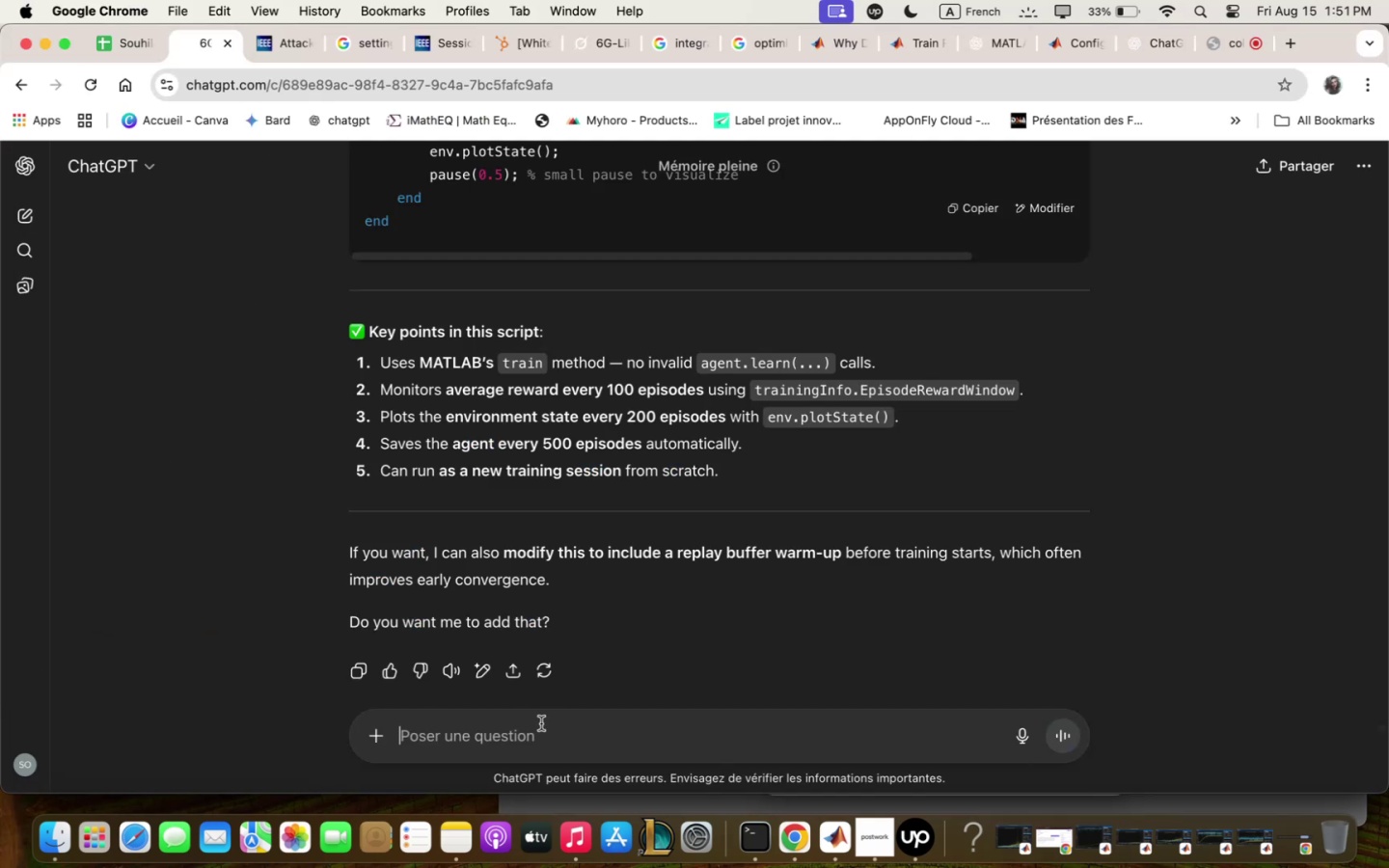 
key(Meta+CommandLeft)
 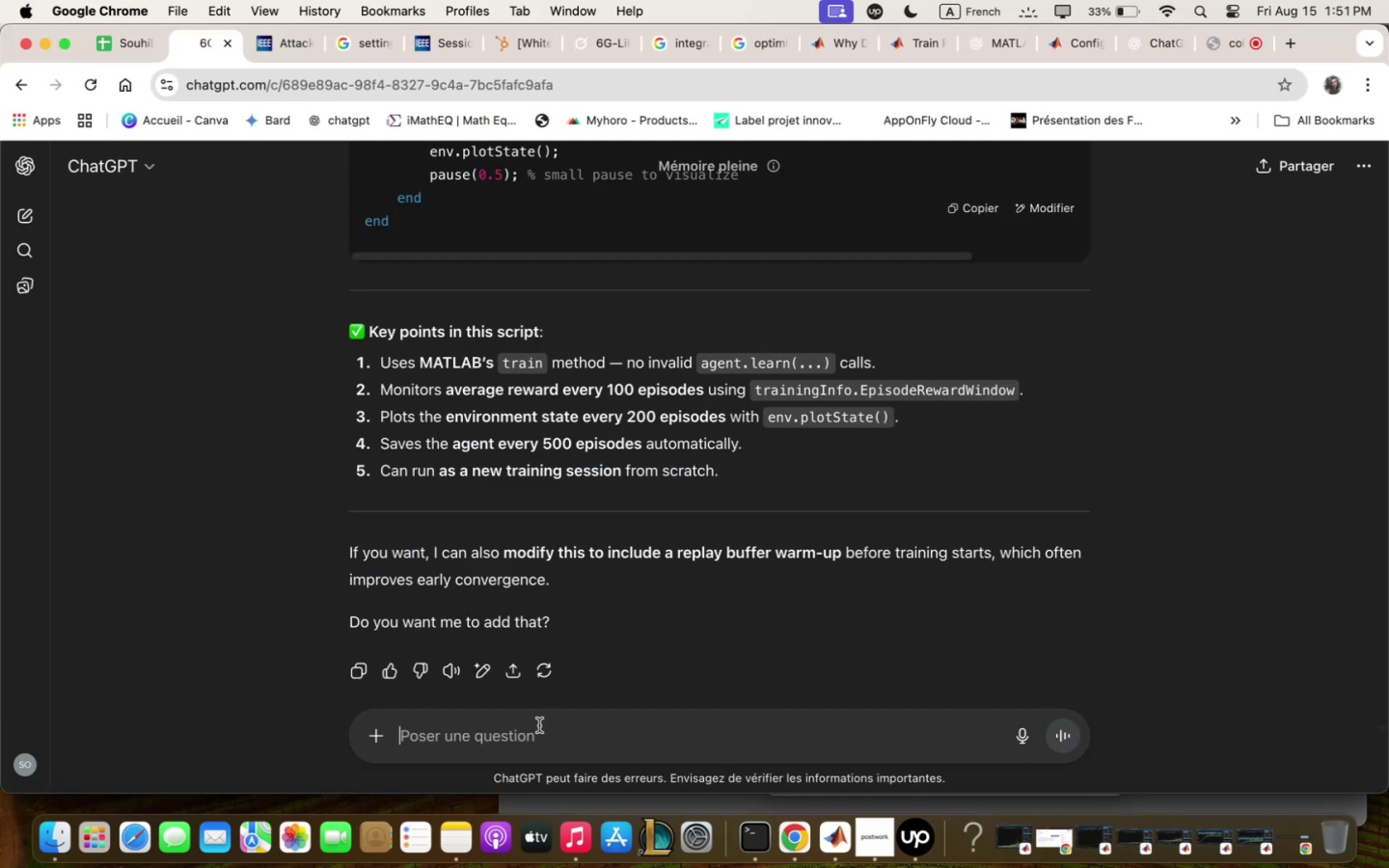 
key(Meta+V)
 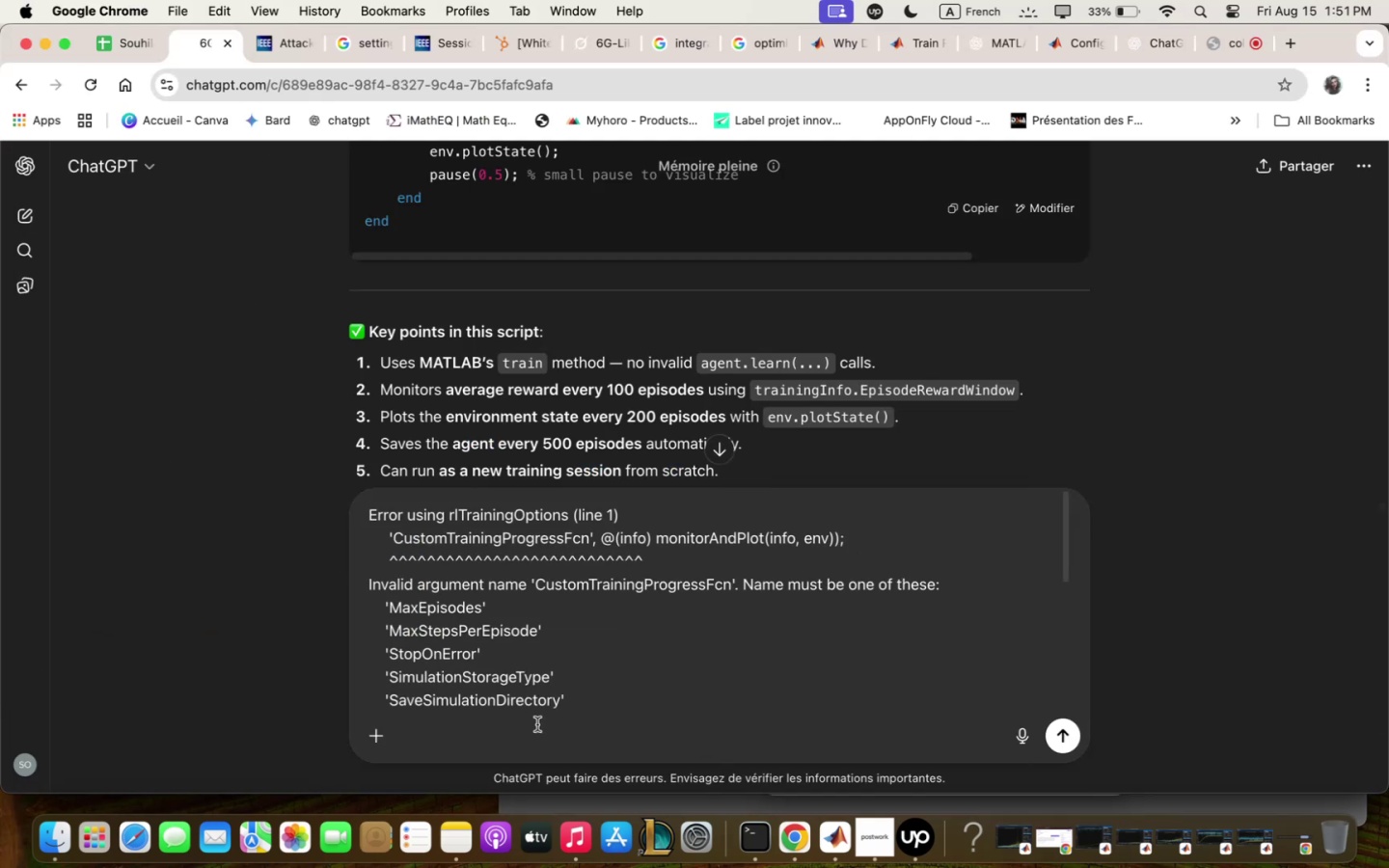 
key(Enter)
 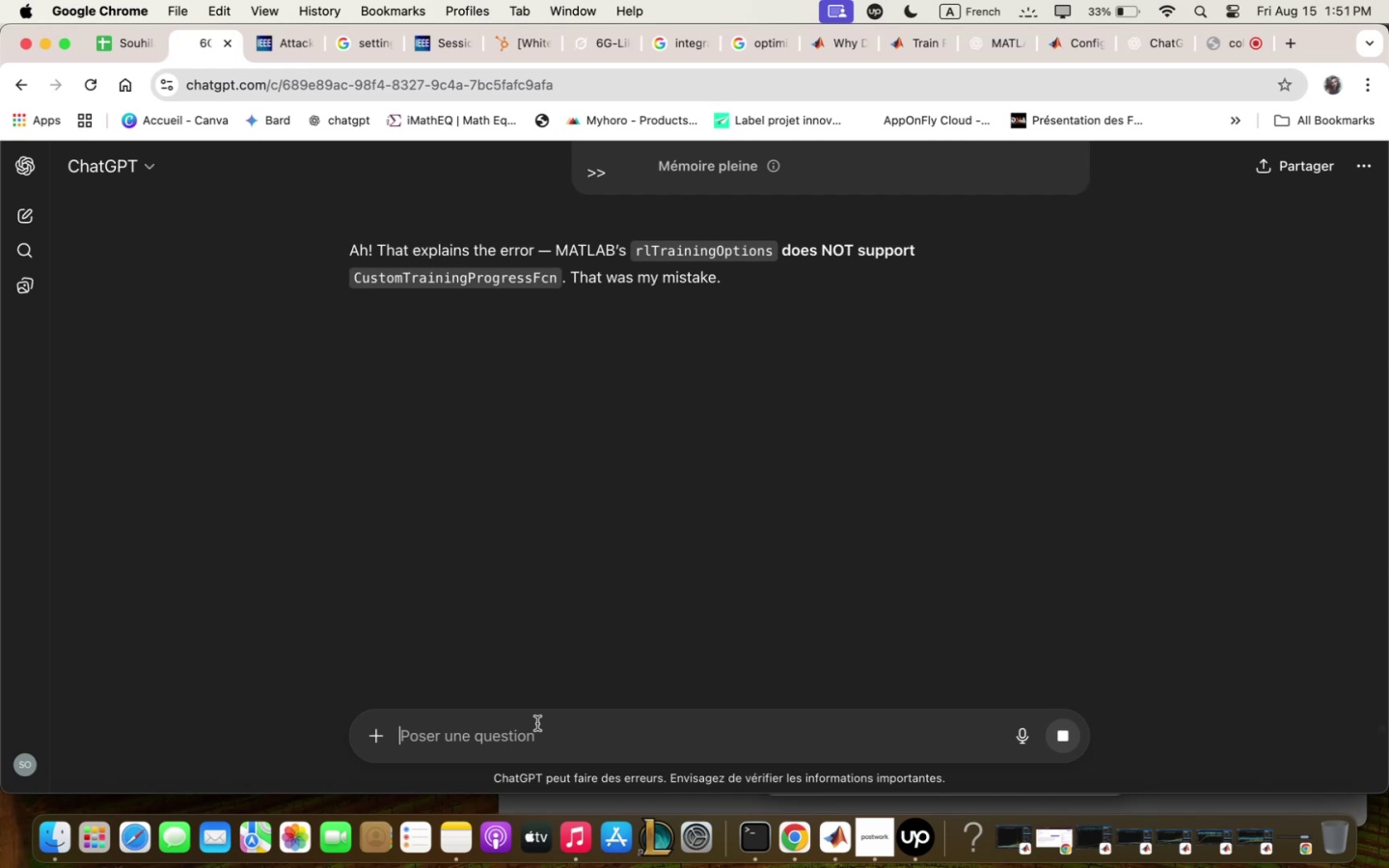 
wait(8.03)
 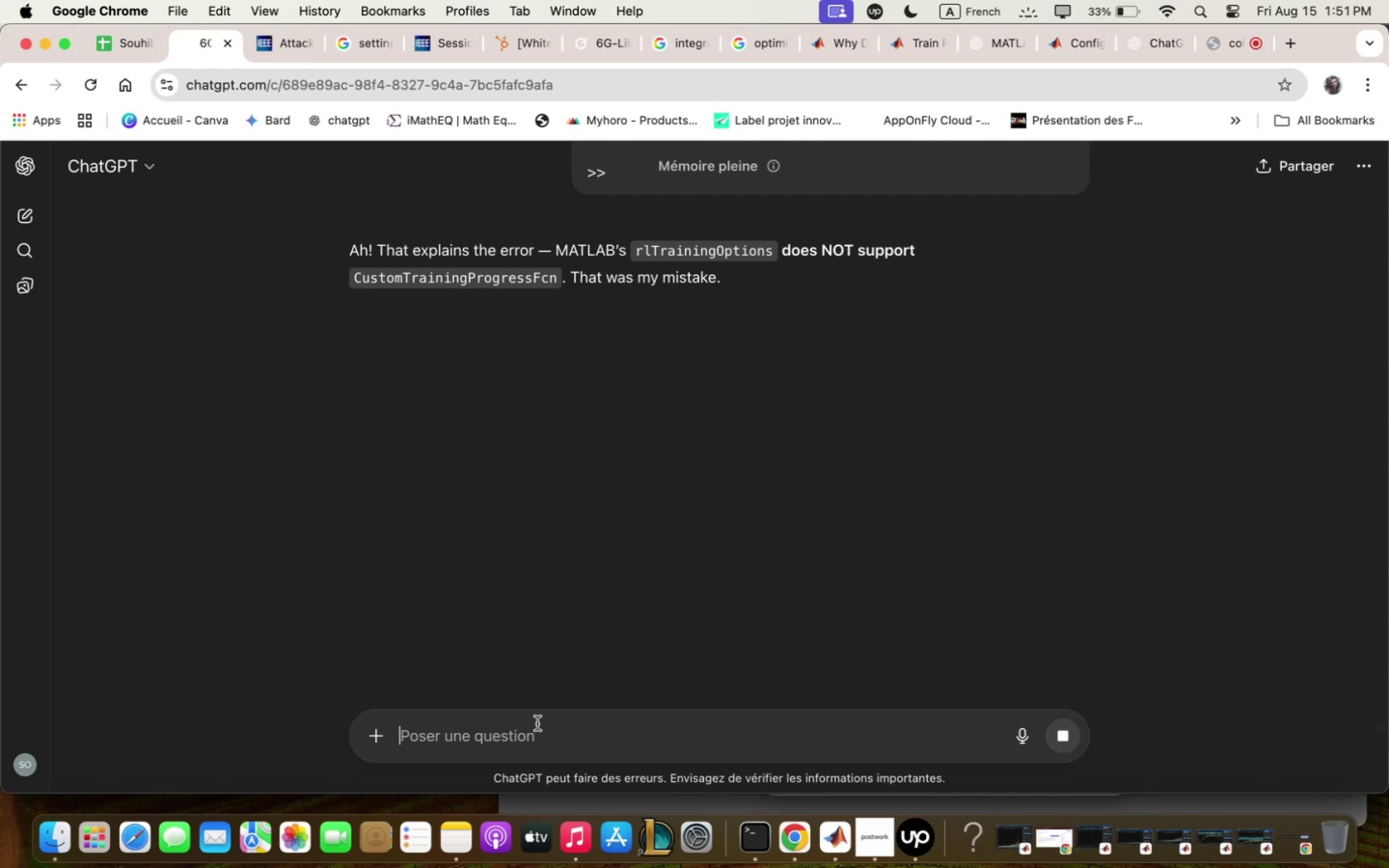 
scroll: coordinate [417, 582], scroll_direction: down, amount: 17.0
 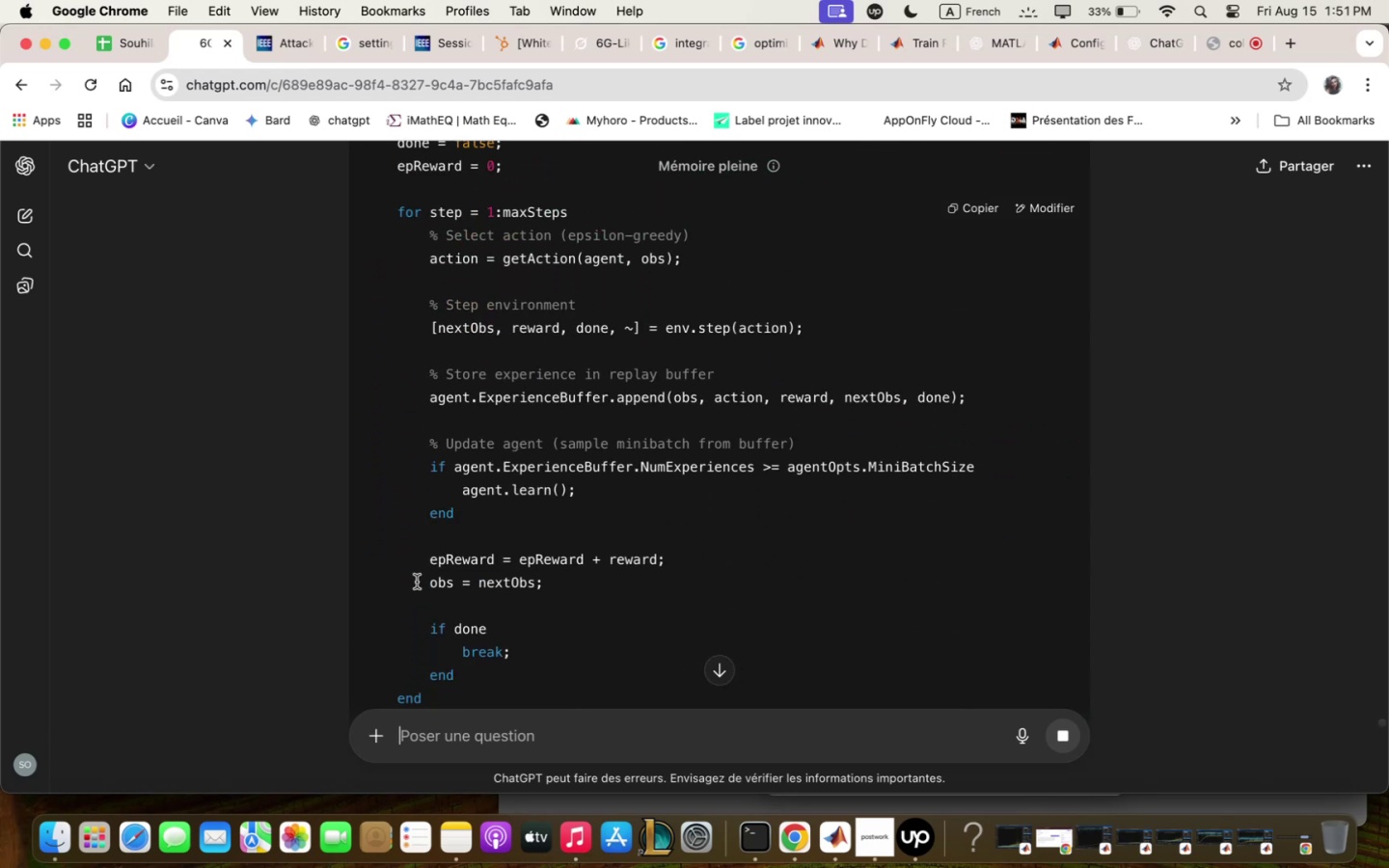 
scroll: coordinate [419, 582], scroll_direction: down, amount: 18.0
 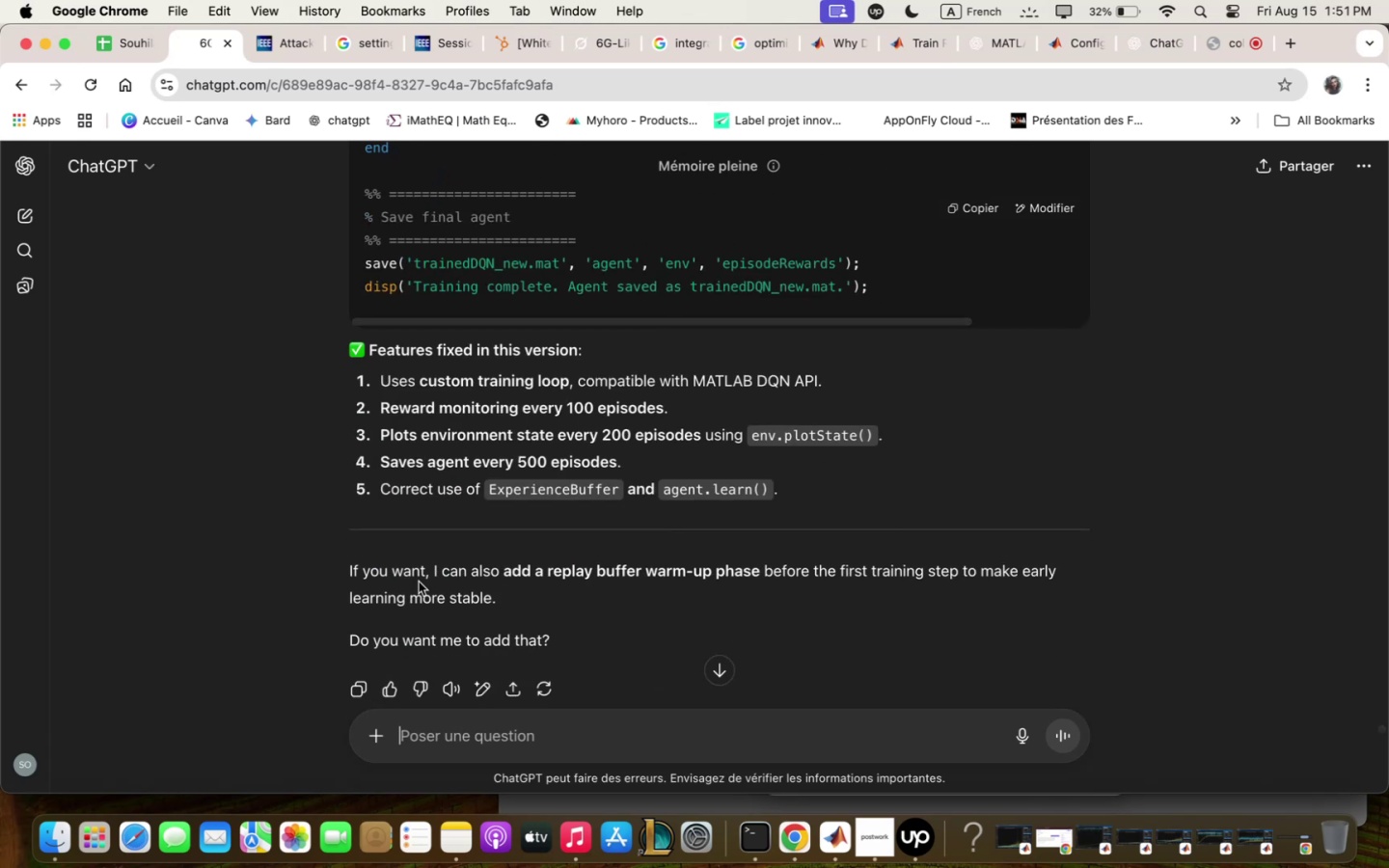 
wait(13.58)
 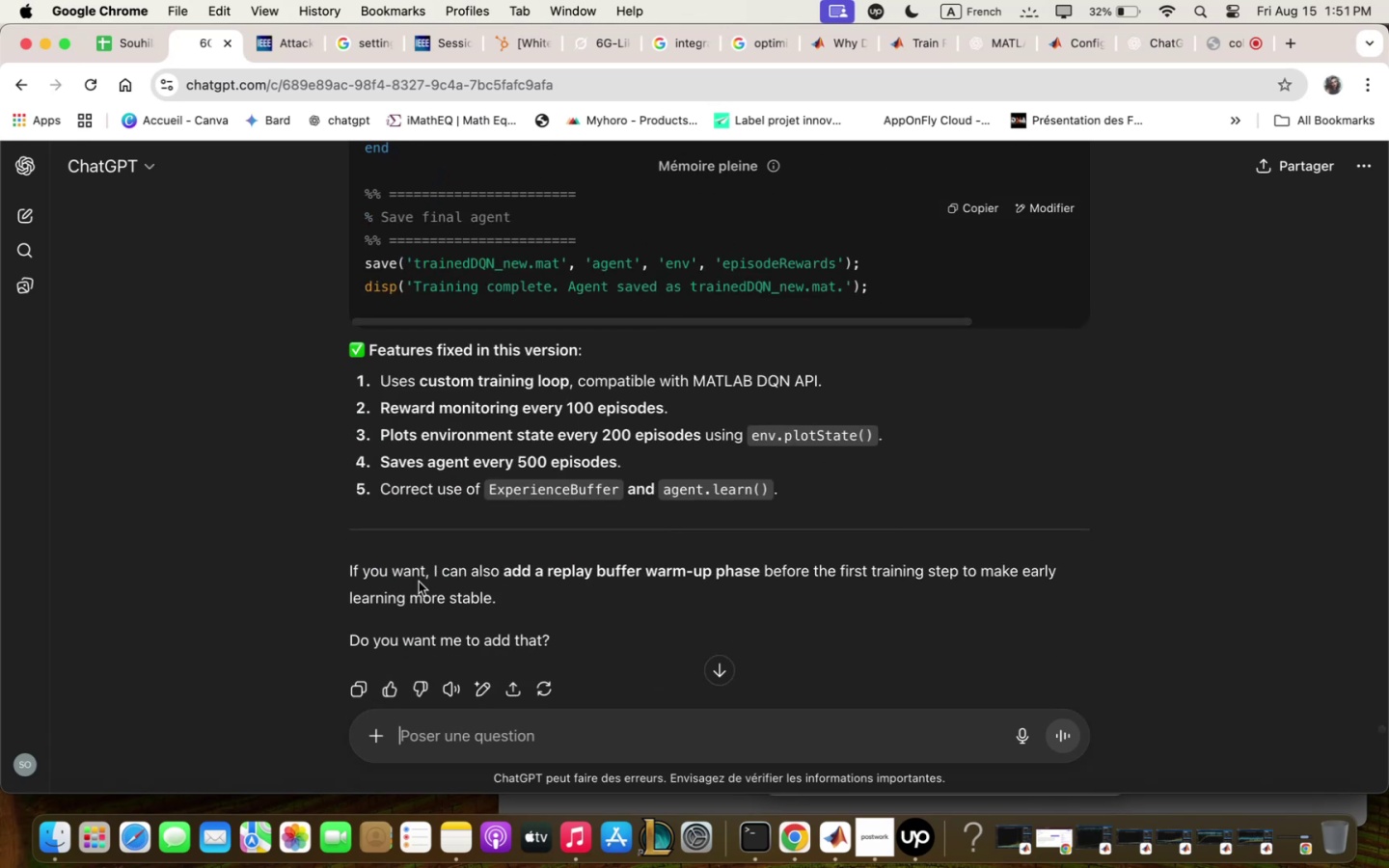 
left_click([599, 719])
 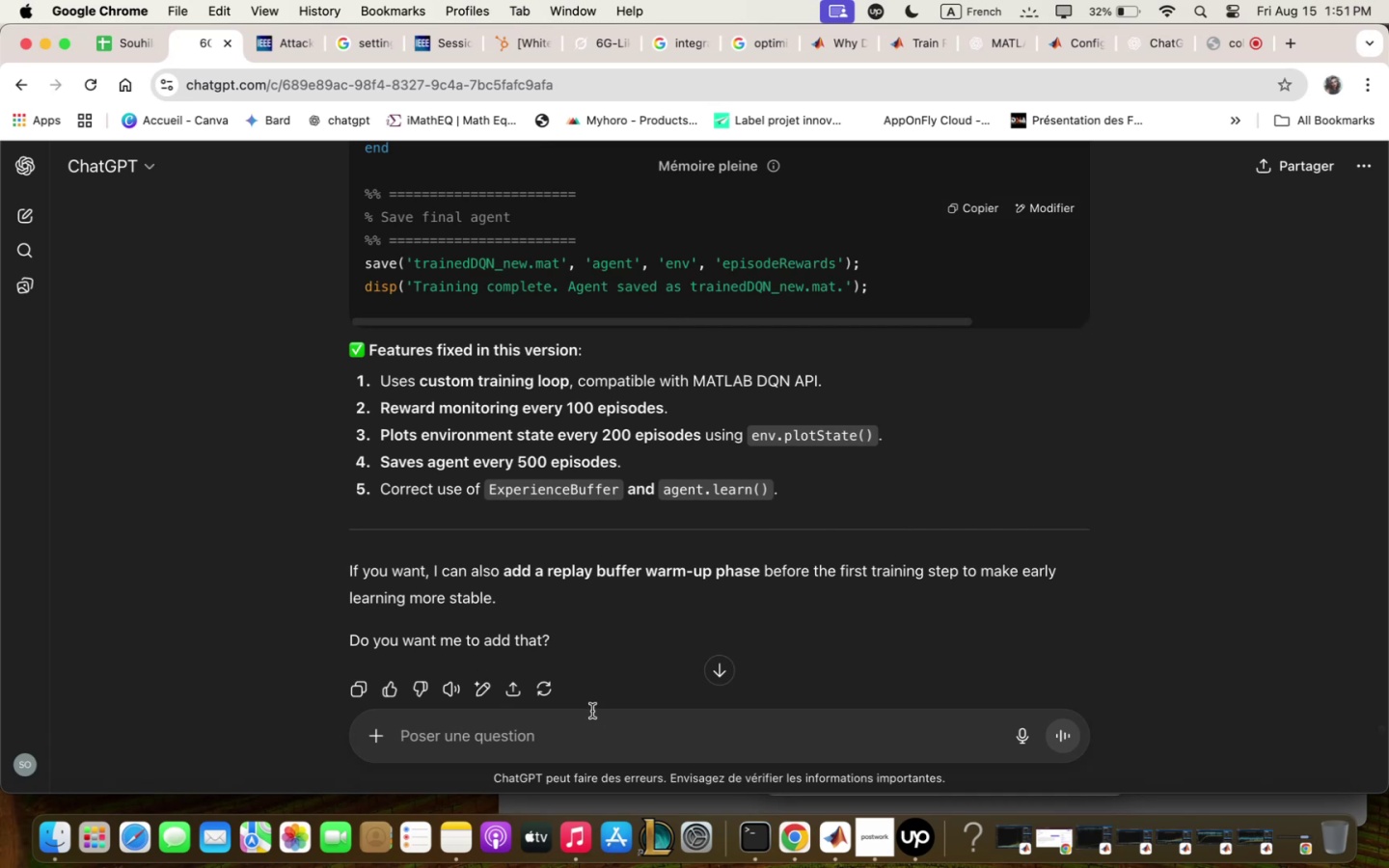 
type(qdd replqy buffer zqrp)
key(Backspace)
type(; up beforer the first trqining step)
 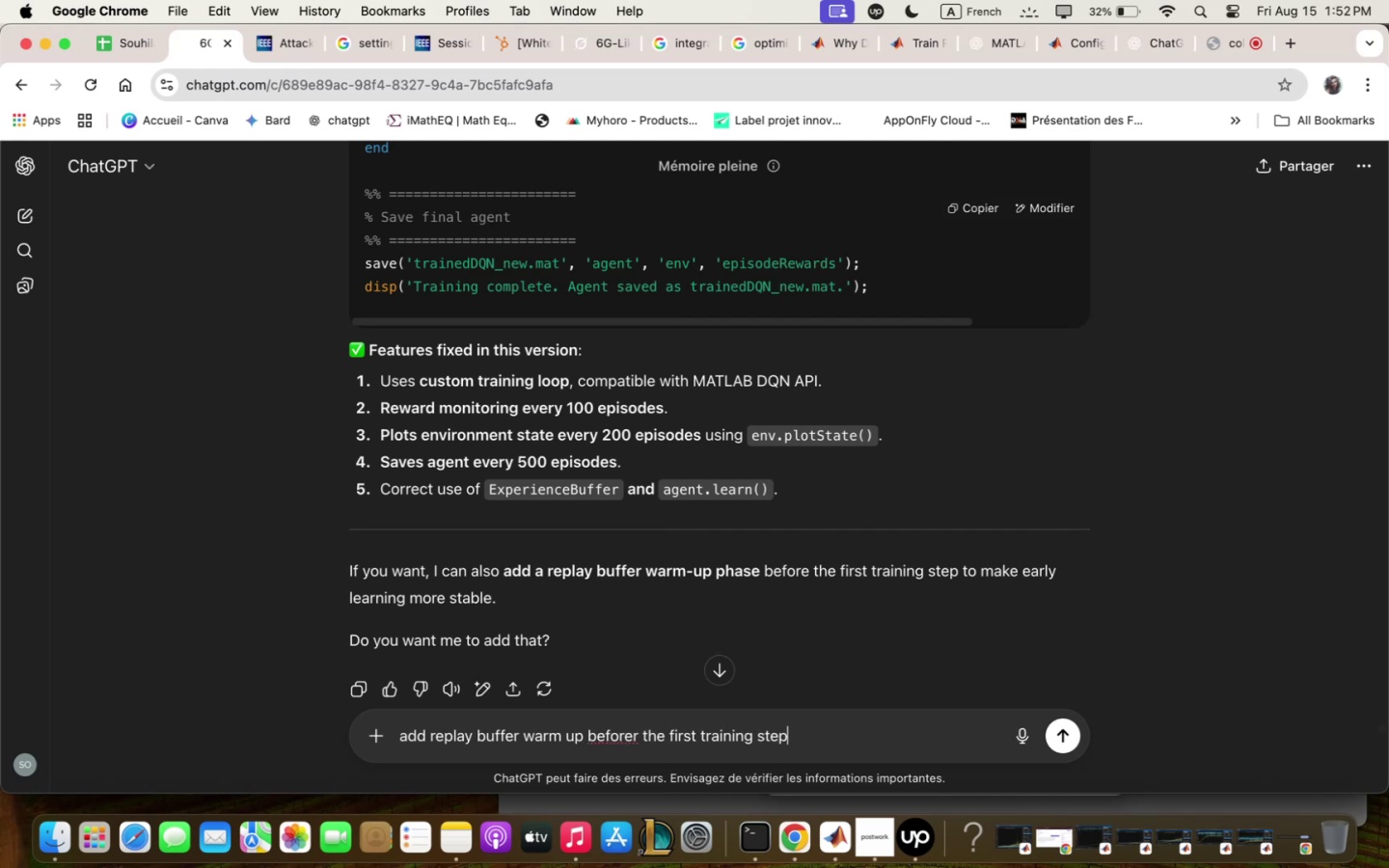 
key(Enter)
 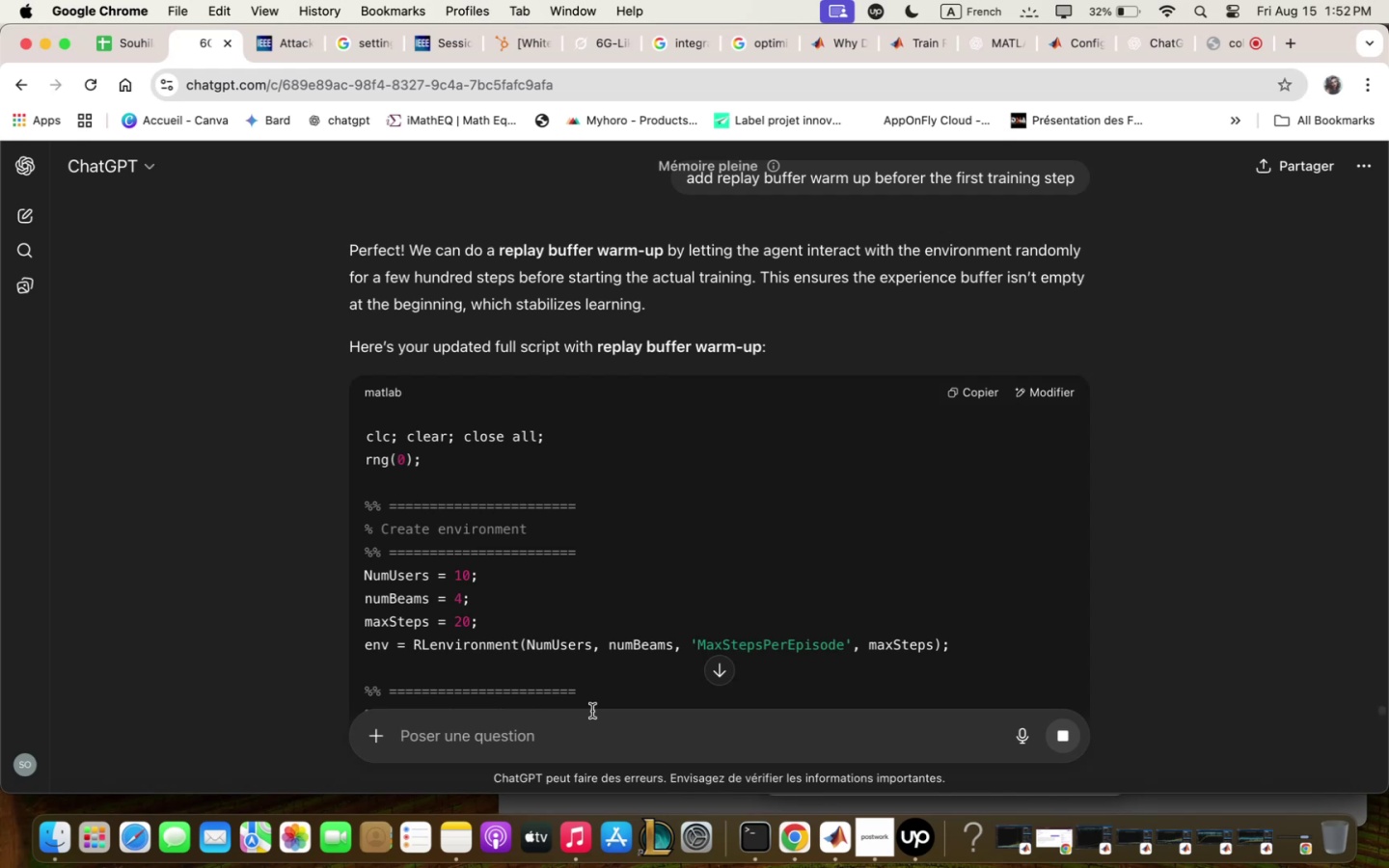 
wait(26.4)
 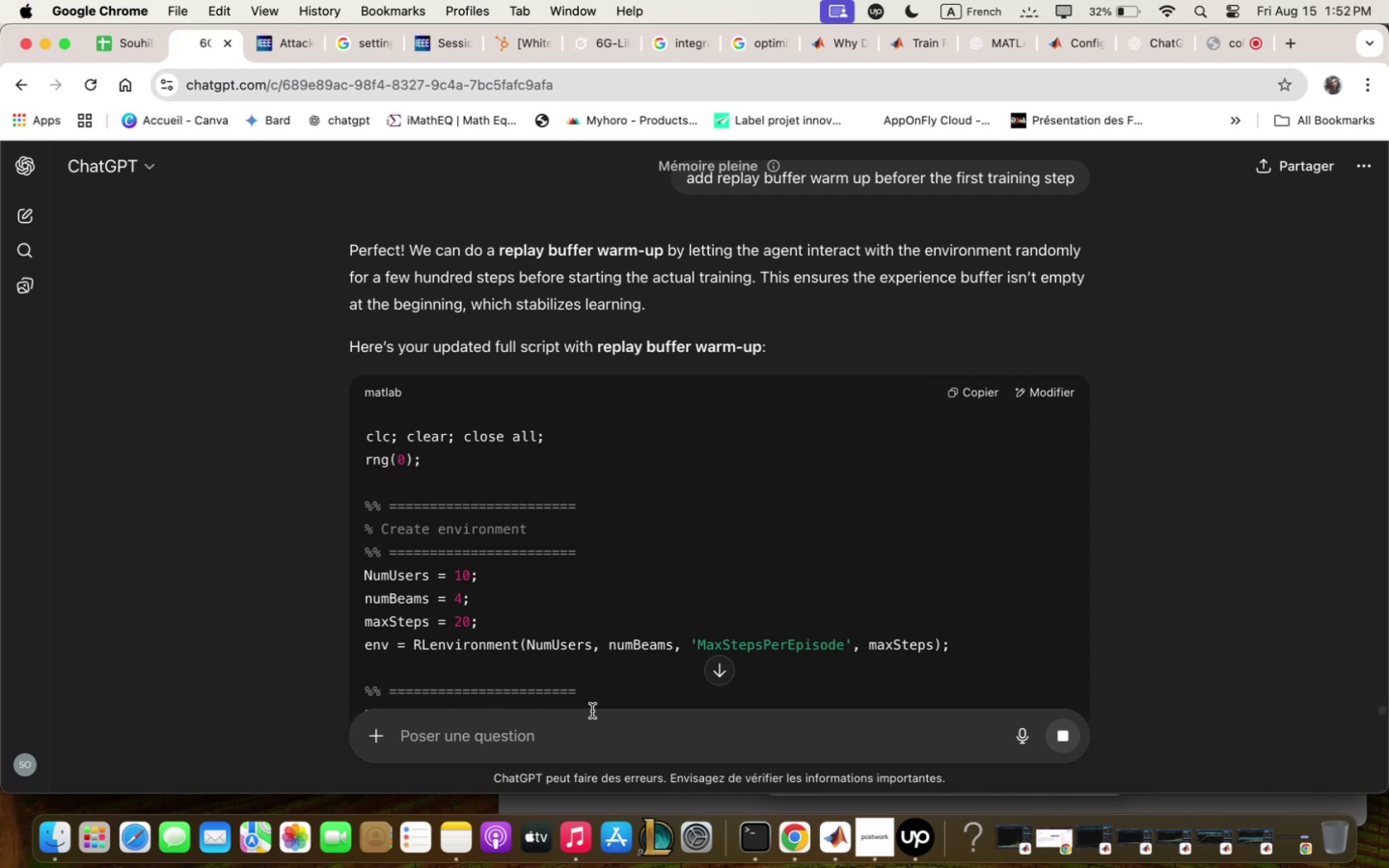 
scroll: coordinate [837, 386], scroll_direction: down, amount: 92.0
 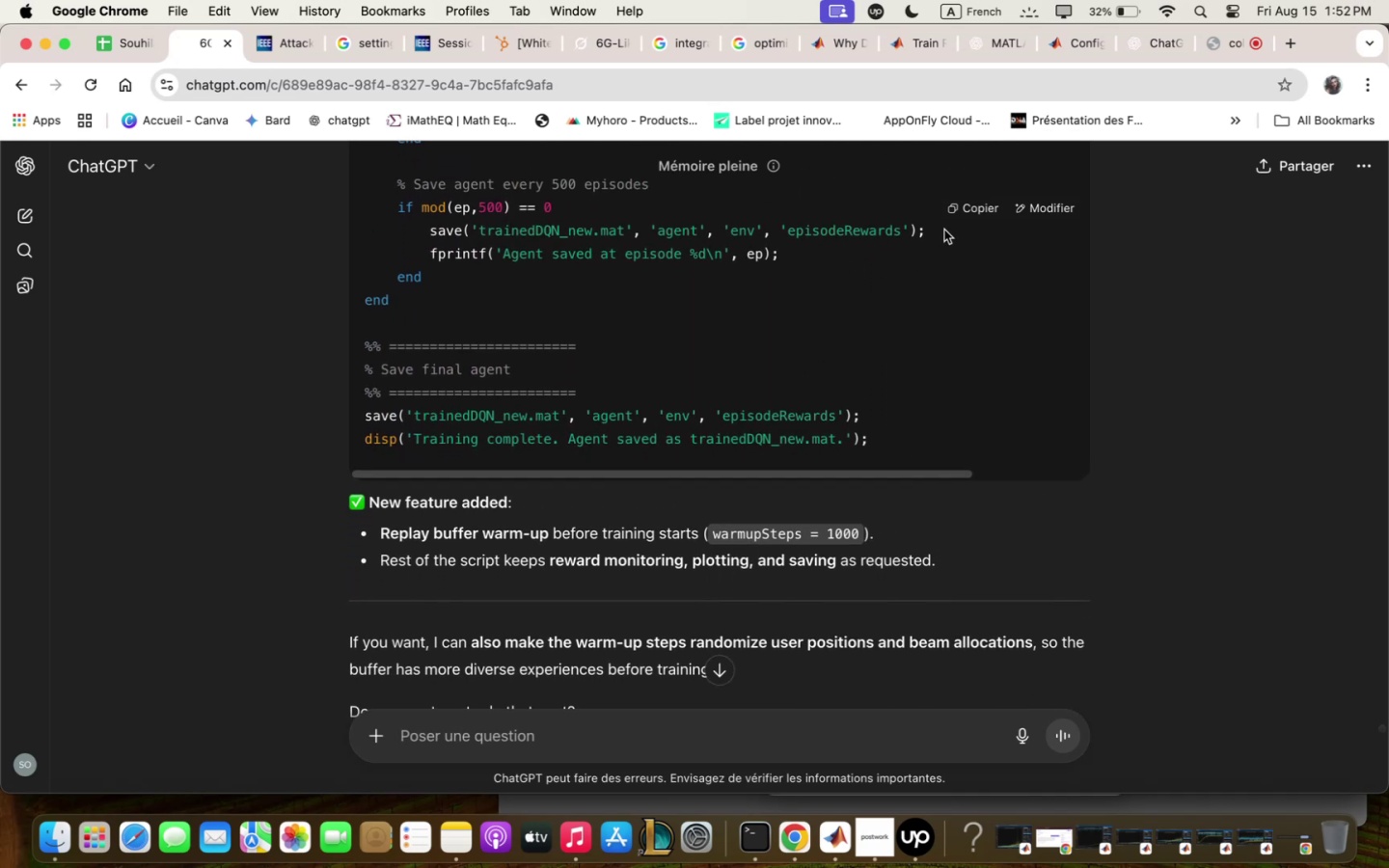 
left_click([957, 211])
 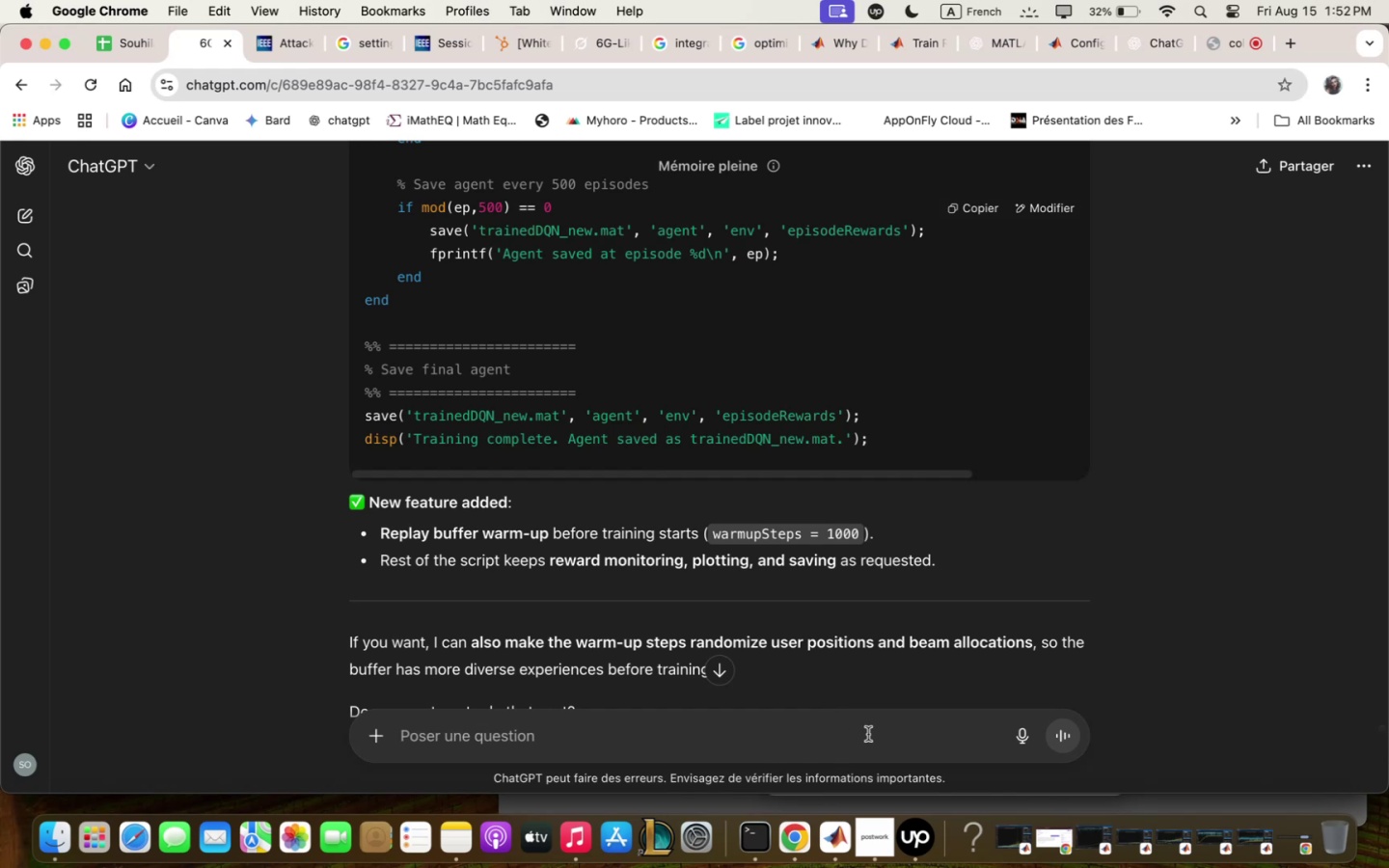 
wait(6.53)
 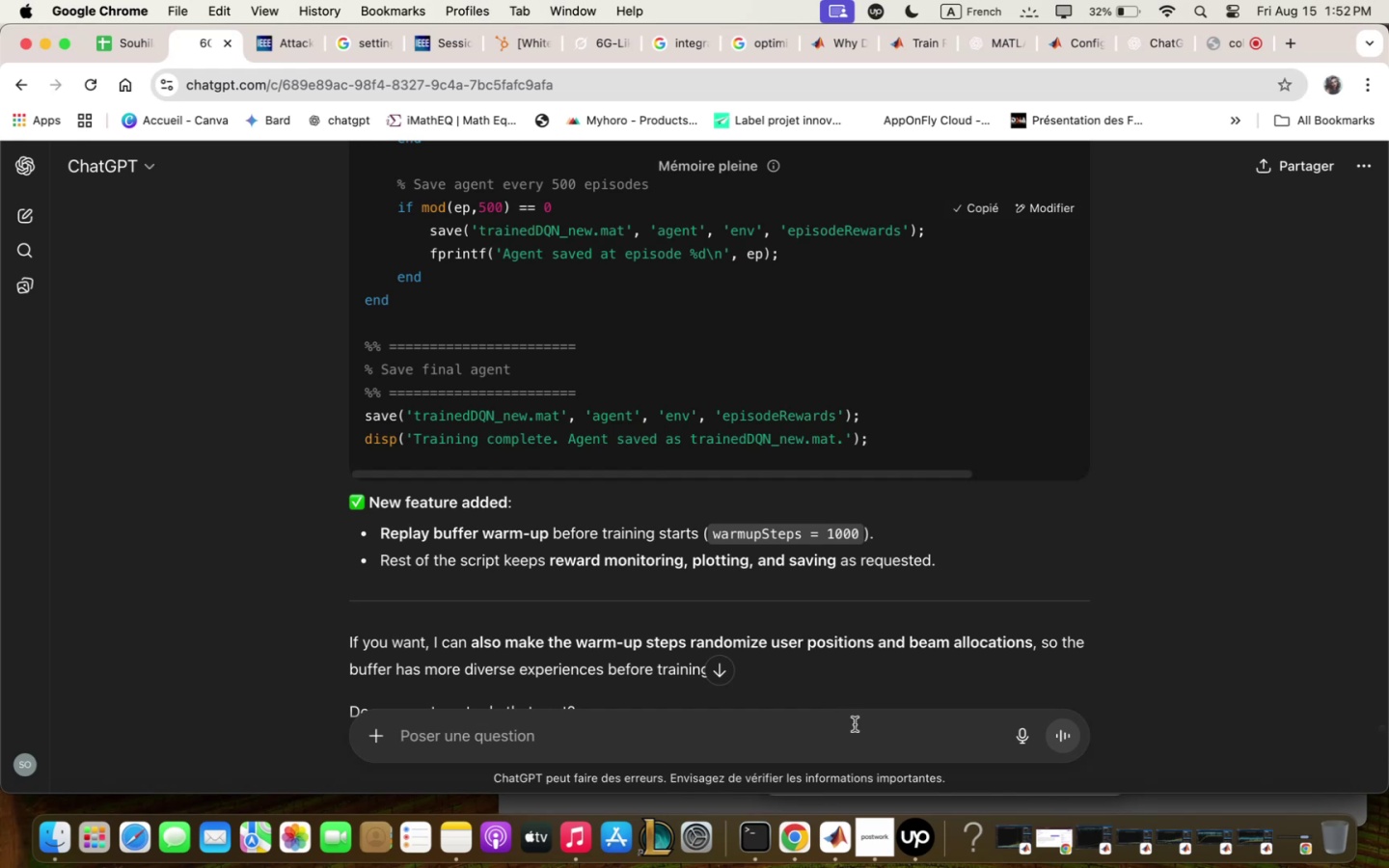 
left_click([826, 832])
 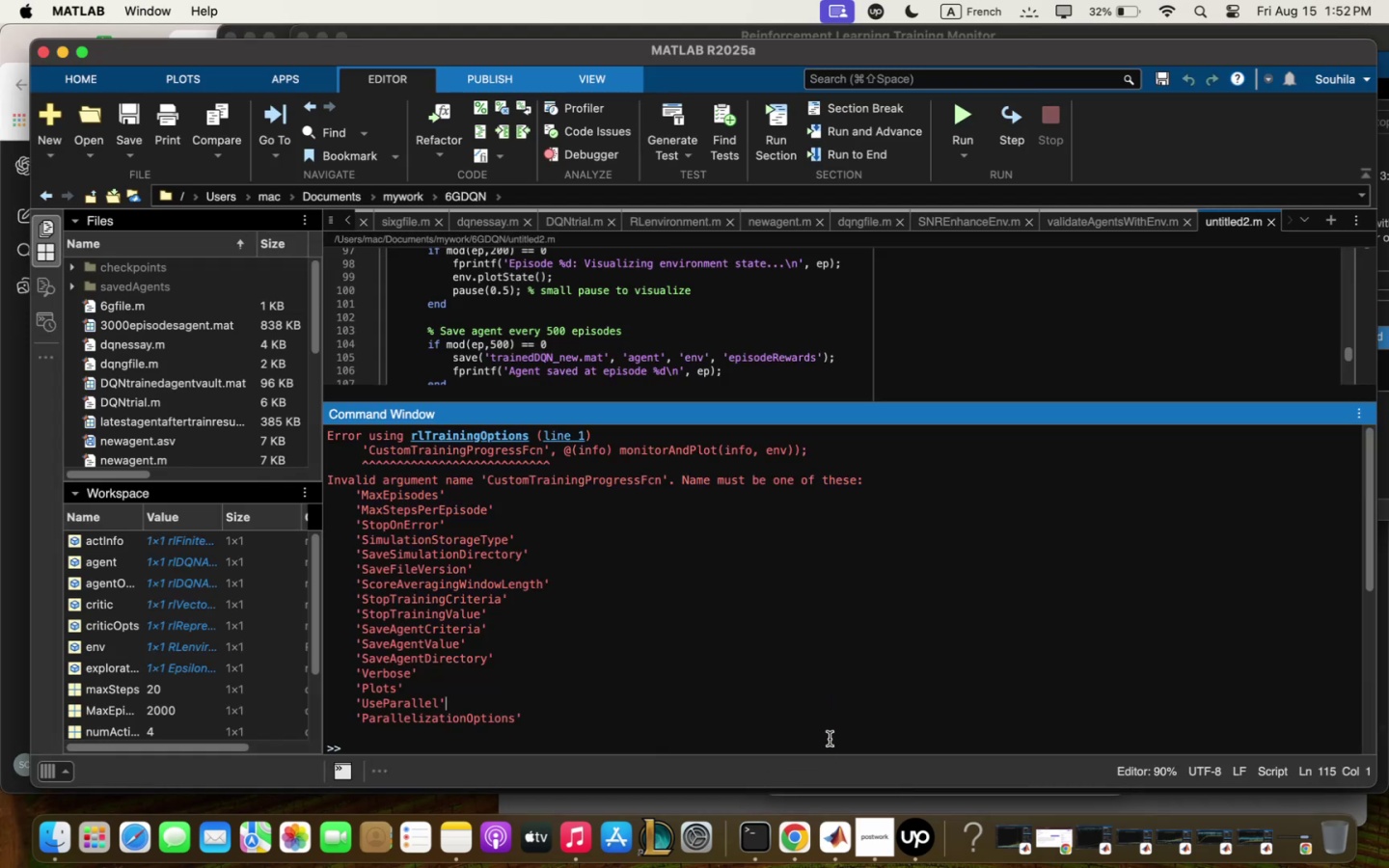 
key(Meta+V)
 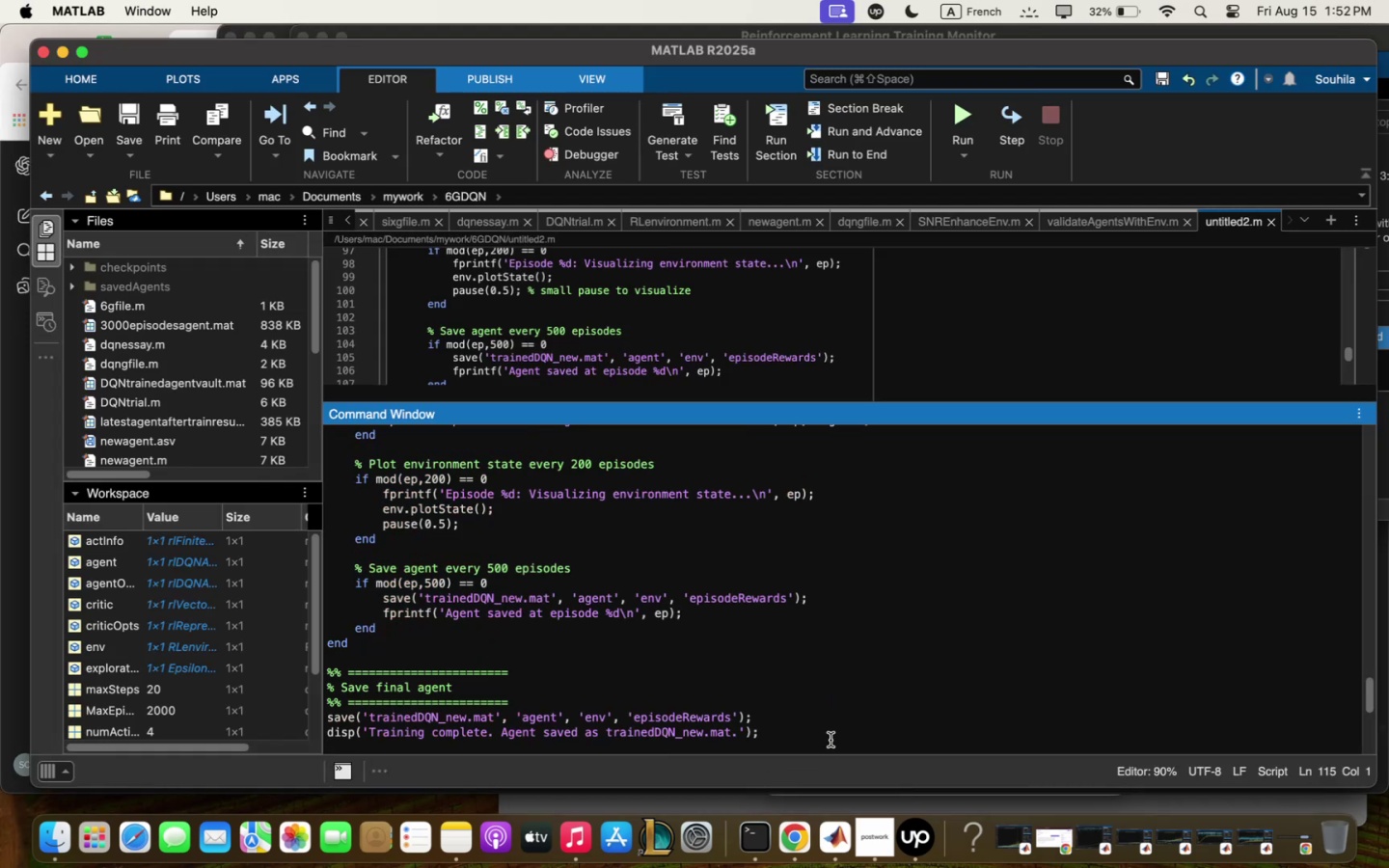 
key(Enter)
 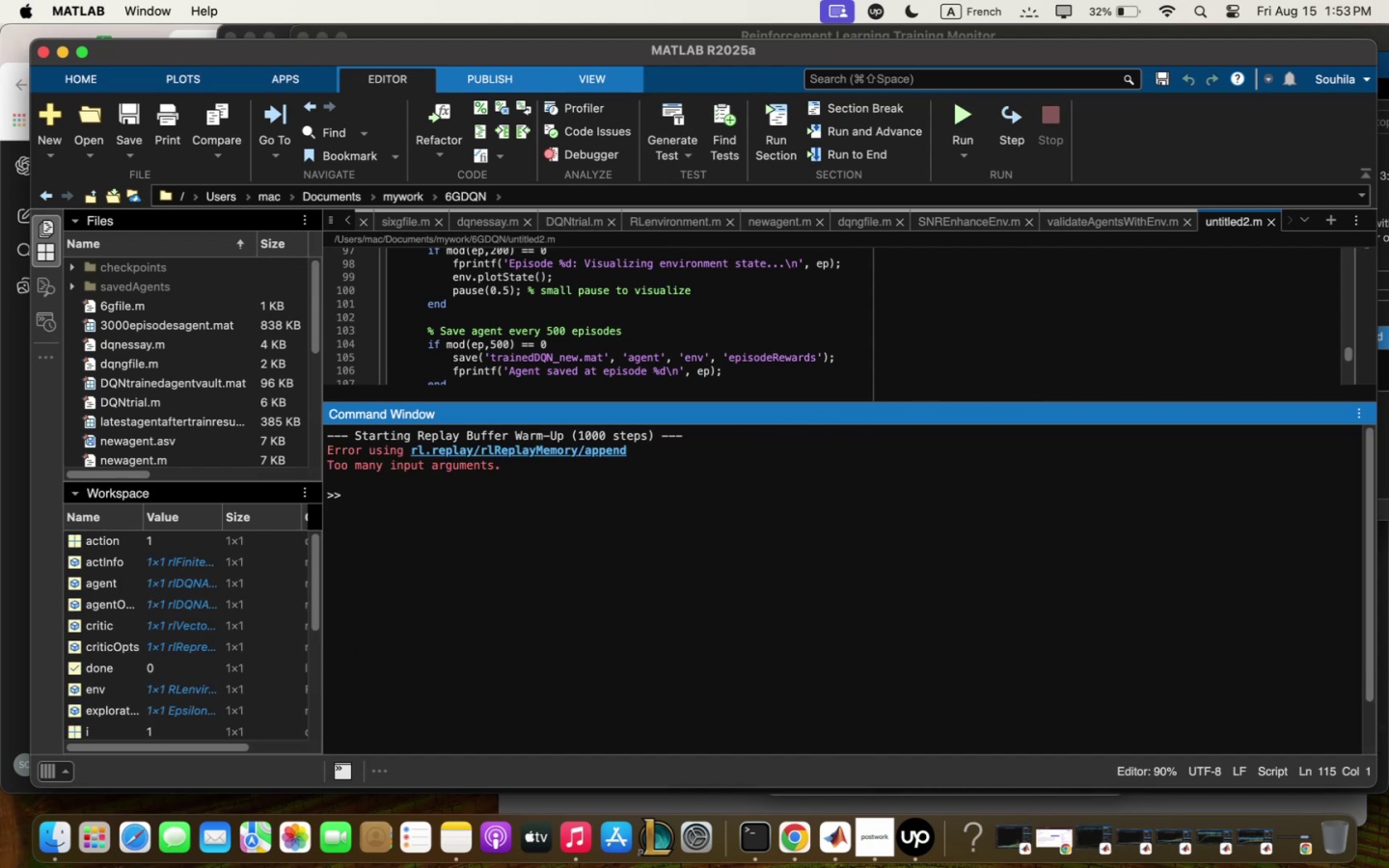 
wait(7.4)
 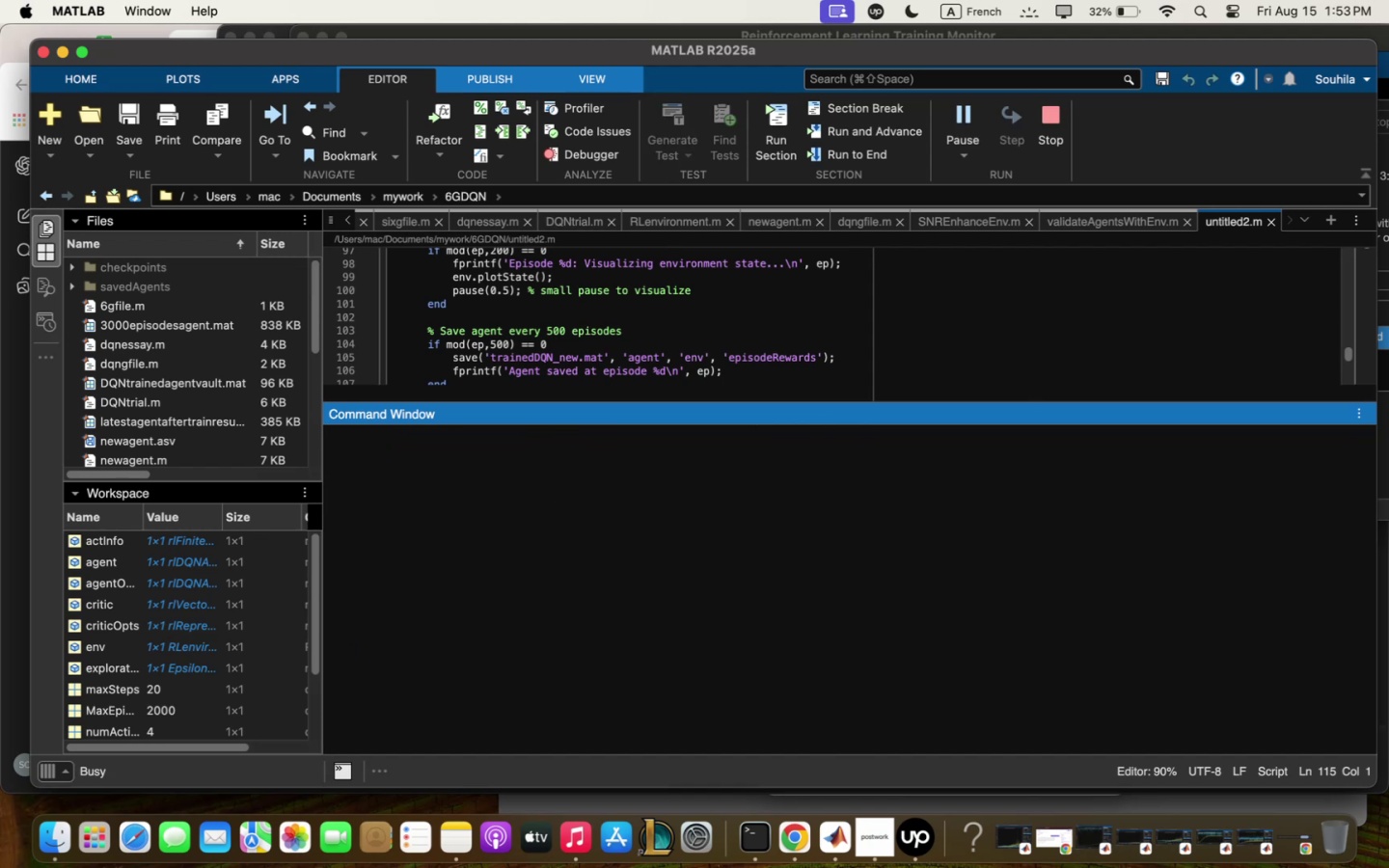 
key(Meta+Q)
 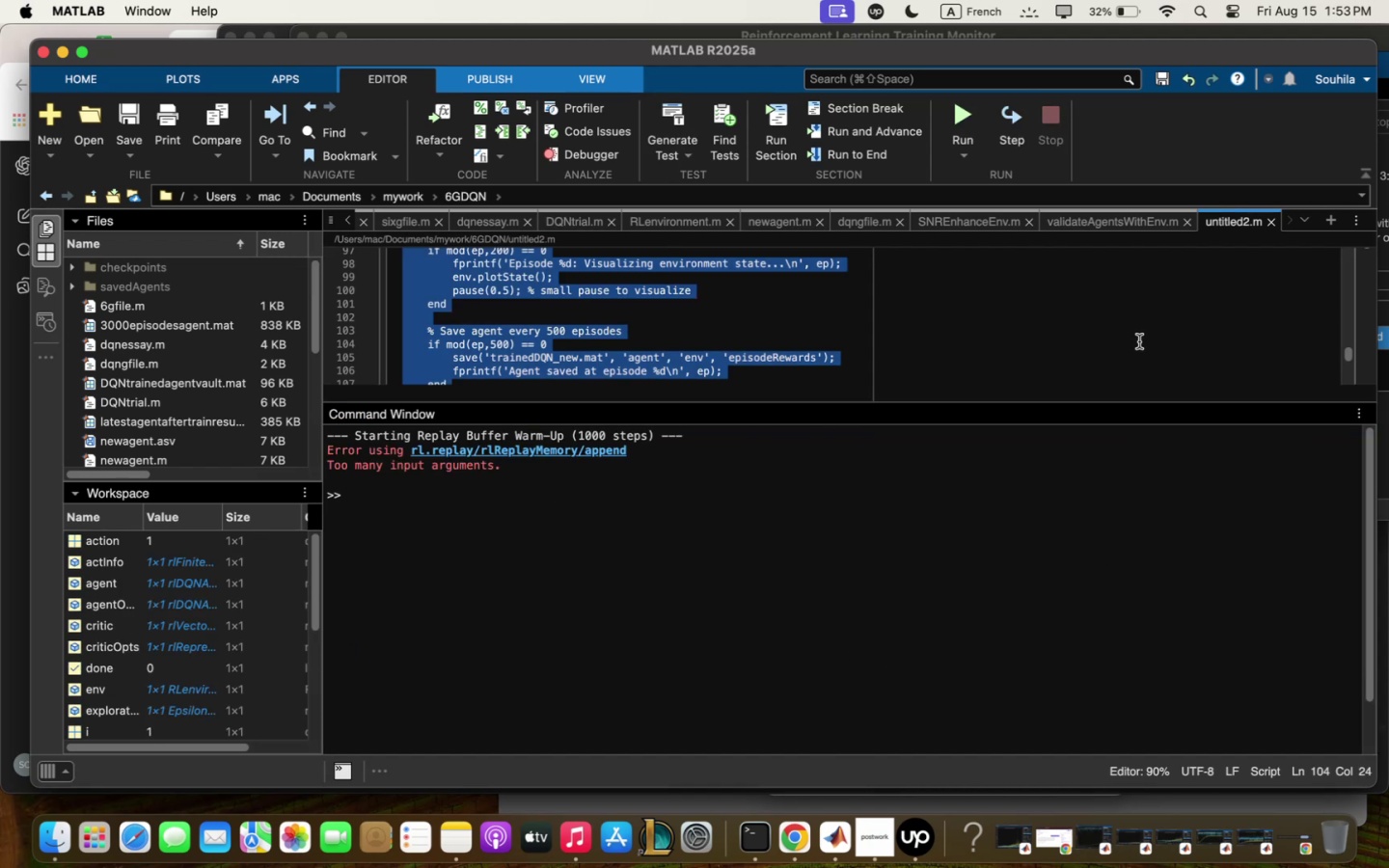 
key(Meta+V)
 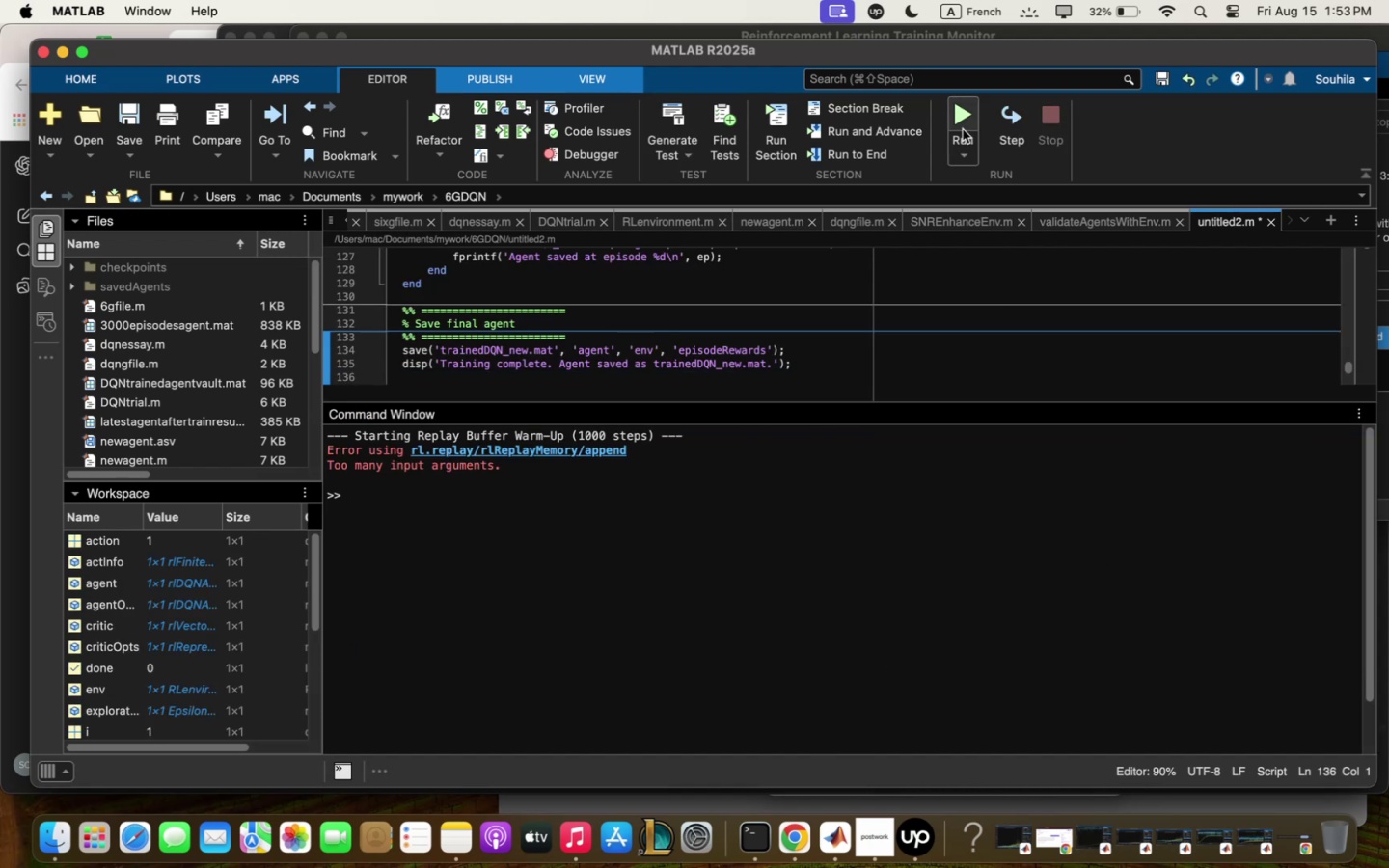 
left_click([965, 122])
 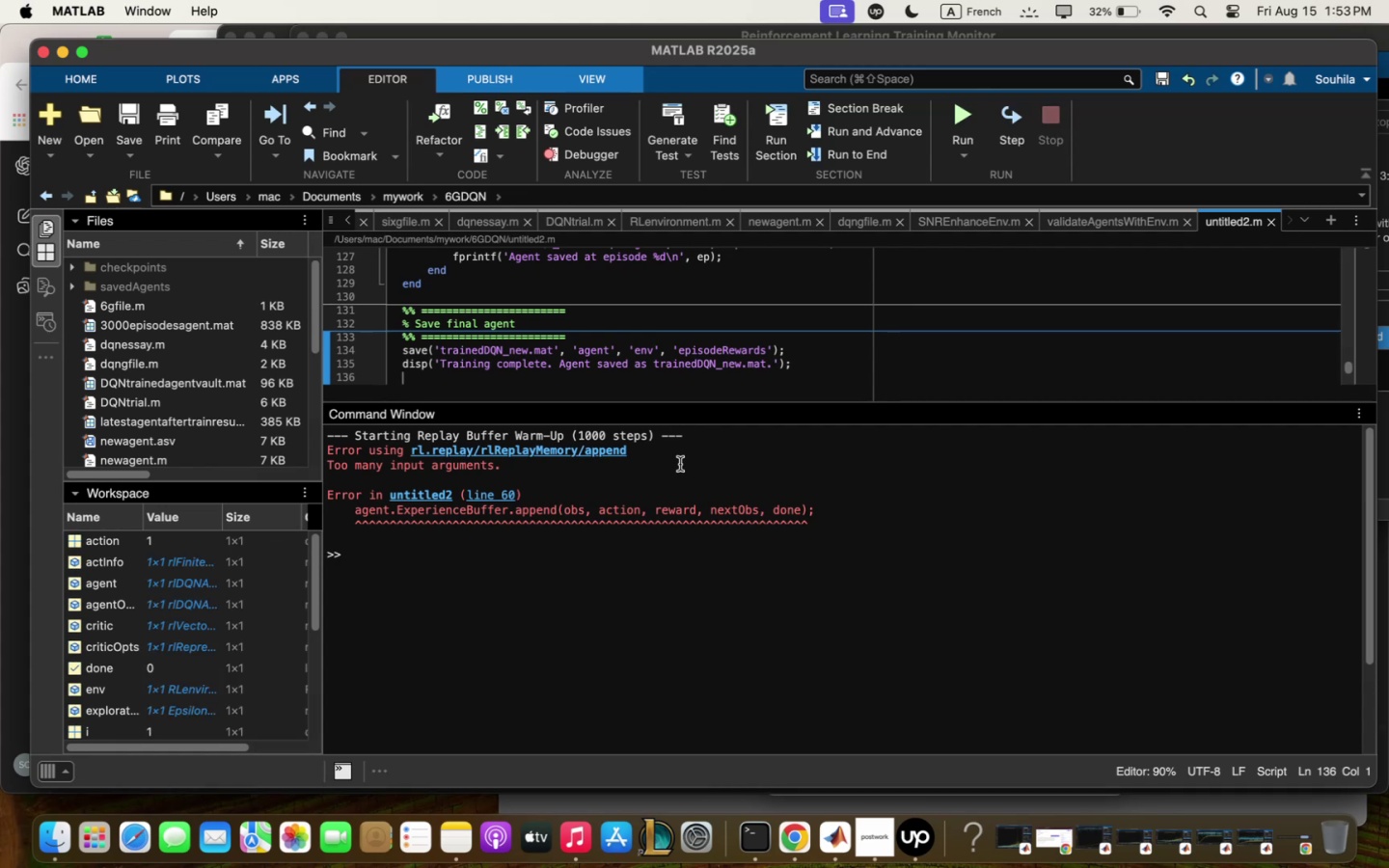 
left_click([624, 557])
 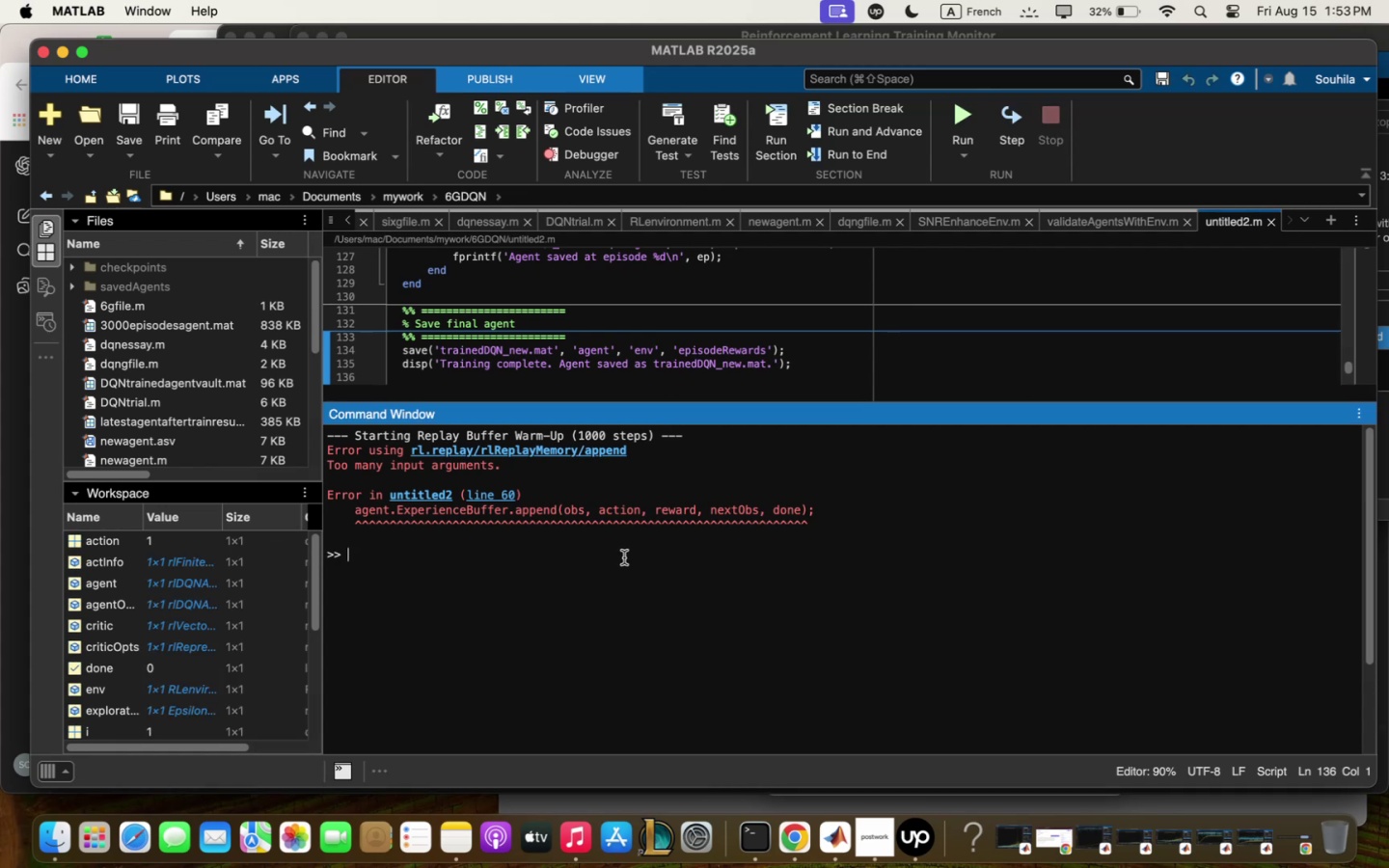 
key(Meta+CommandLeft)
 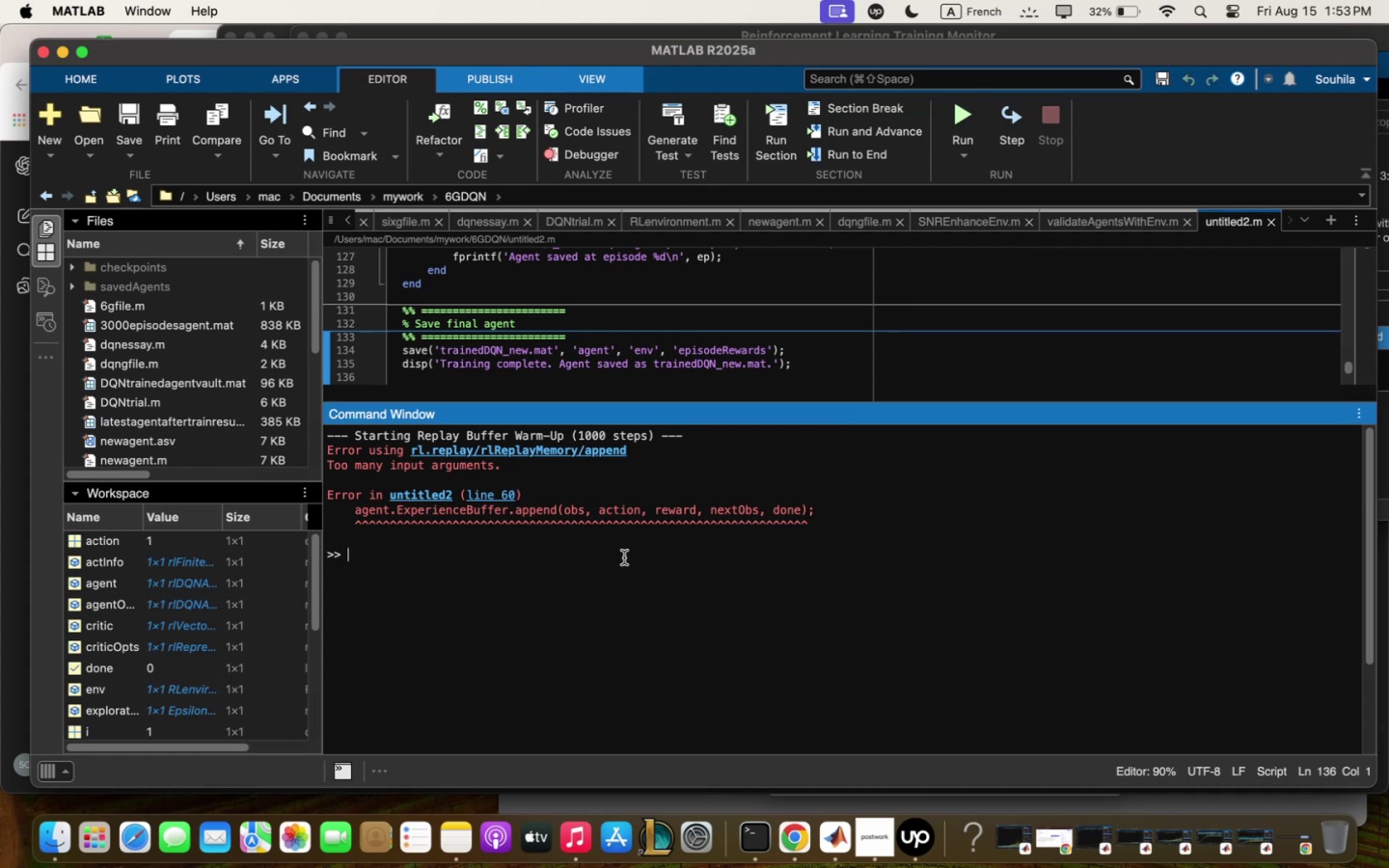 
key(Meta+Q)
 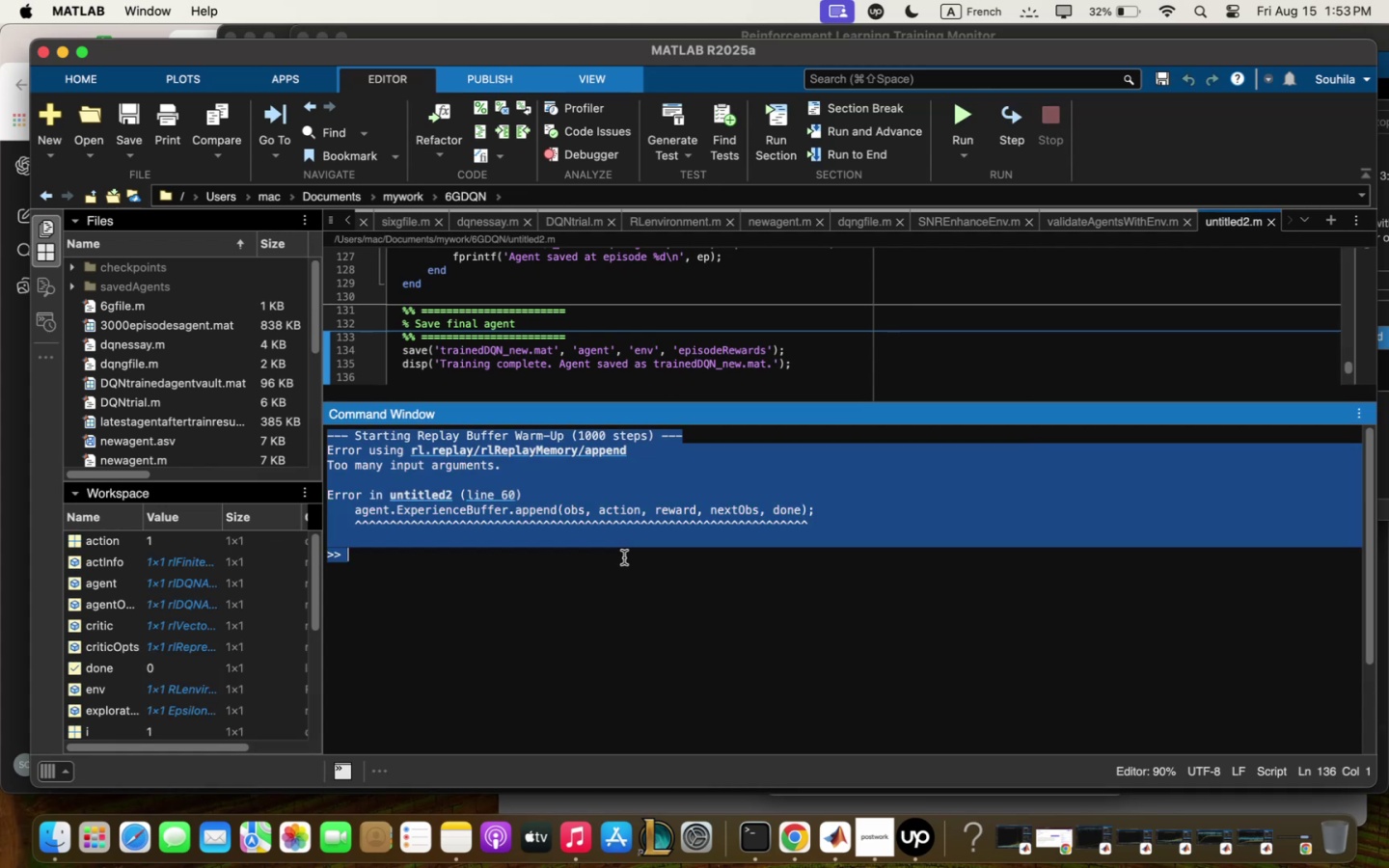 
key(Meta+C)
 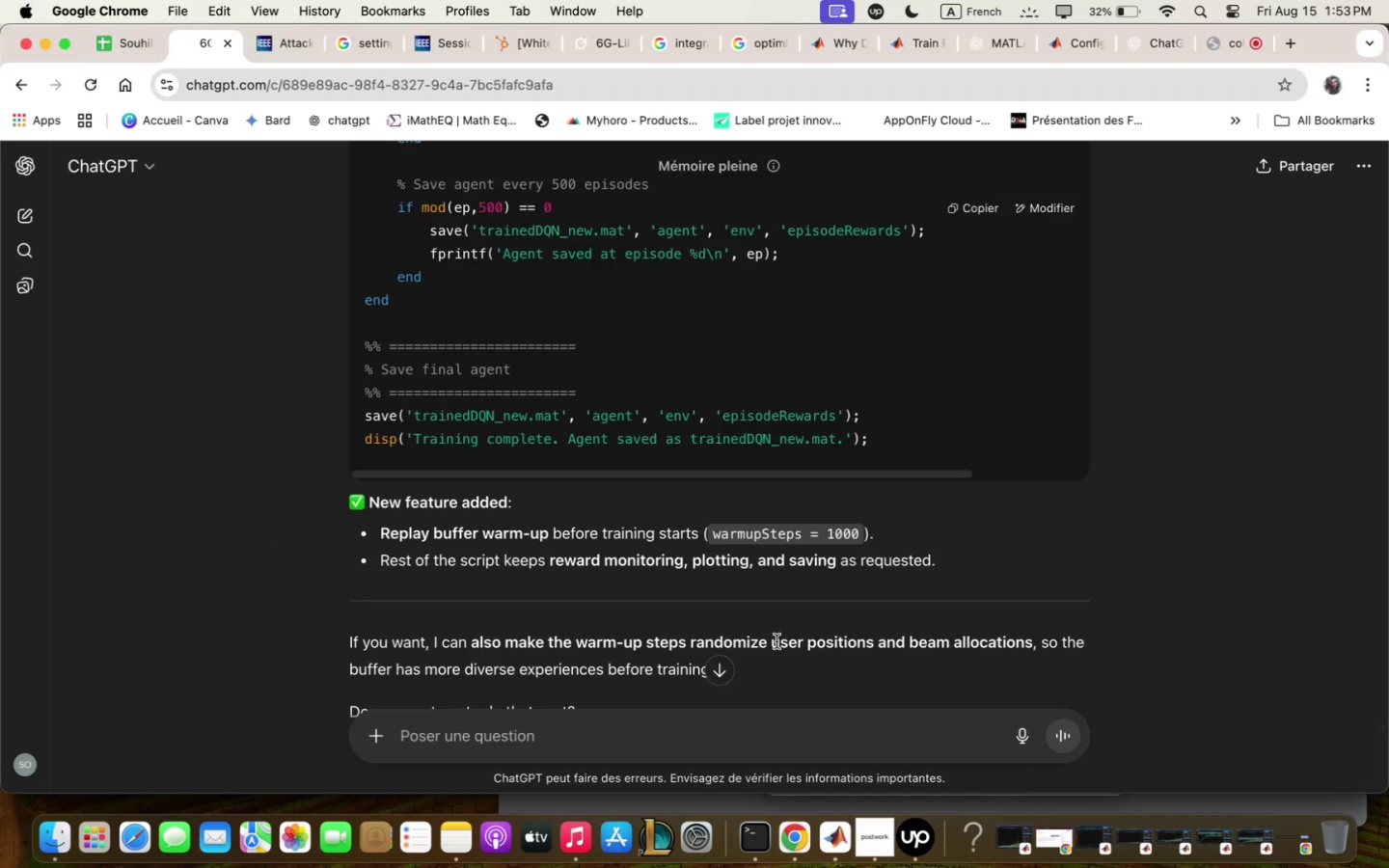 
left_click([763, 749])
 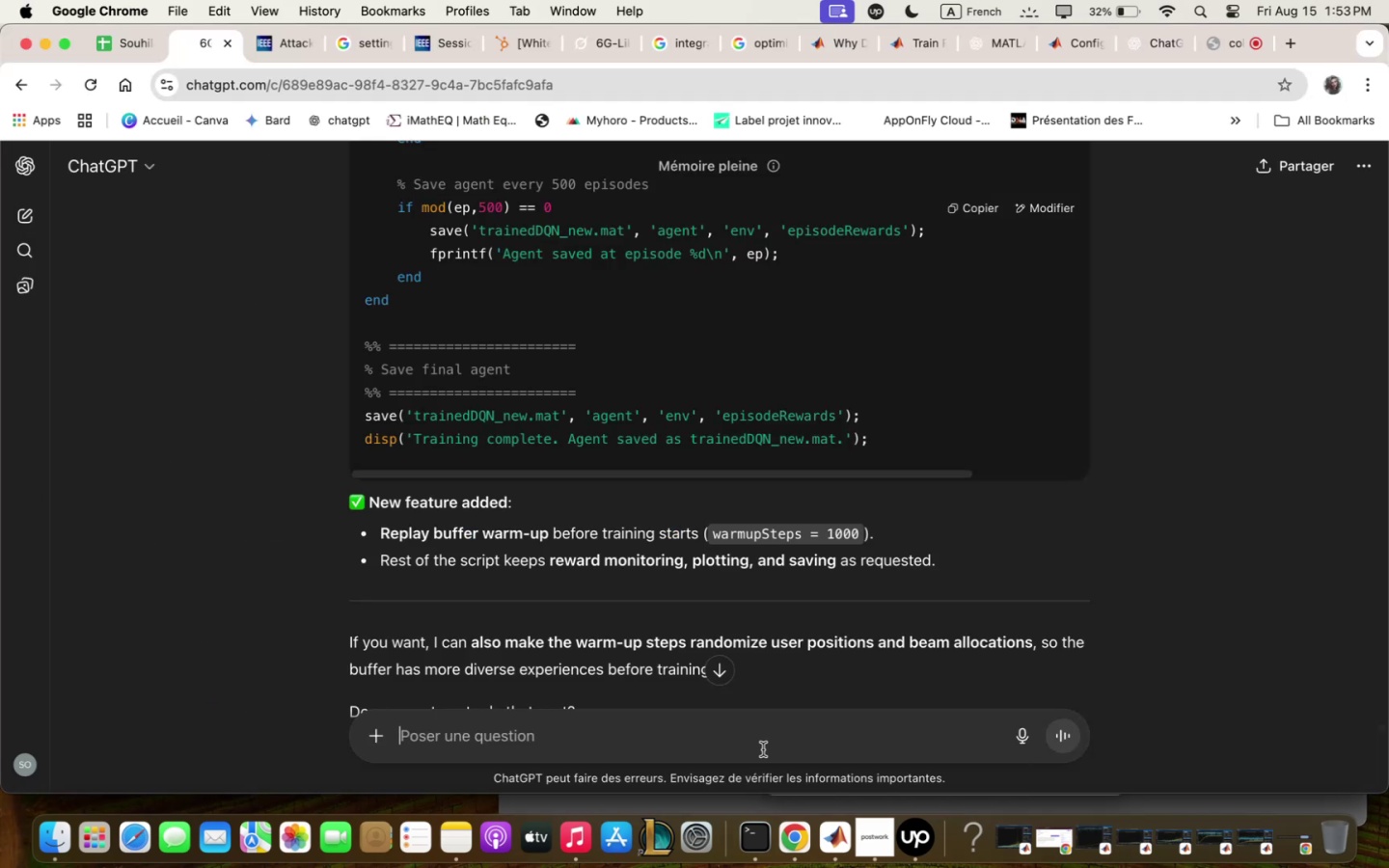 
key(Meta+V)
 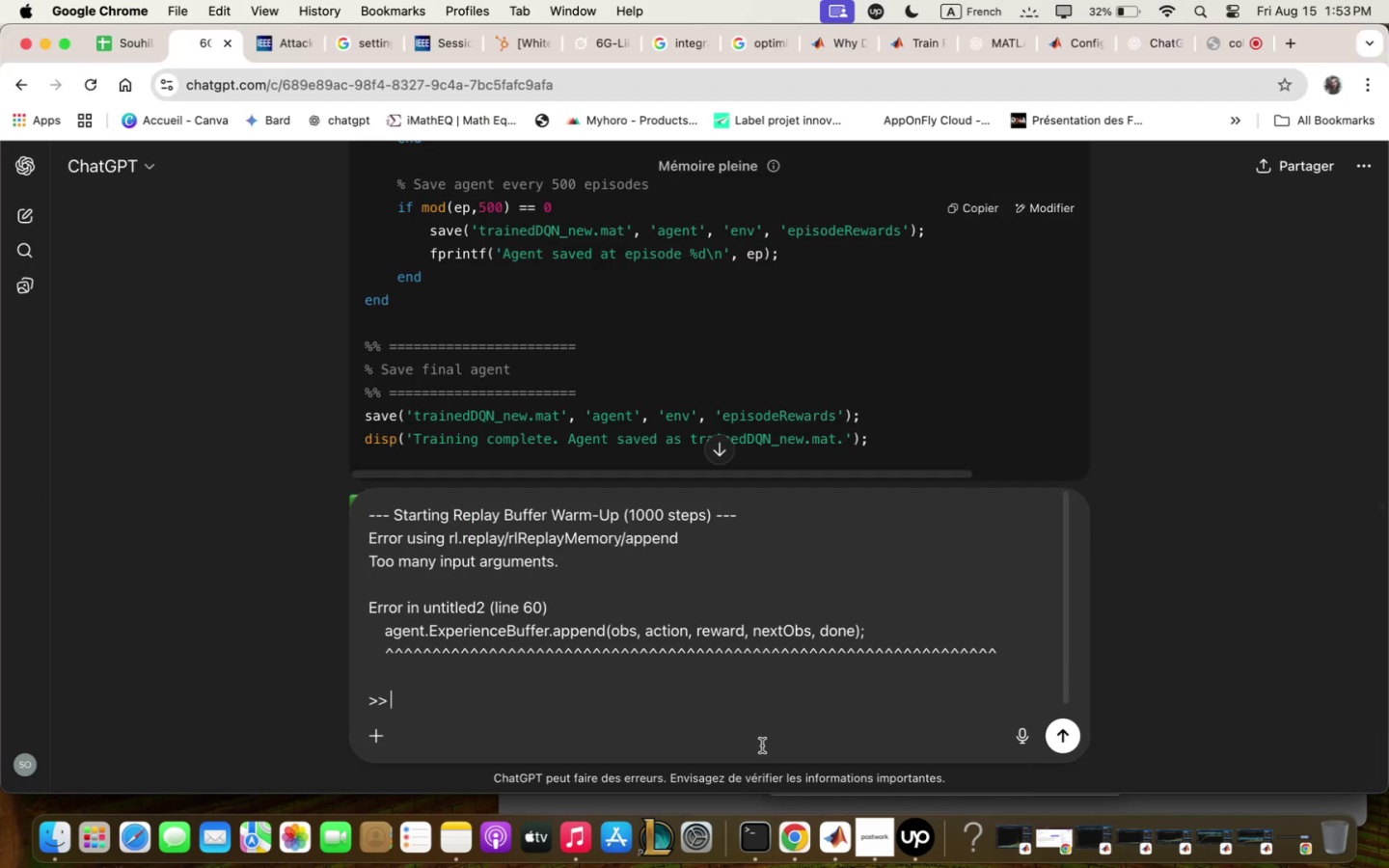 
key(Enter)
 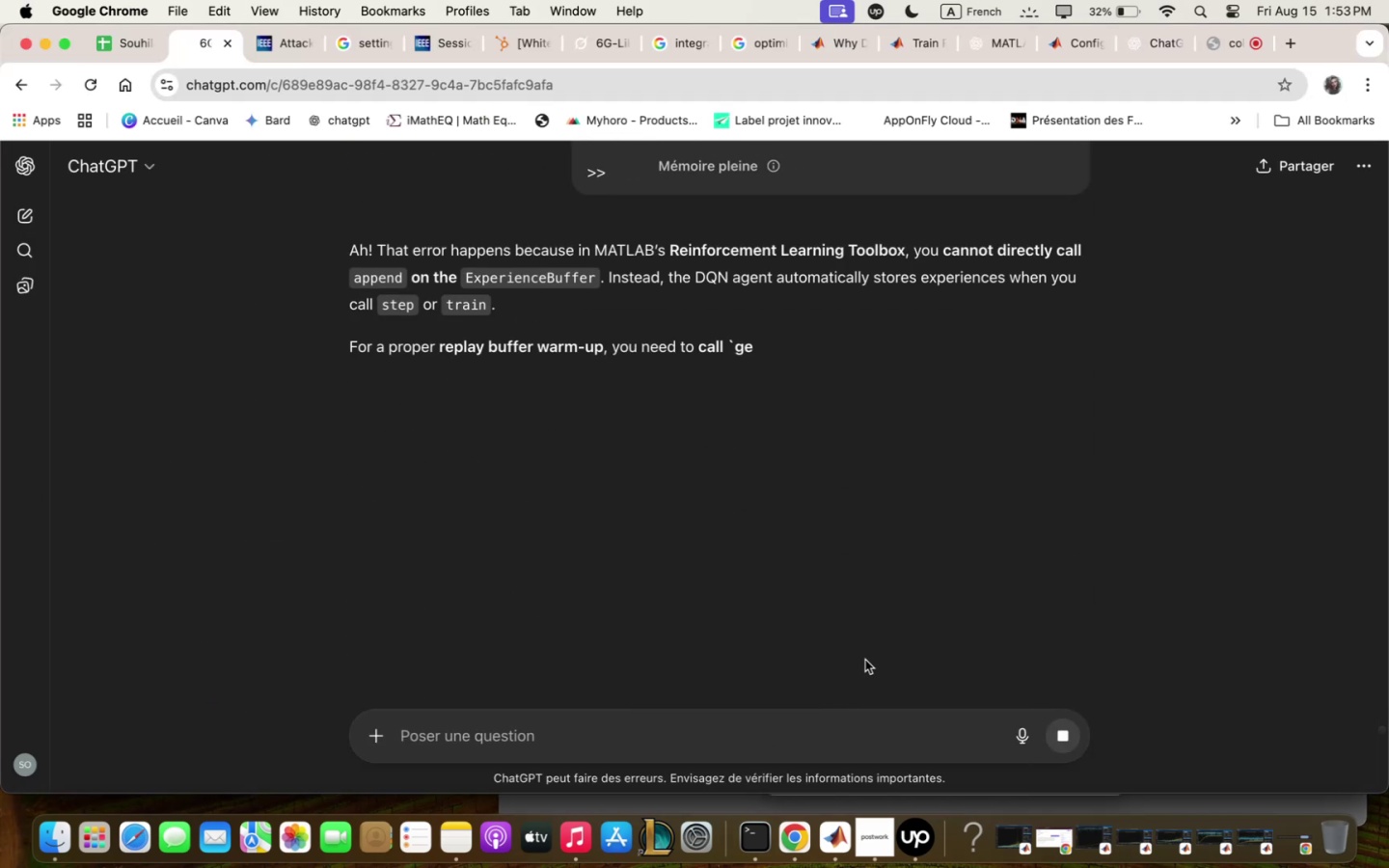 
scroll: coordinate [908, 595], scroll_direction: down, amount: 19.0
 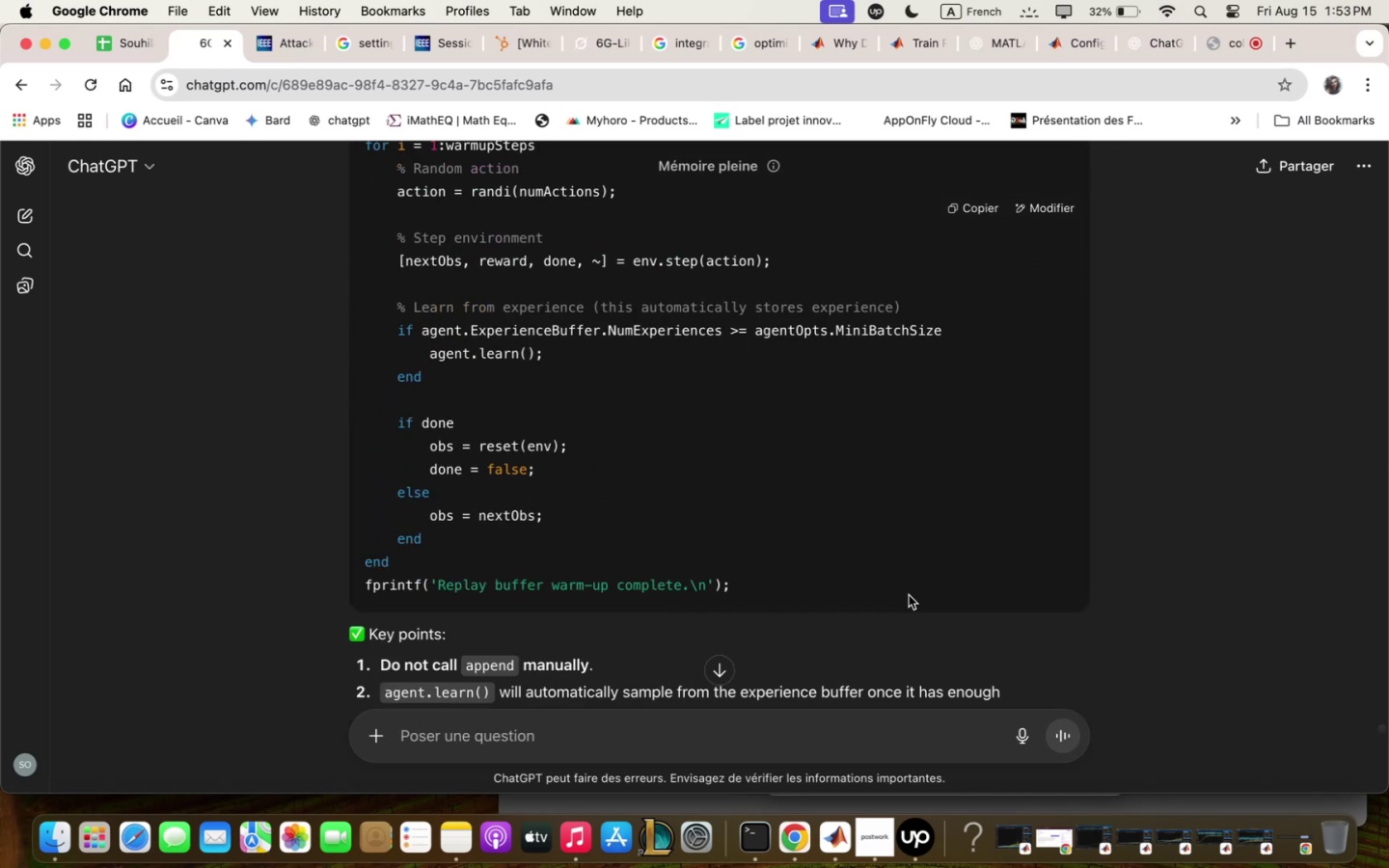 
scroll: coordinate [909, 594], scroll_direction: down, amount: 16.0
 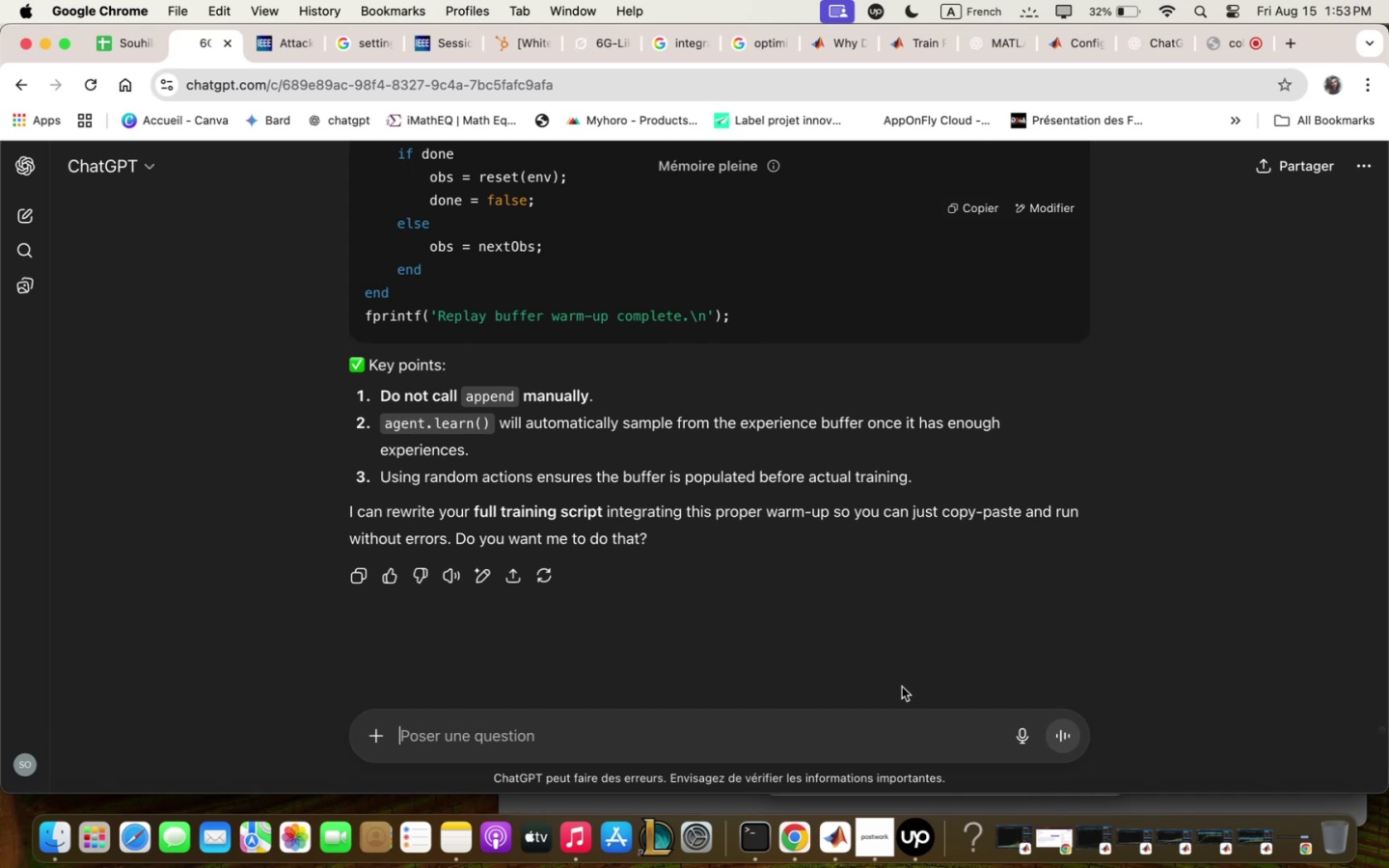 
left_click([891, 737])
 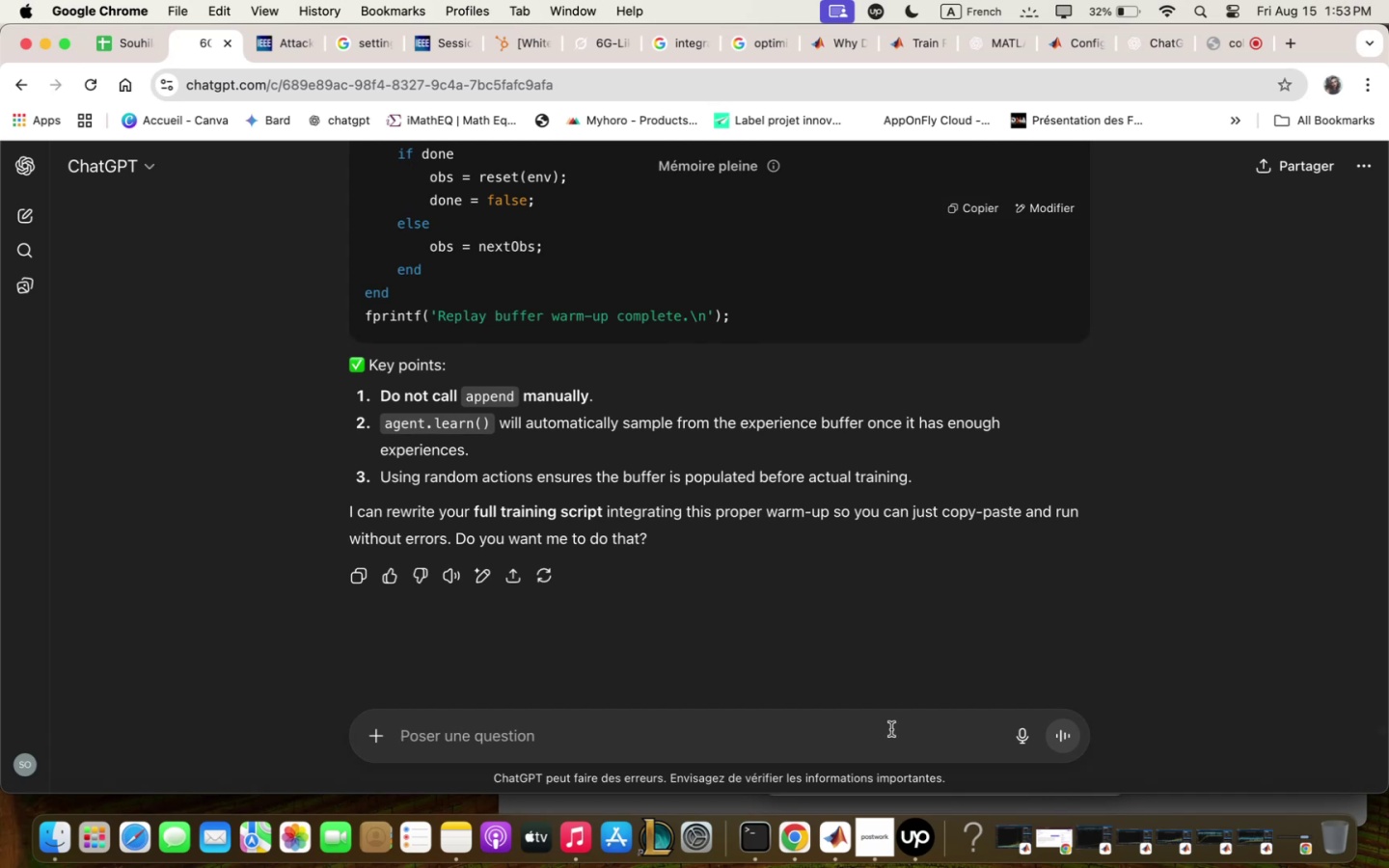 
type(updqte qnd give fullnt)
key(Backspace)
key(Backspace)
type( trqining script)
 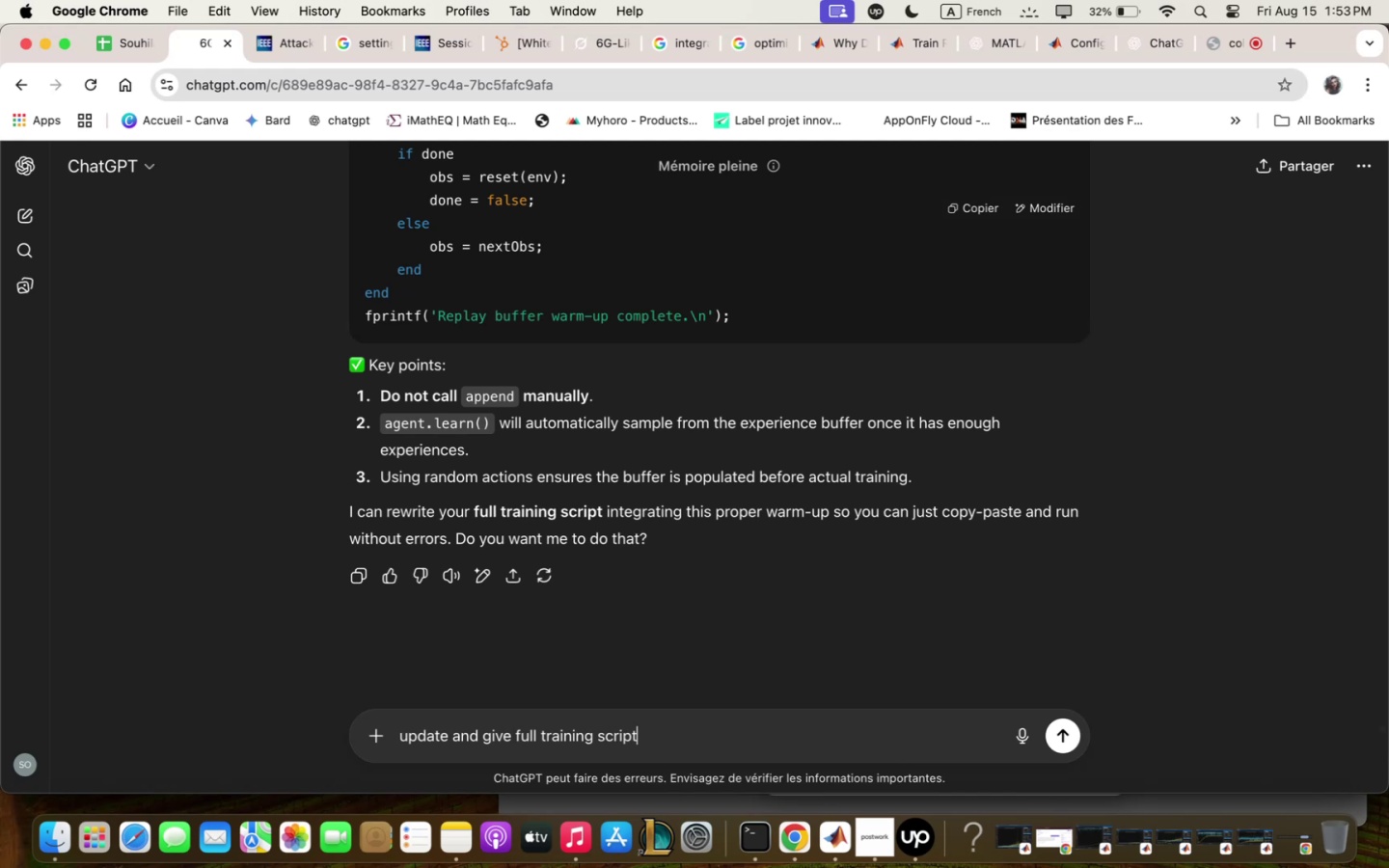 
key(Enter)
 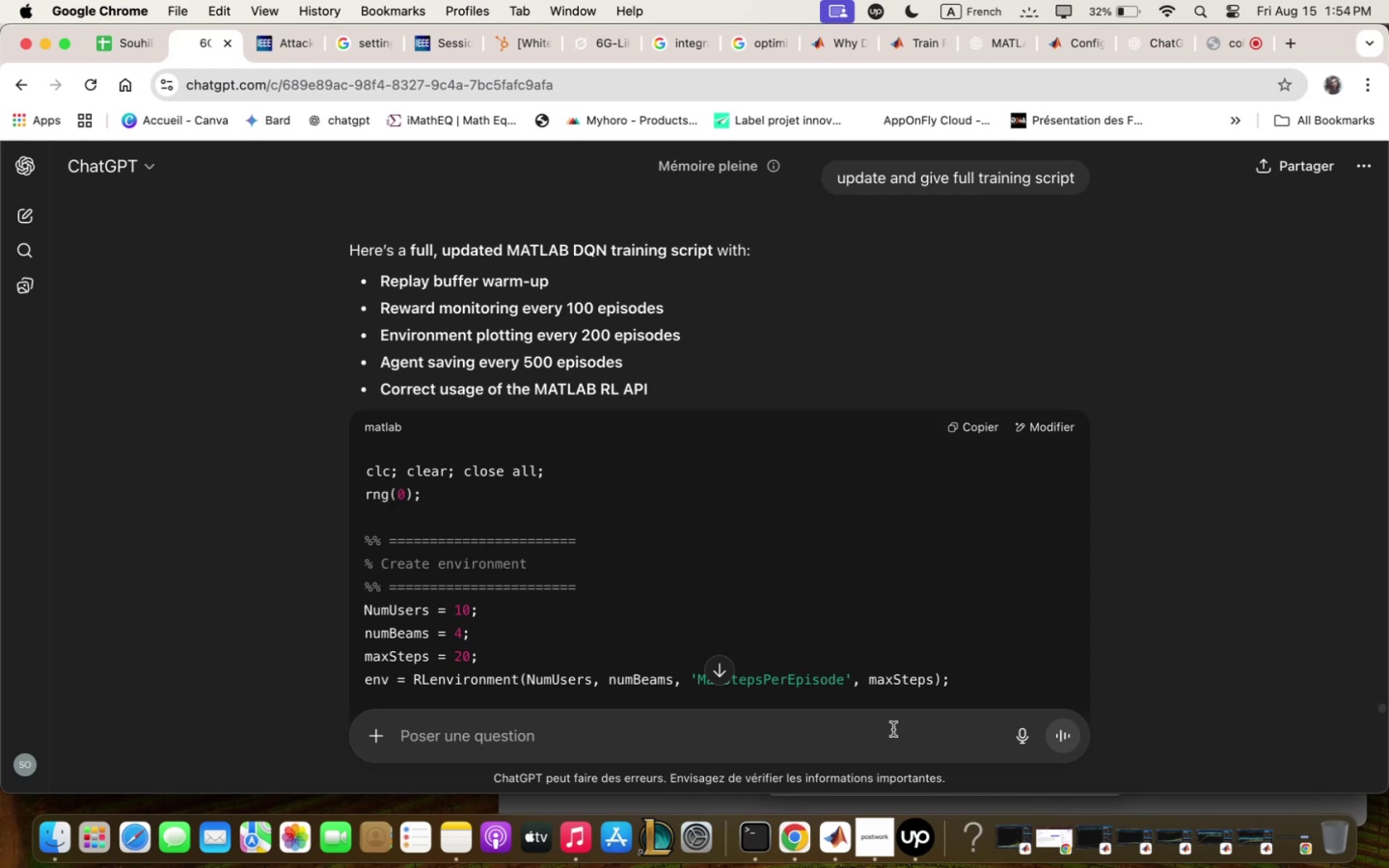 
wait(35.34)
 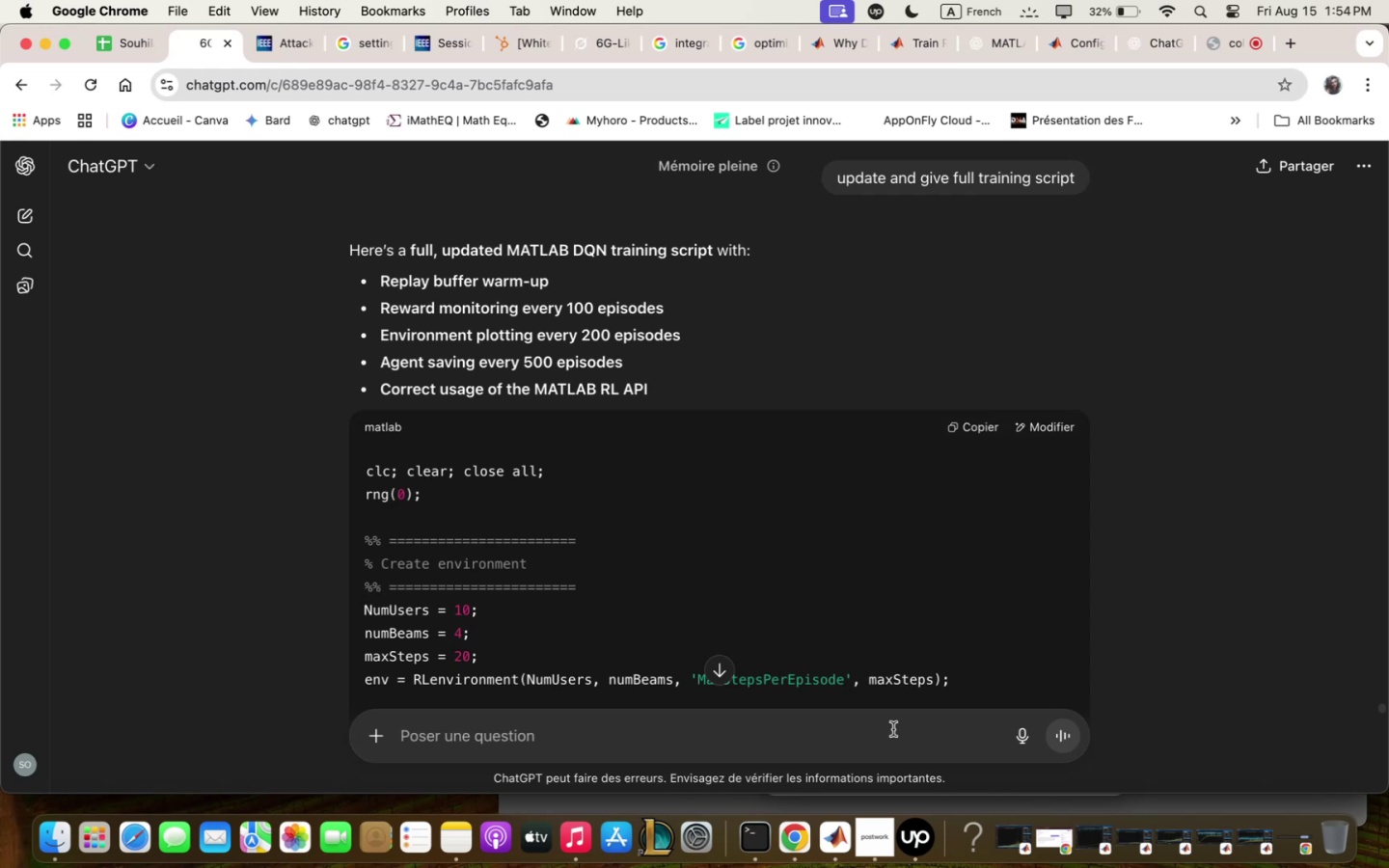 
scroll: coordinate [995, 590], scroll_direction: down, amount: 24.0
 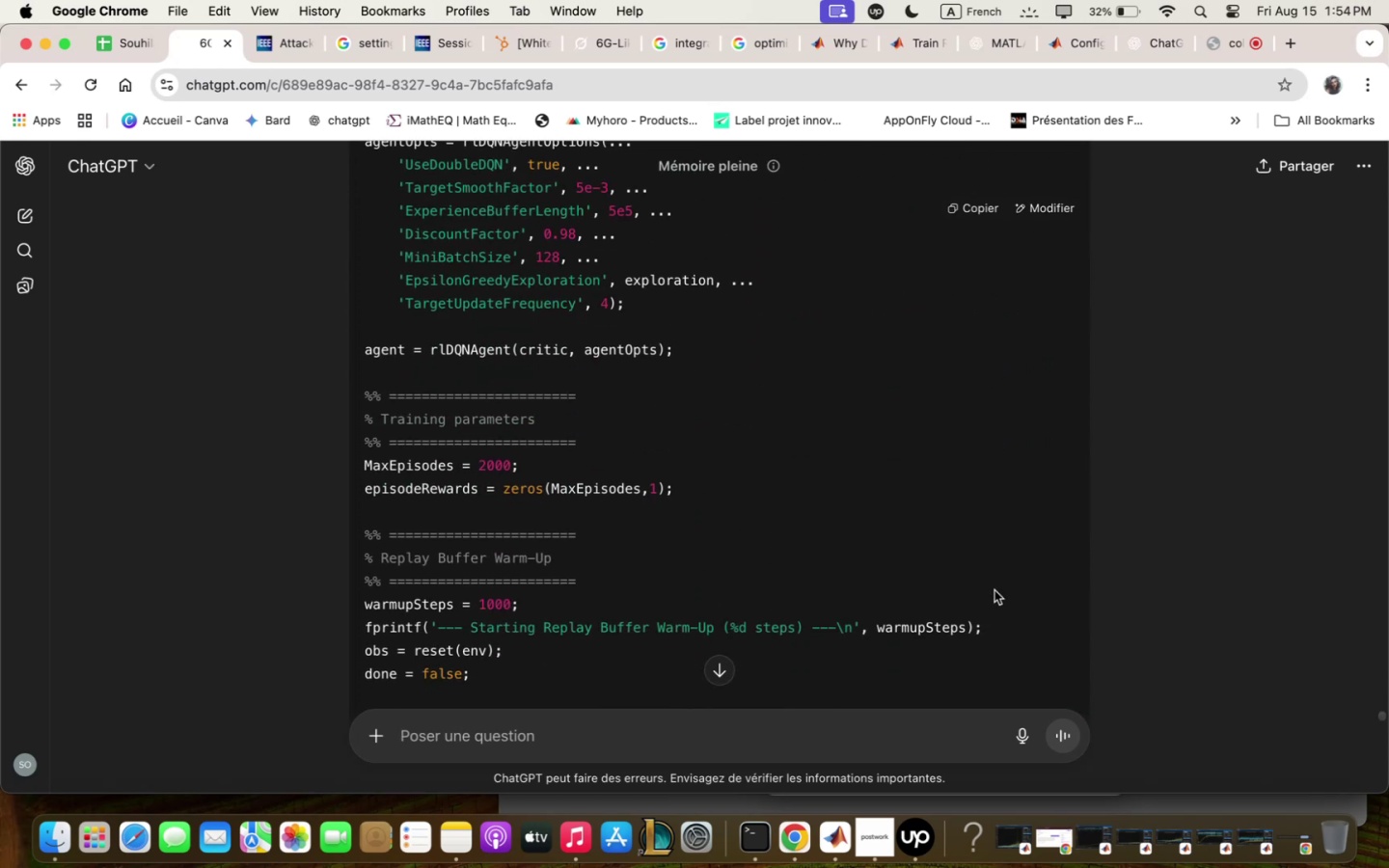 
wait(9.31)
 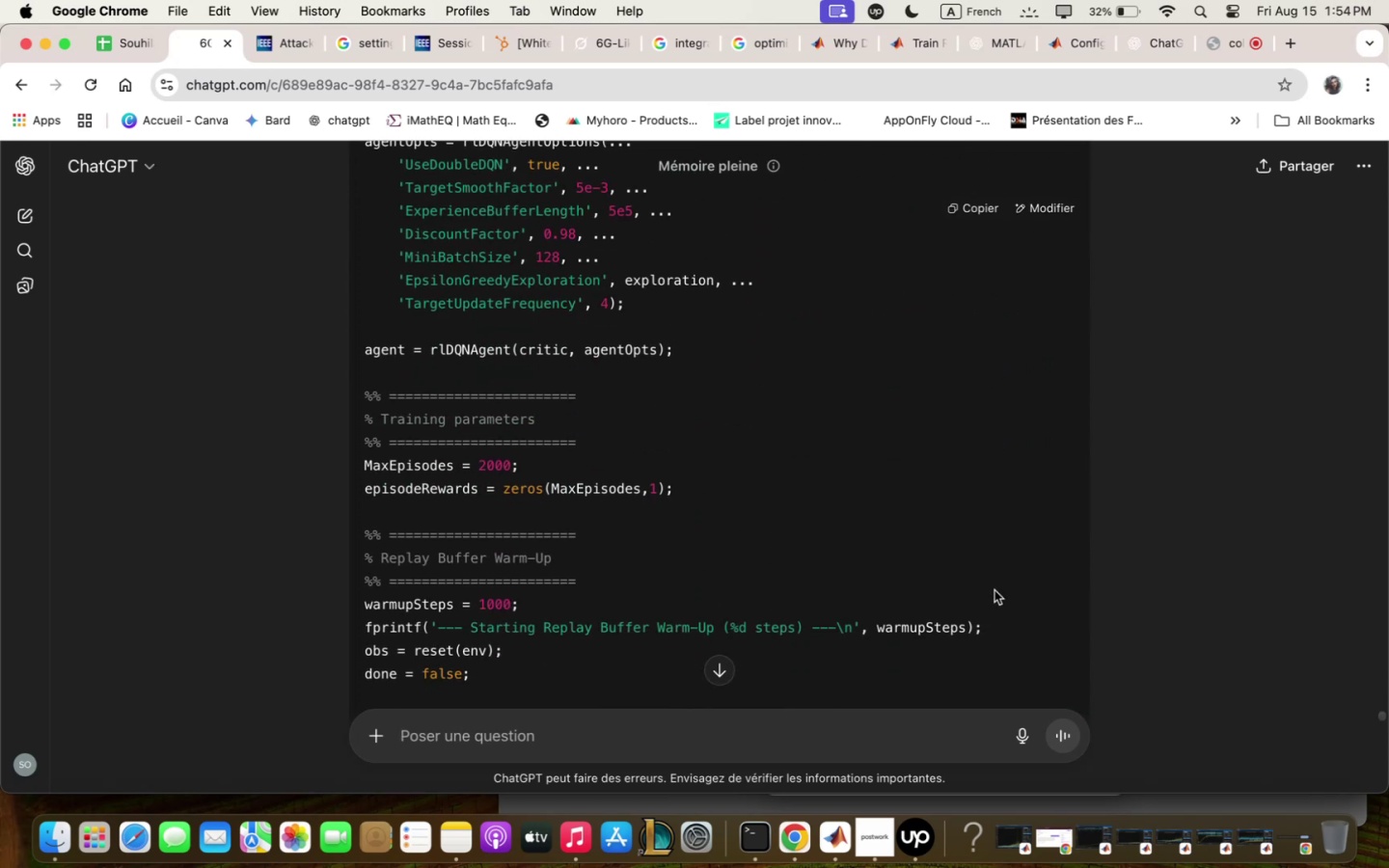 
scroll: coordinate [993, 592], scroll_direction: down, amount: 50.0
 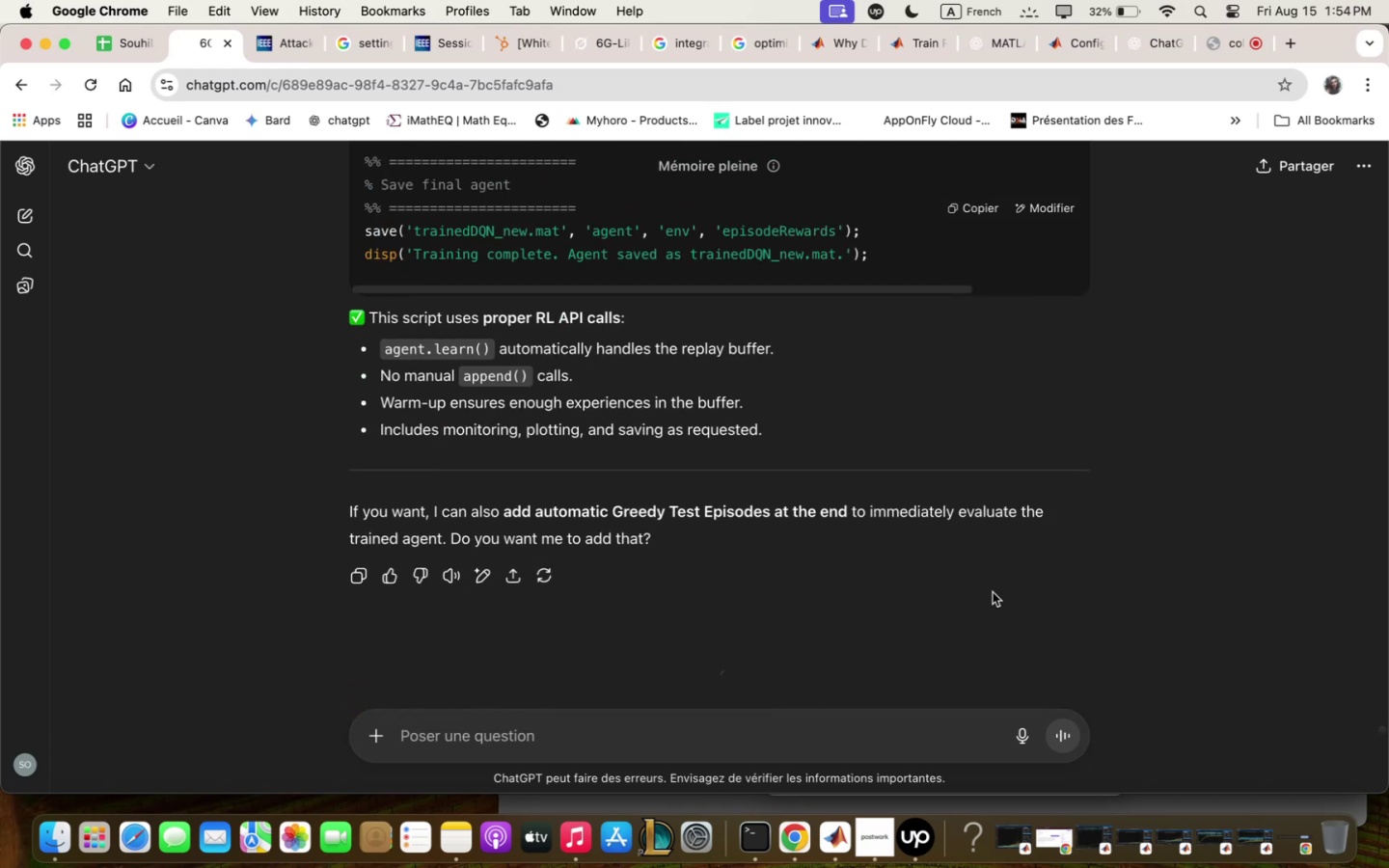 
scroll: coordinate [993, 592], scroll_direction: up, amount: 3.0
 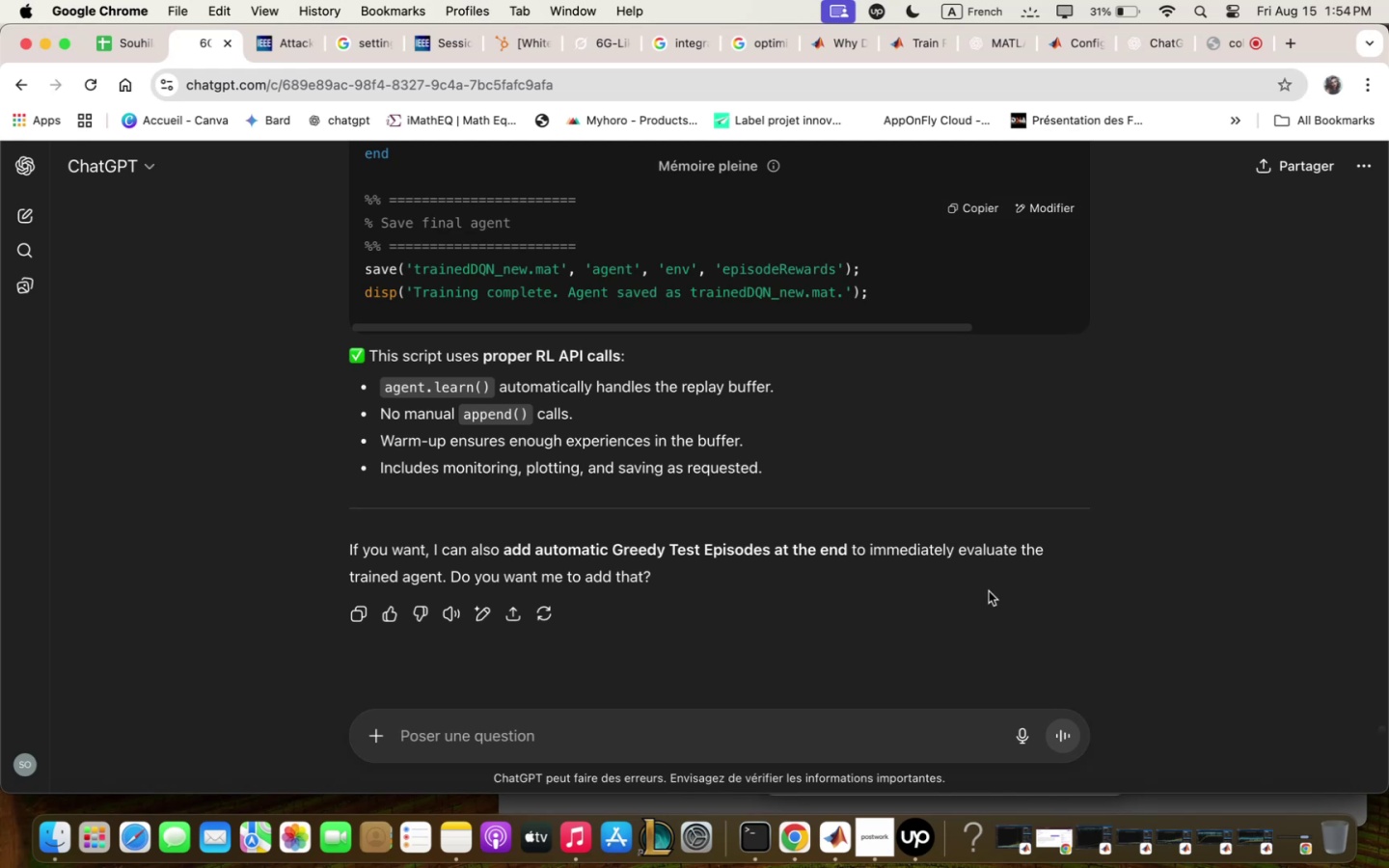 
wait(22.55)
 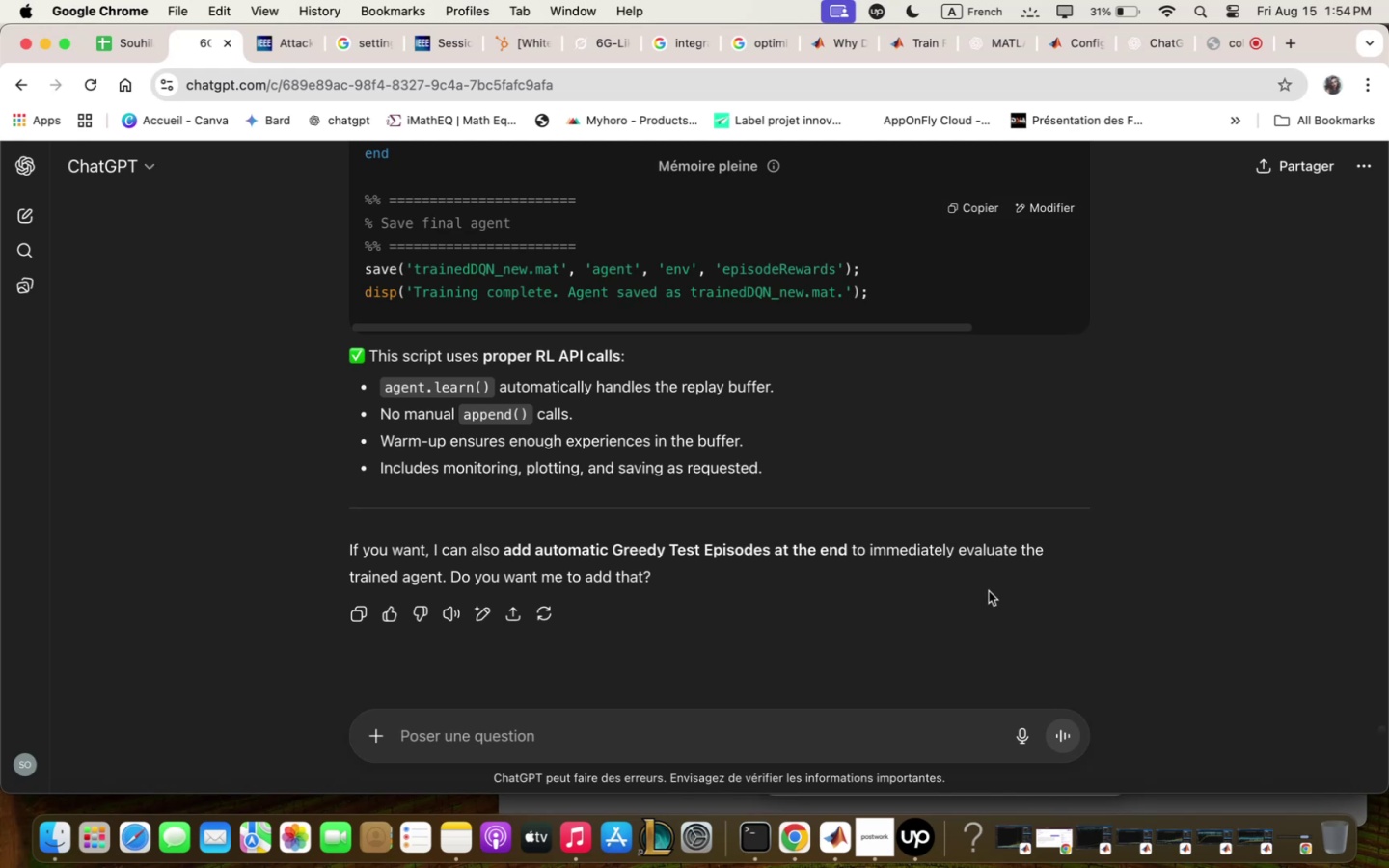 
mouse_move([828, 801])
 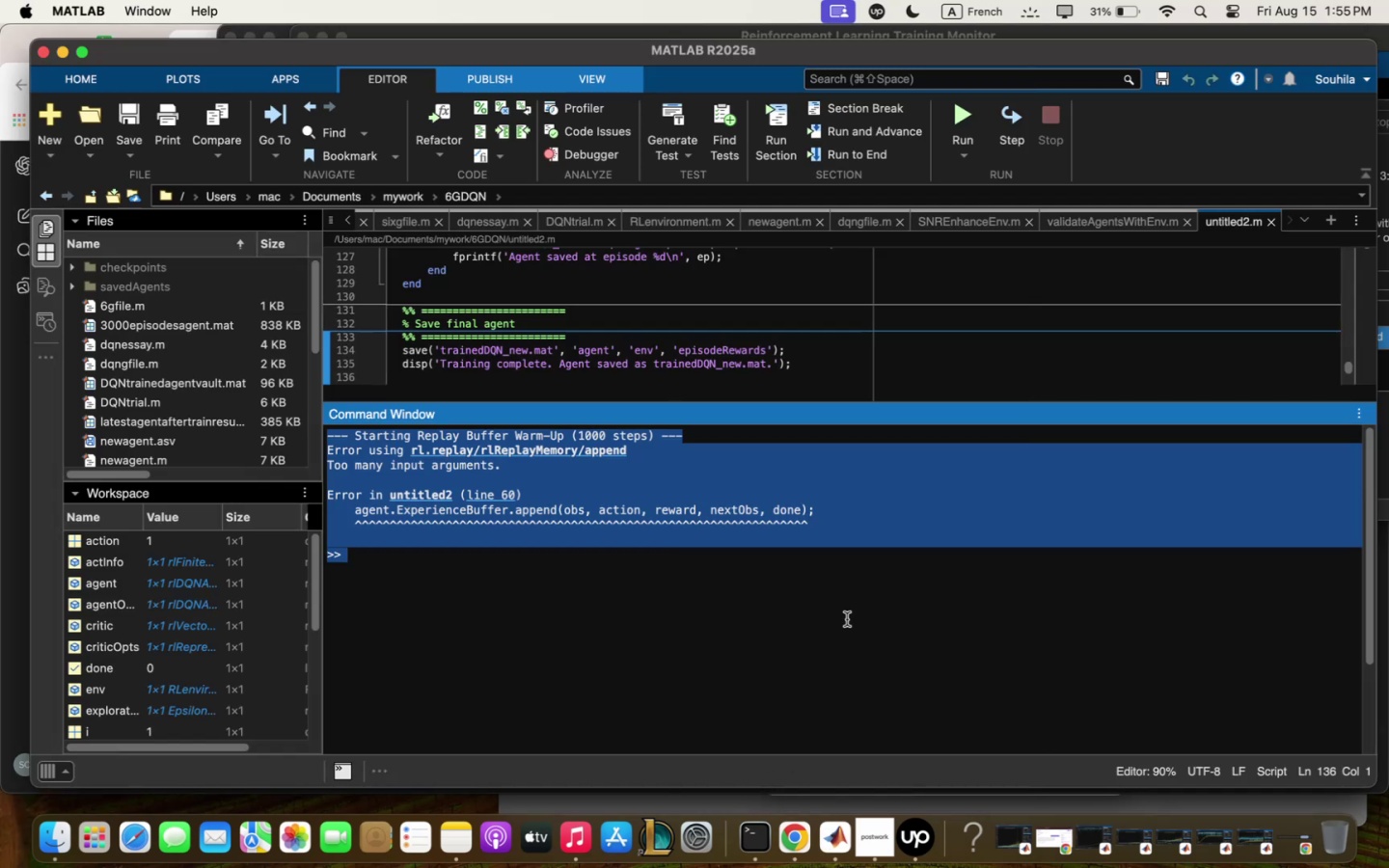 
left_click([847, 619])
 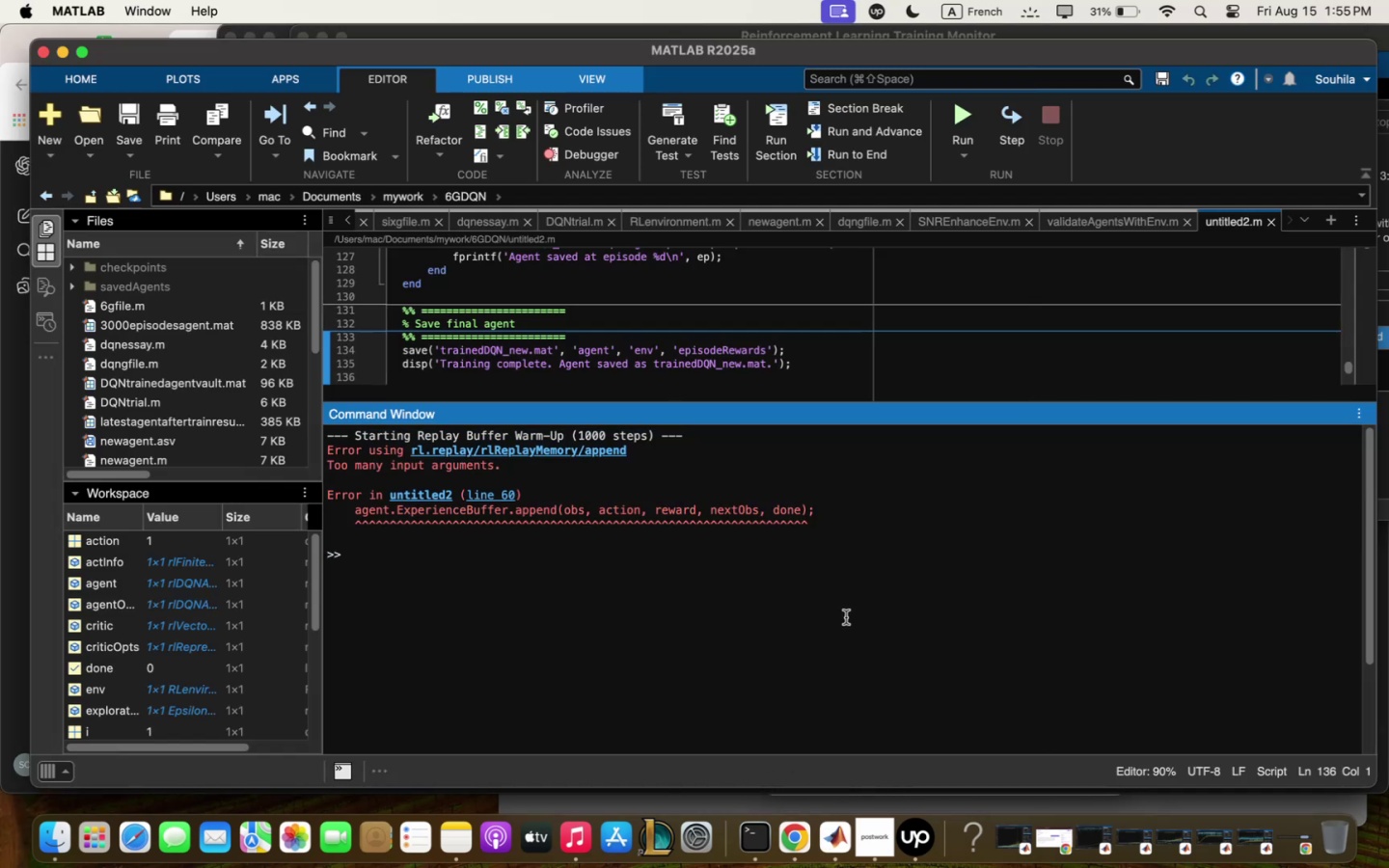 
type(clc)
 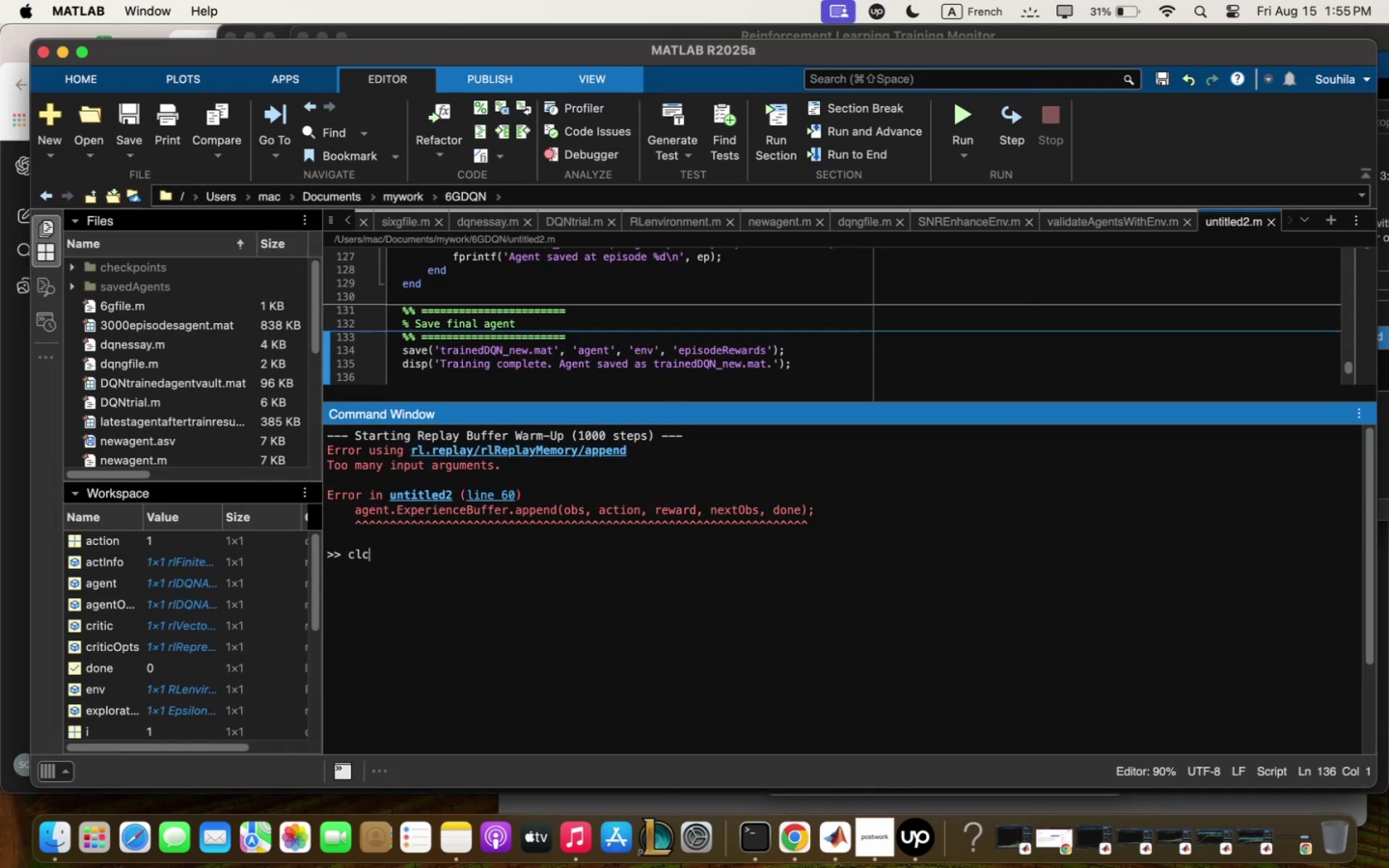 
key(Enter)
 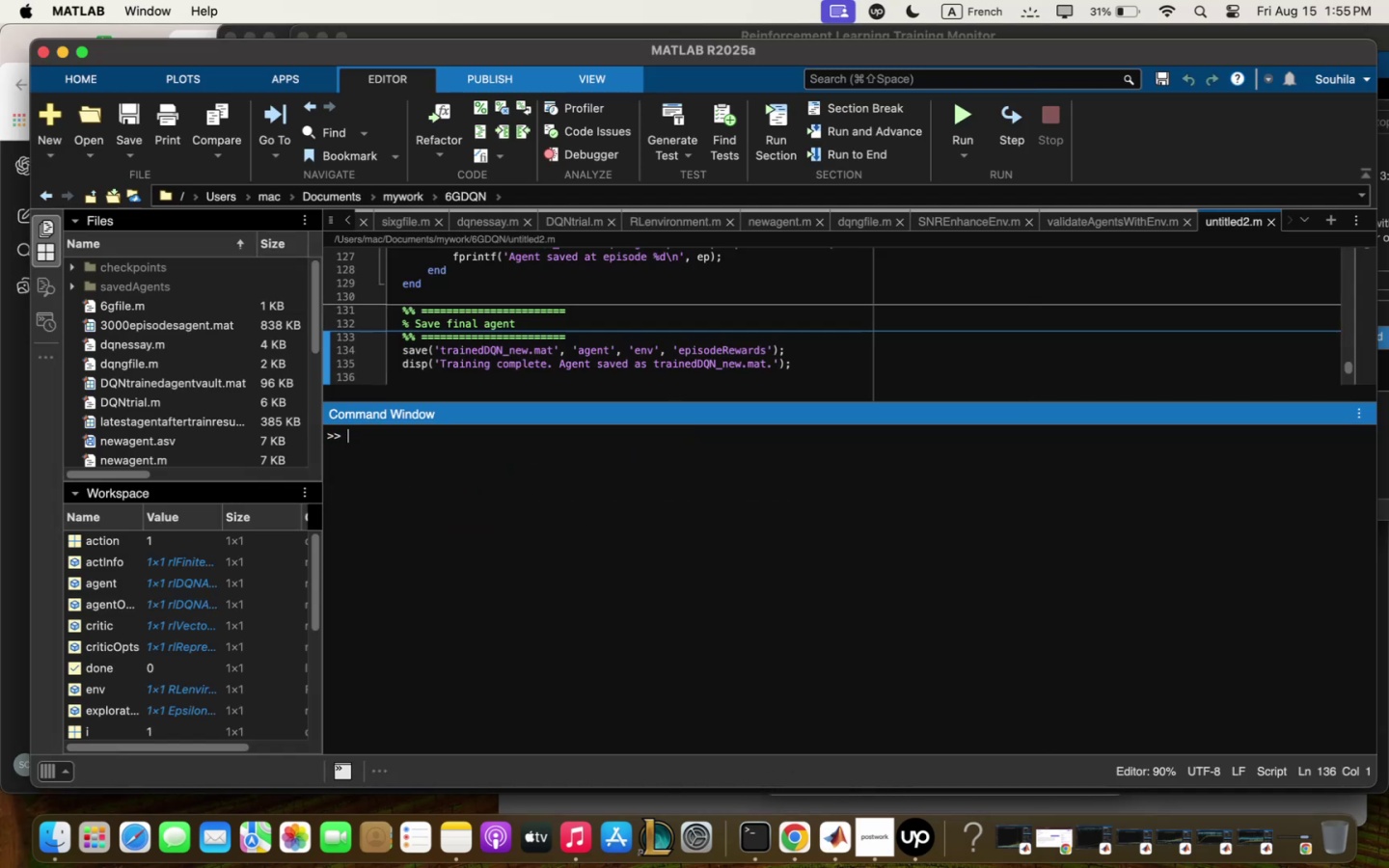 
key(Meta+V)
 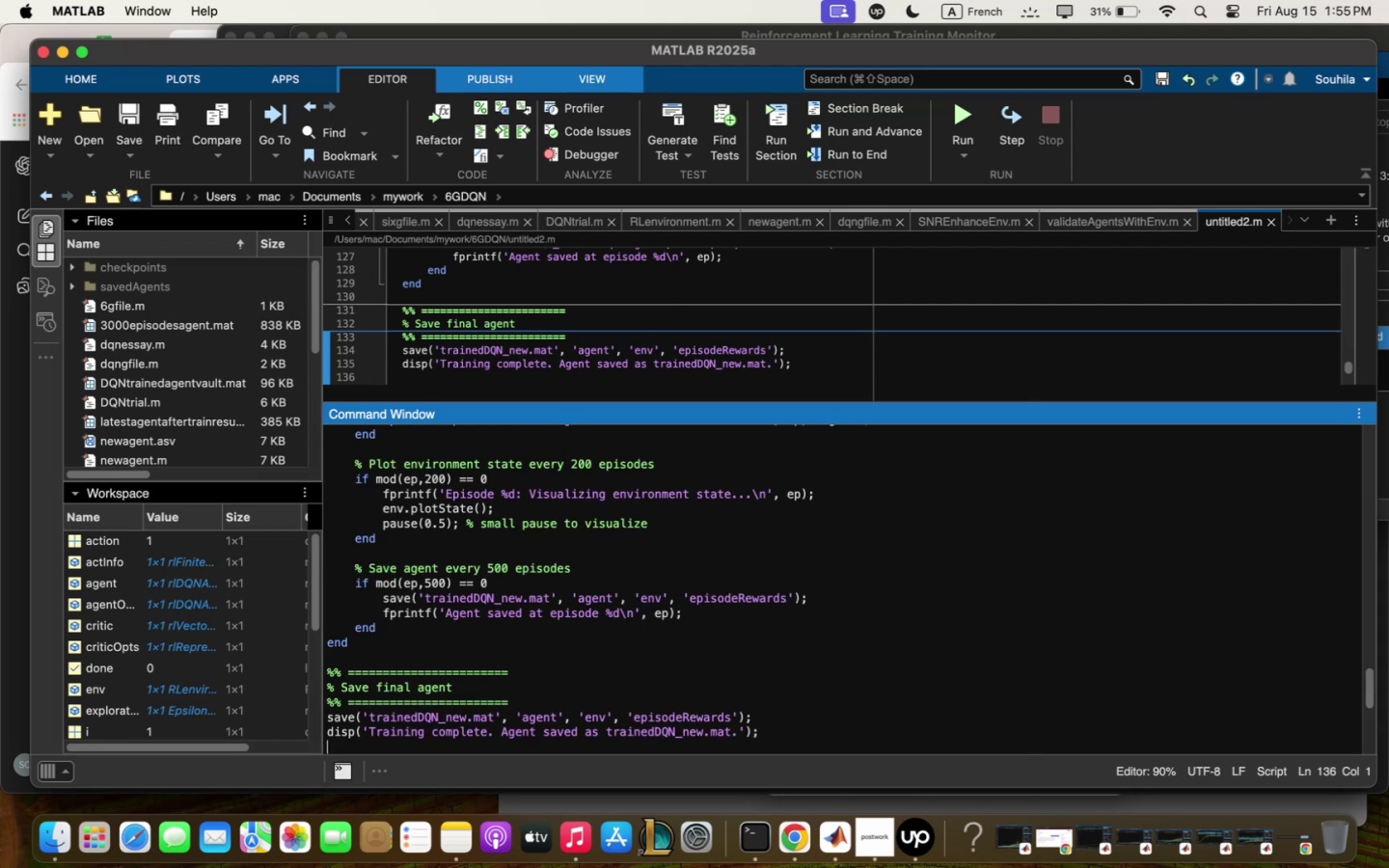 
key(Enter)
 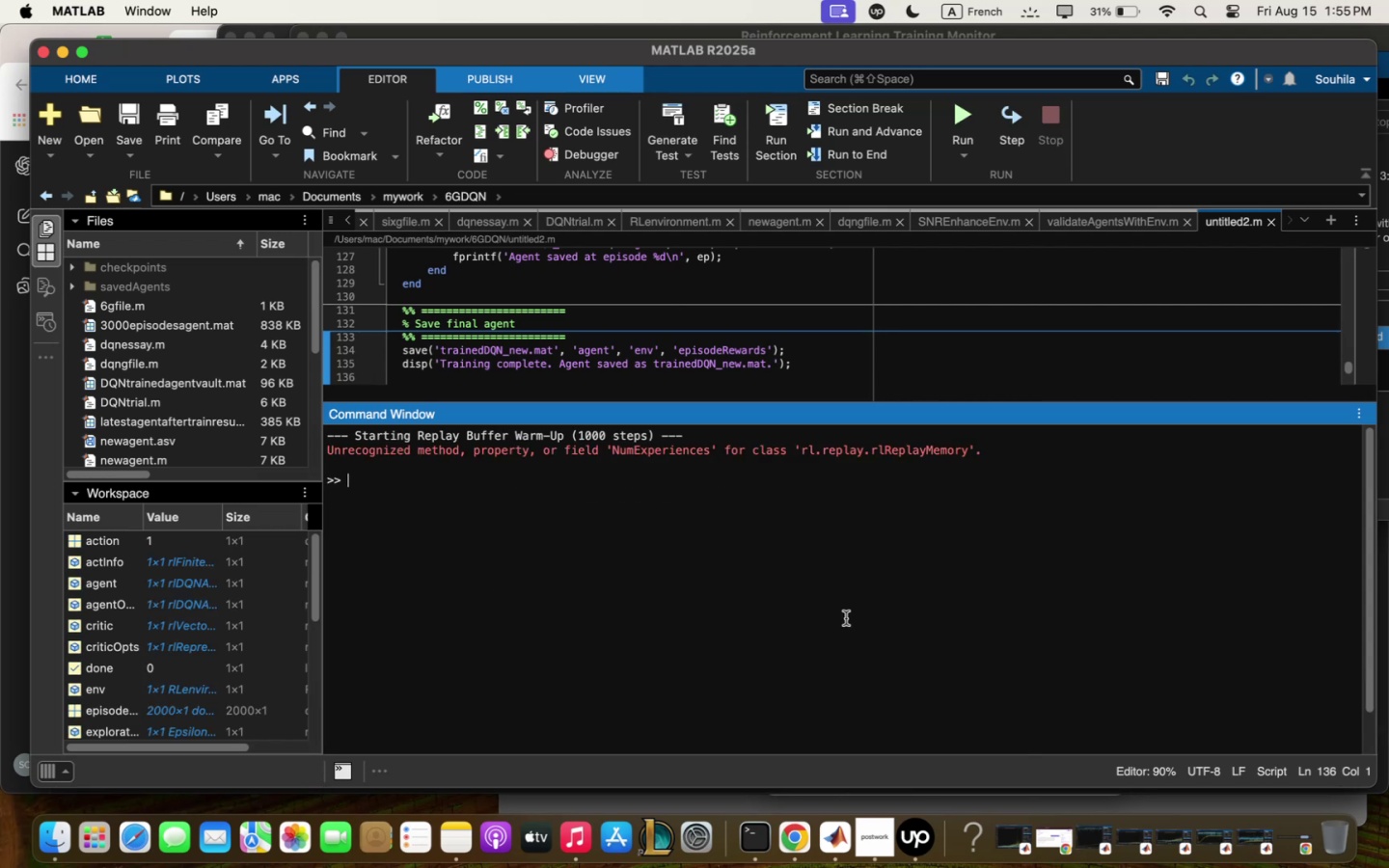 
wait(8.05)
 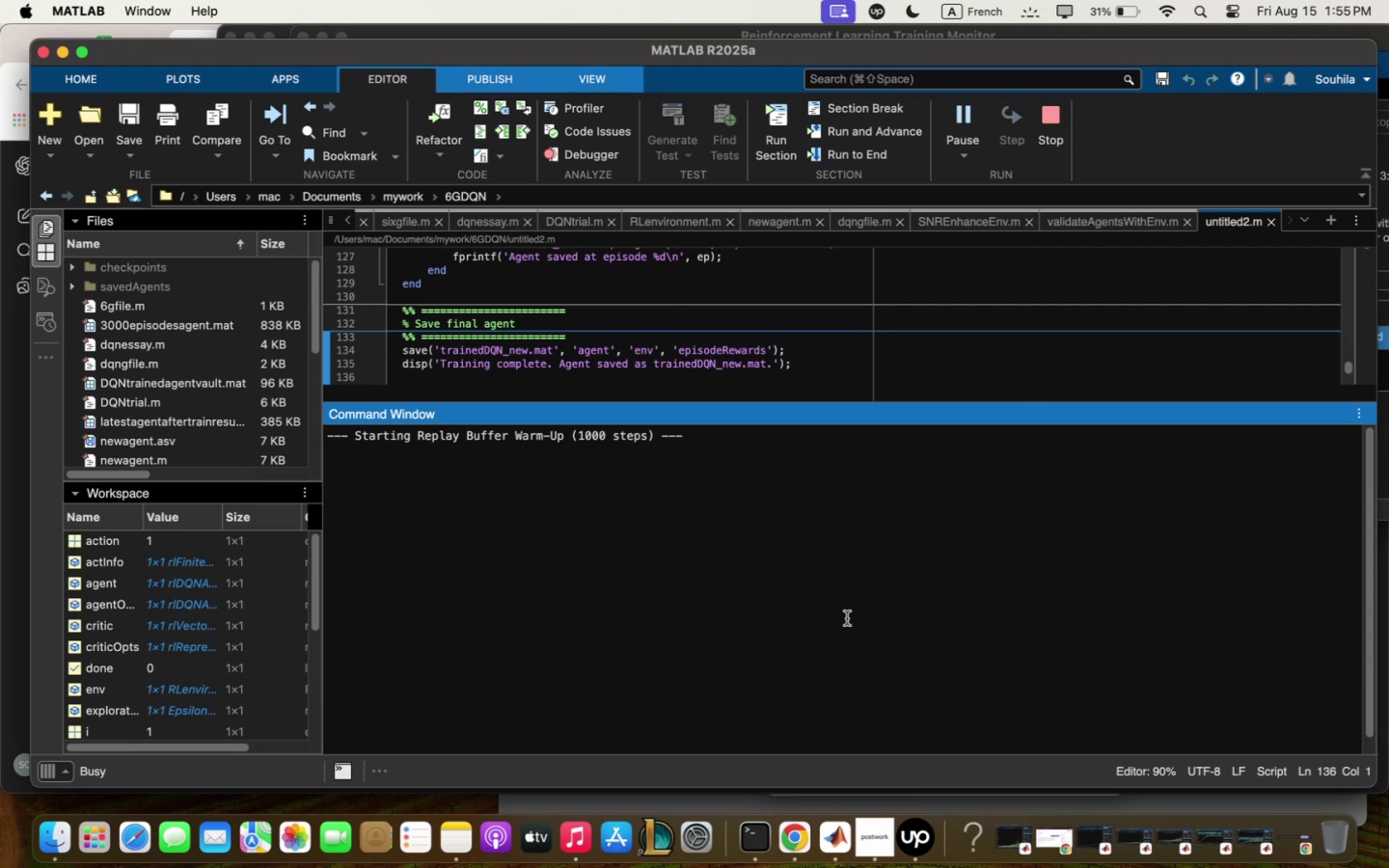 
key(Meta+Q)
 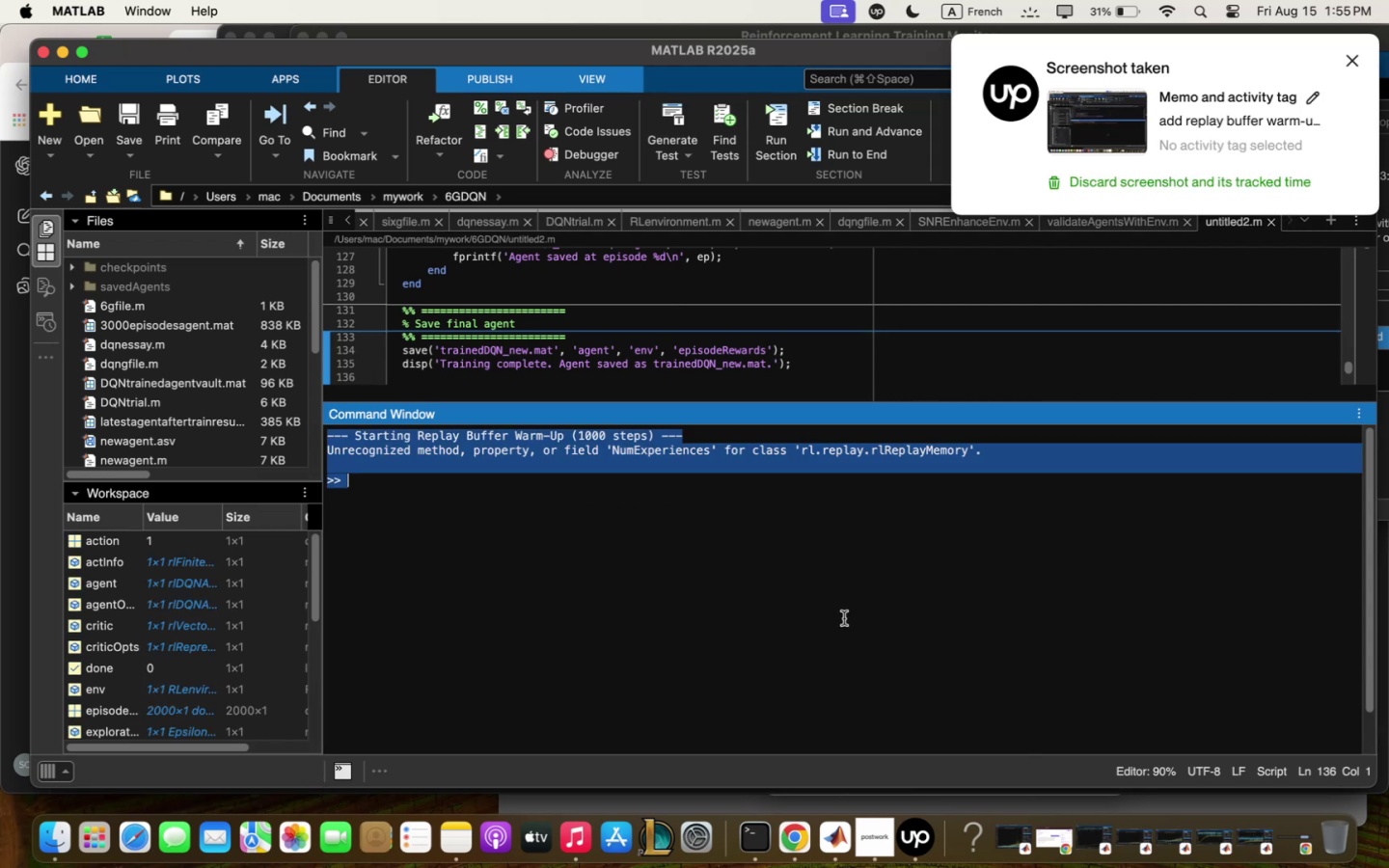 
key(Meta+C)
 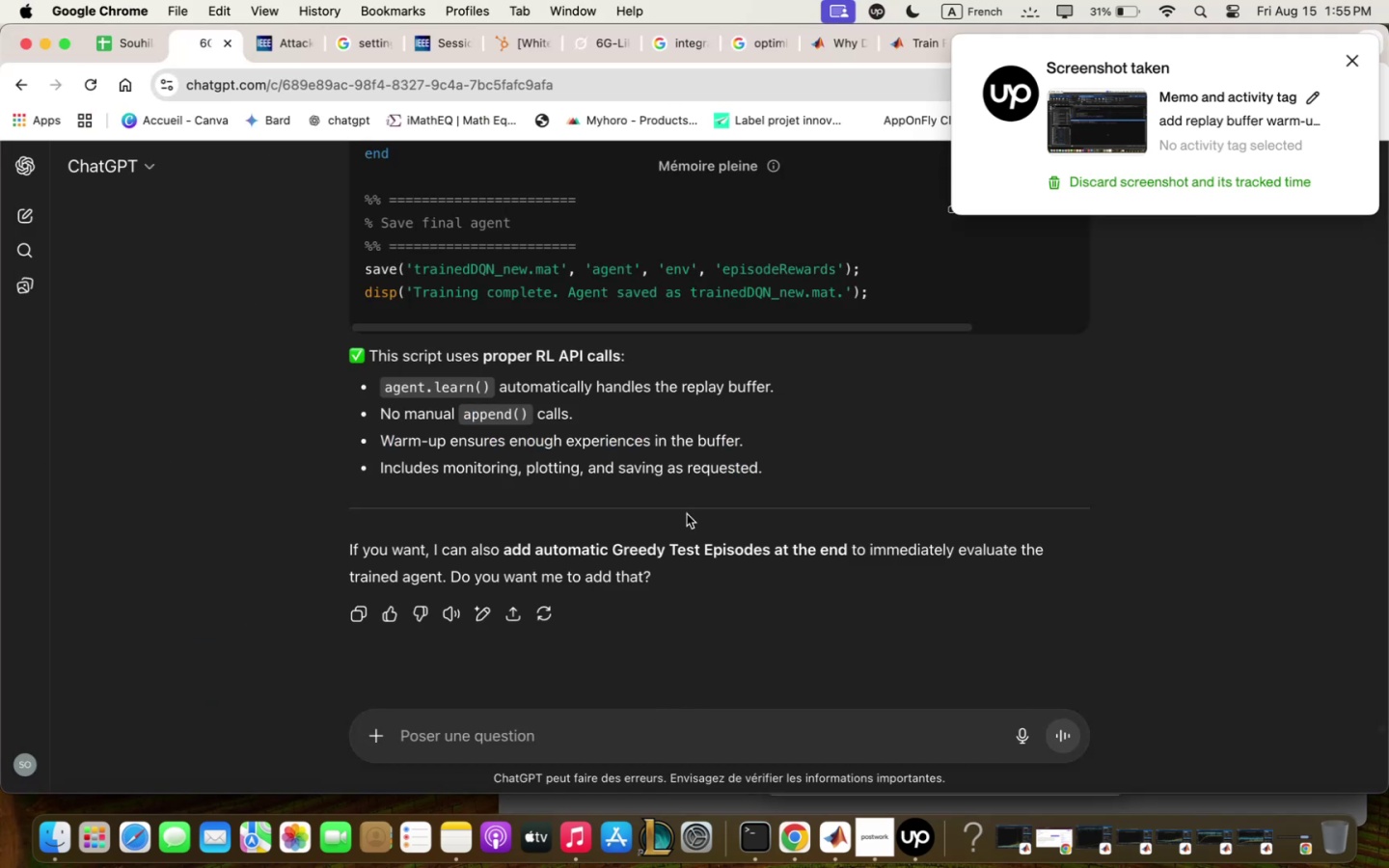 
wait(9.35)
 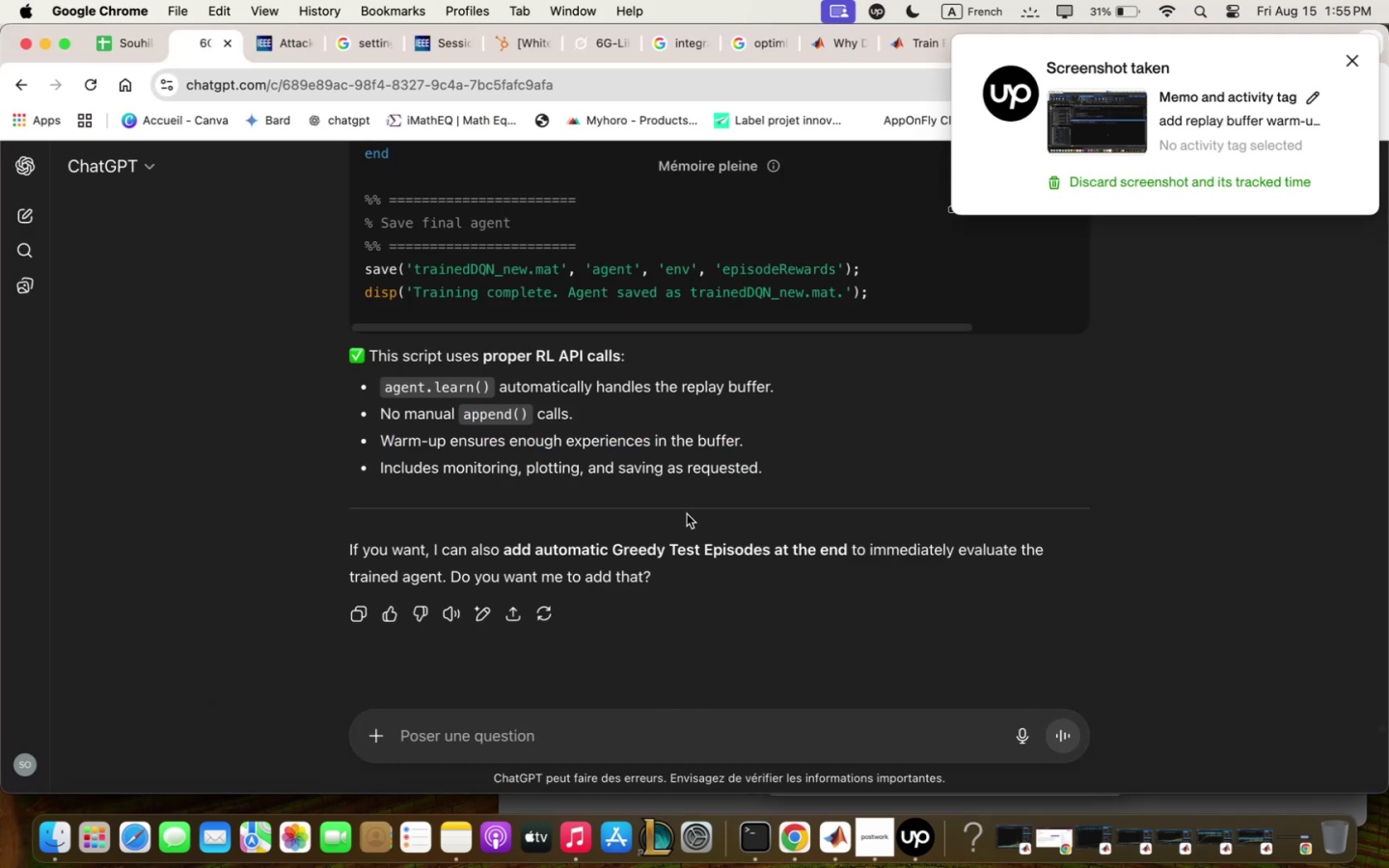 
left_click([657, 743])
 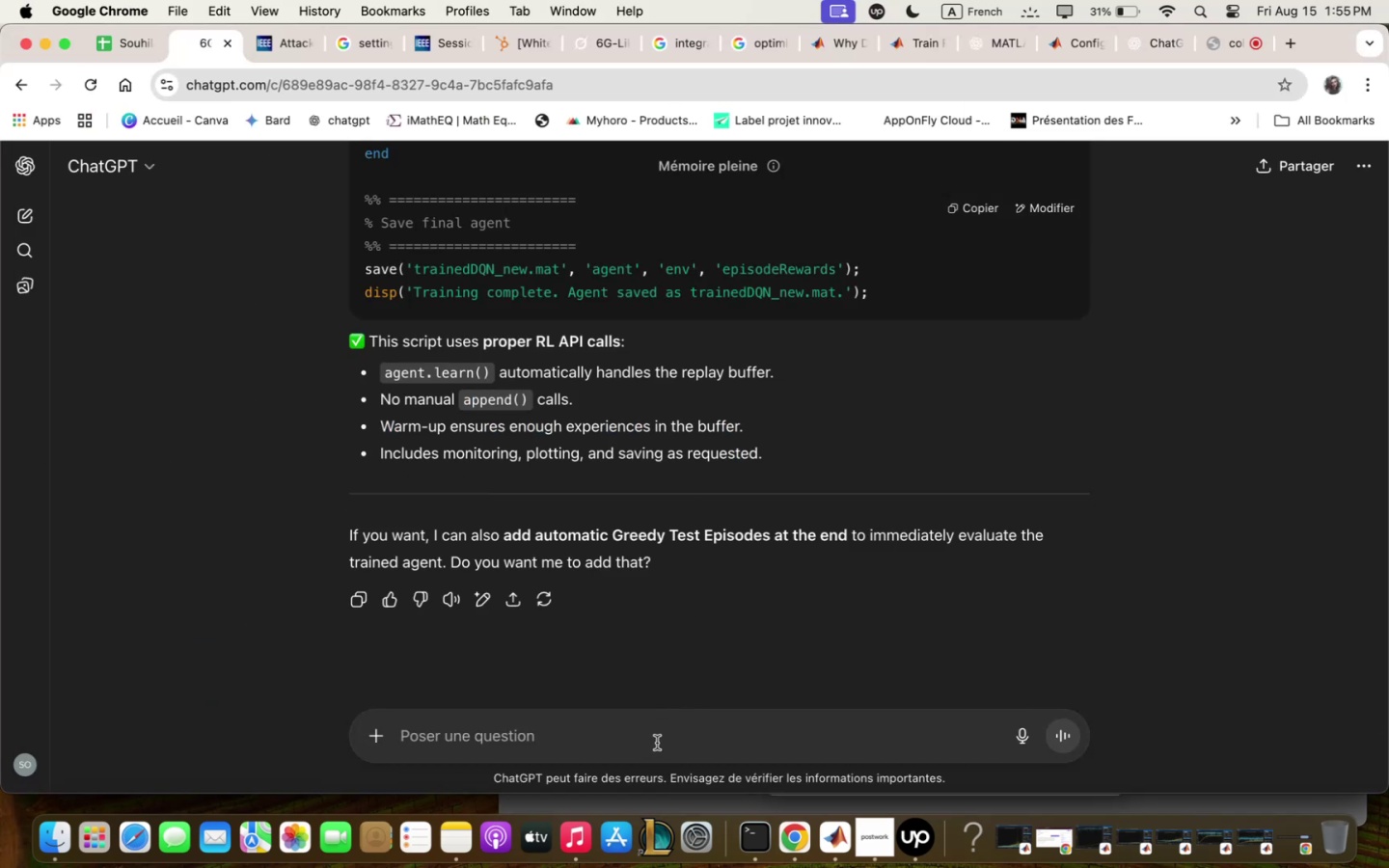 
key(Meta+V)
 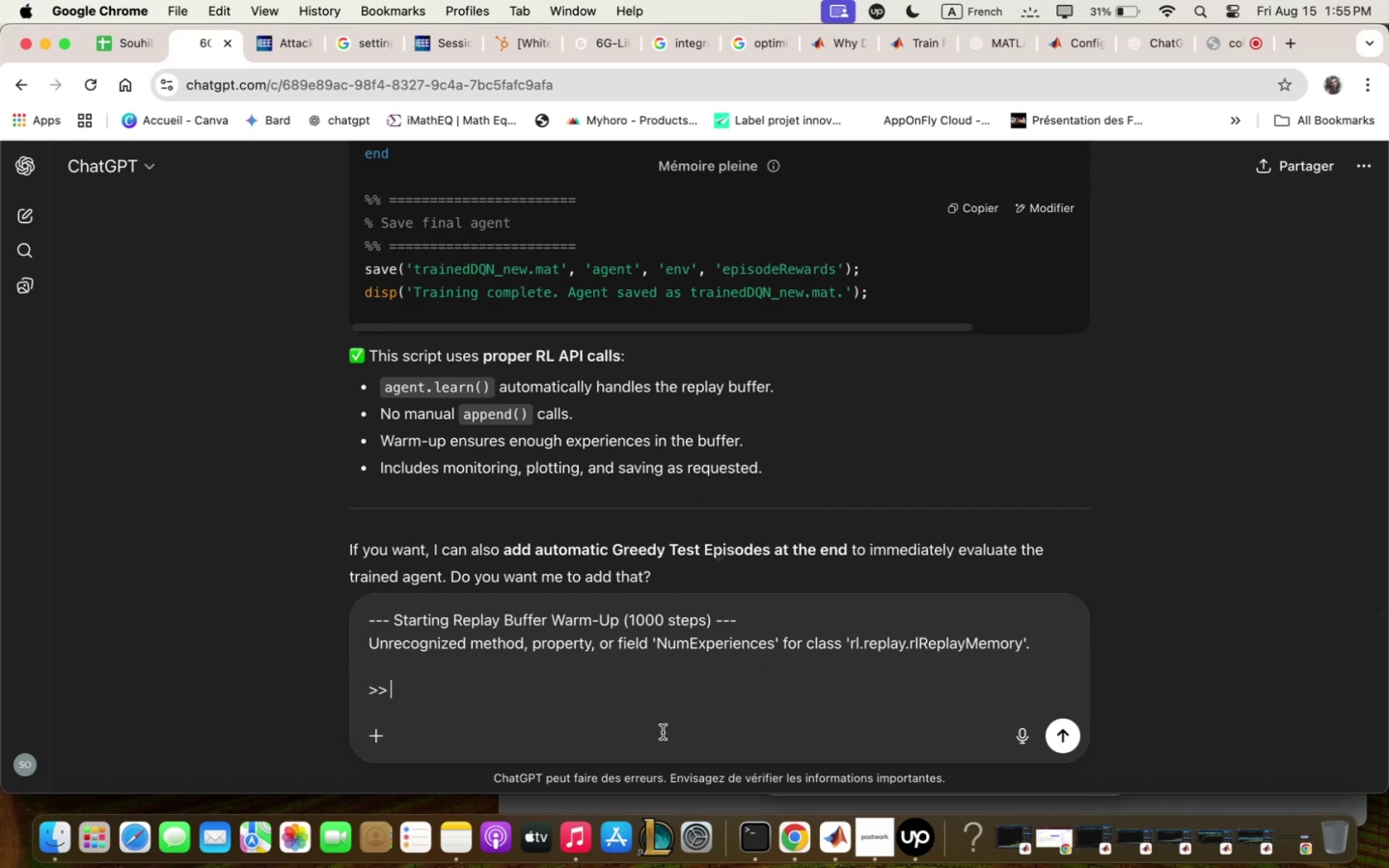 
key(Enter)
 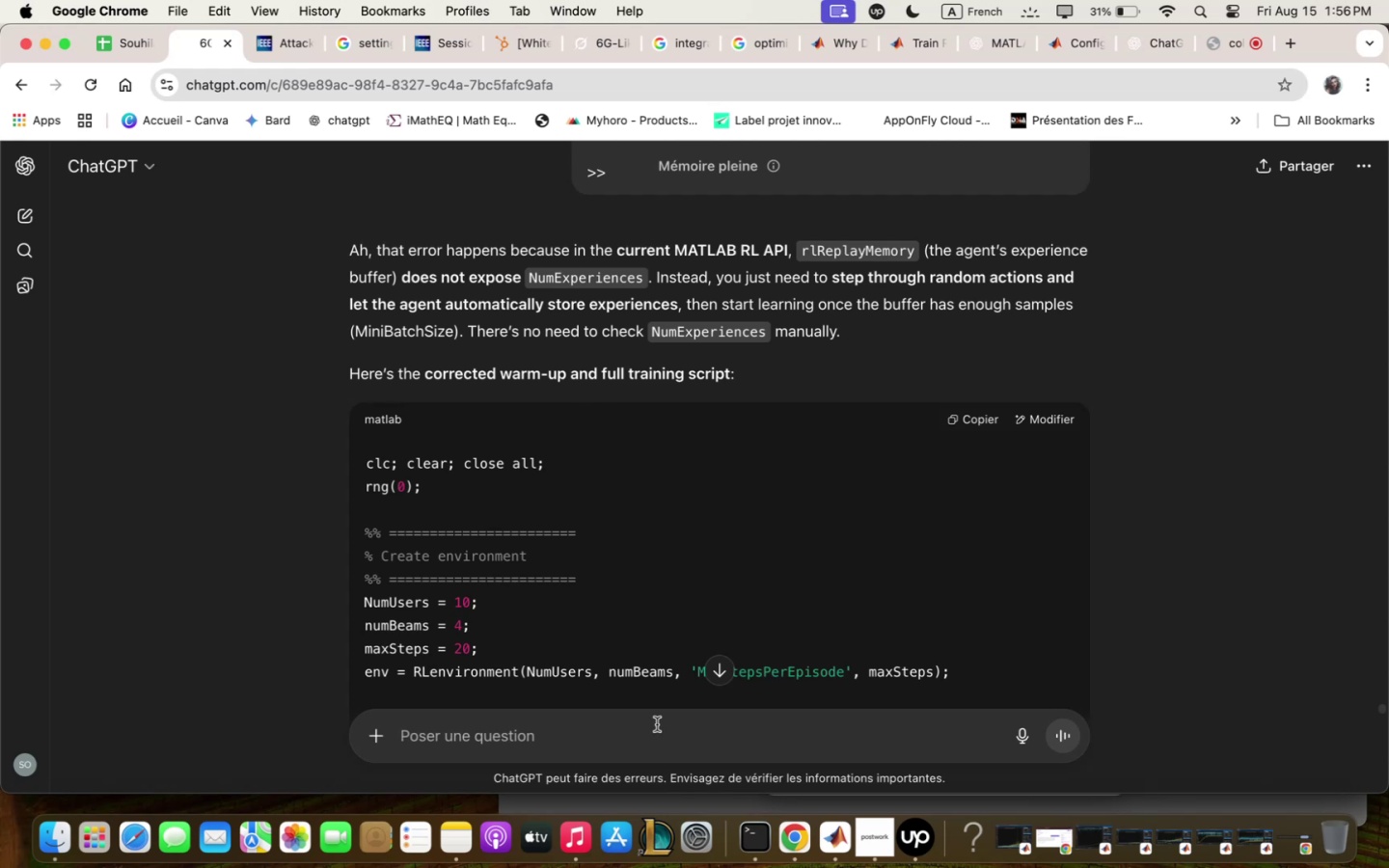 
wait(66.25)
 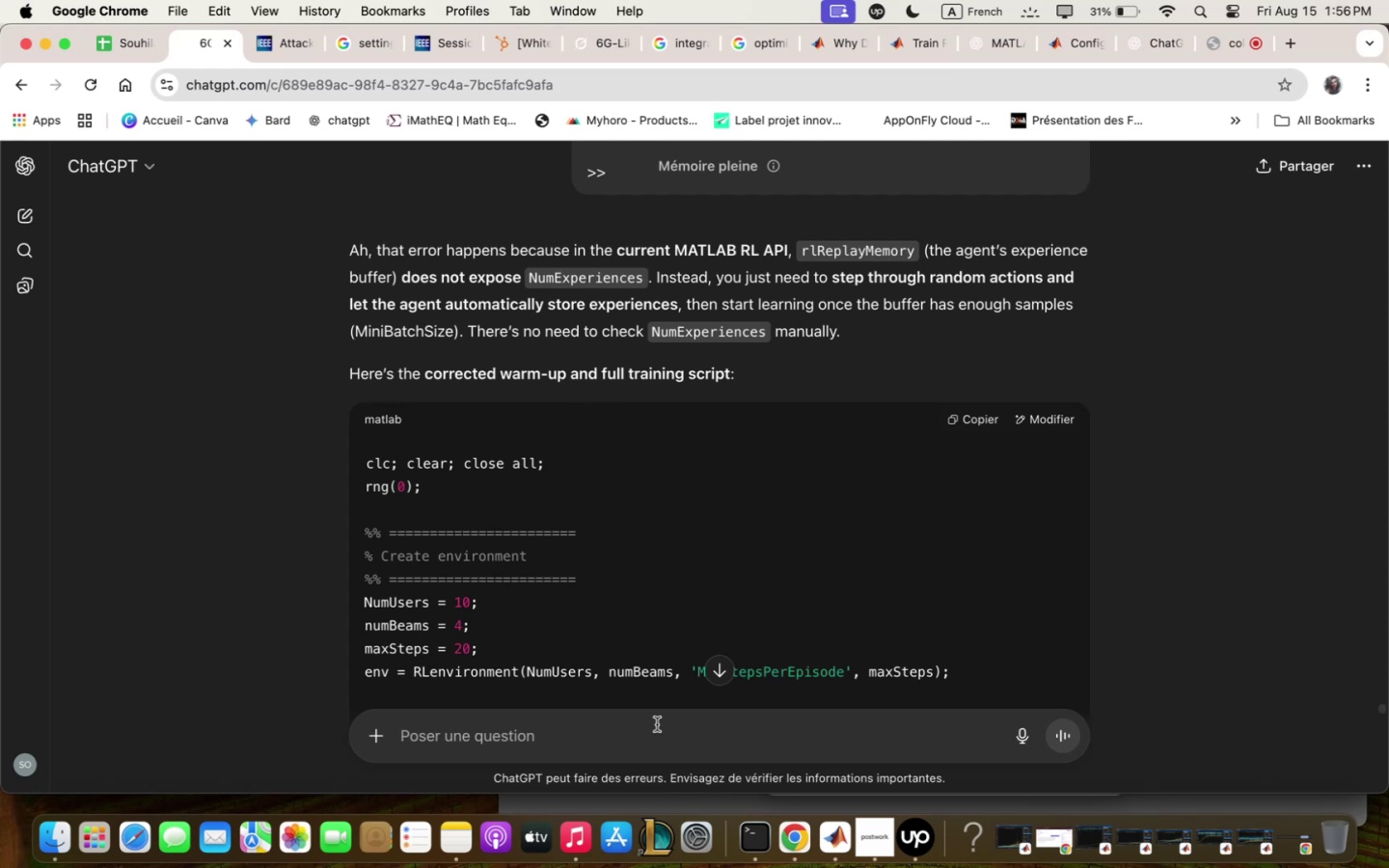 
scroll: coordinate [876, 447], scroll_direction: down, amount: 94.0
 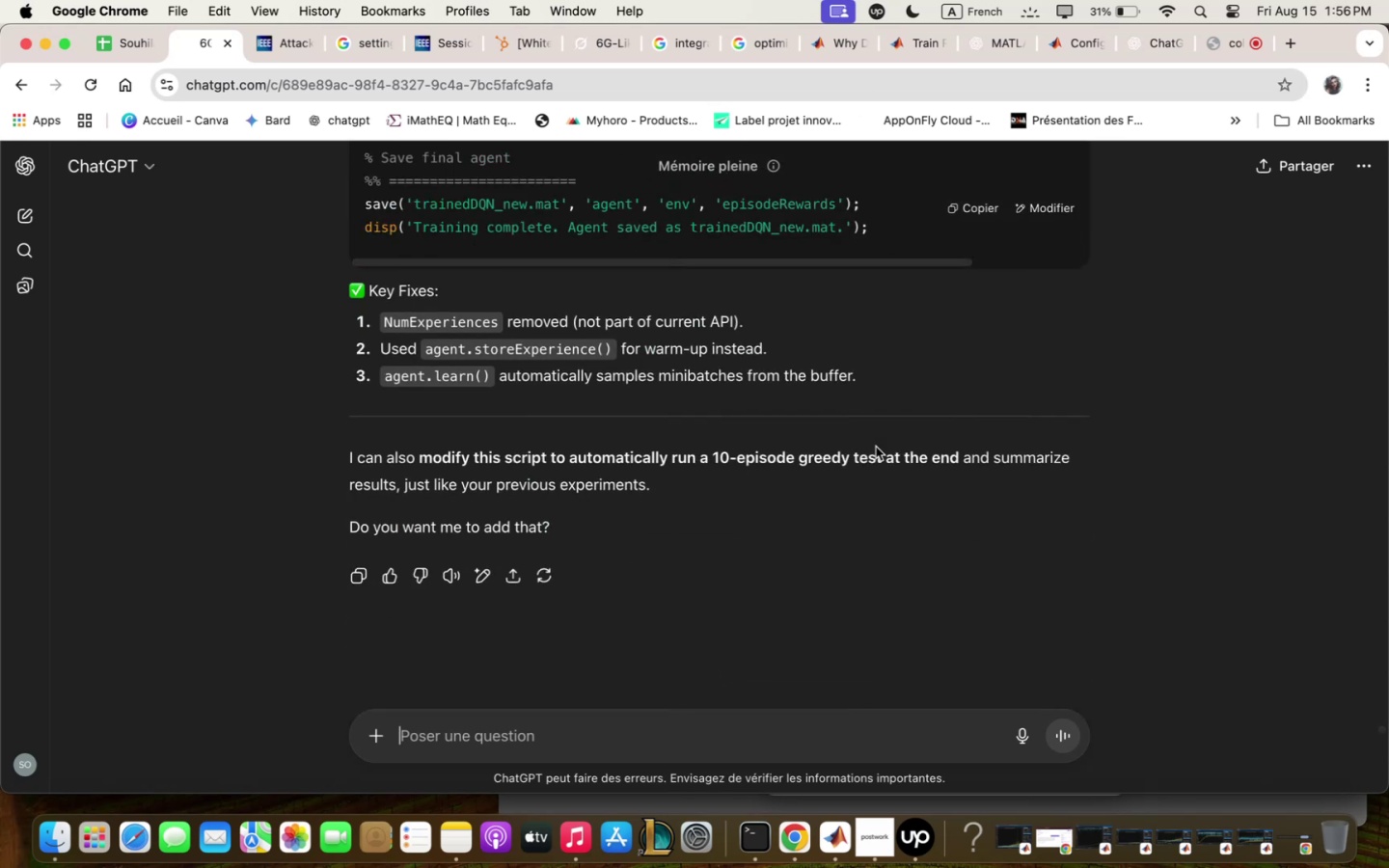 
scroll: coordinate [876, 447], scroll_direction: up, amount: 3.0
 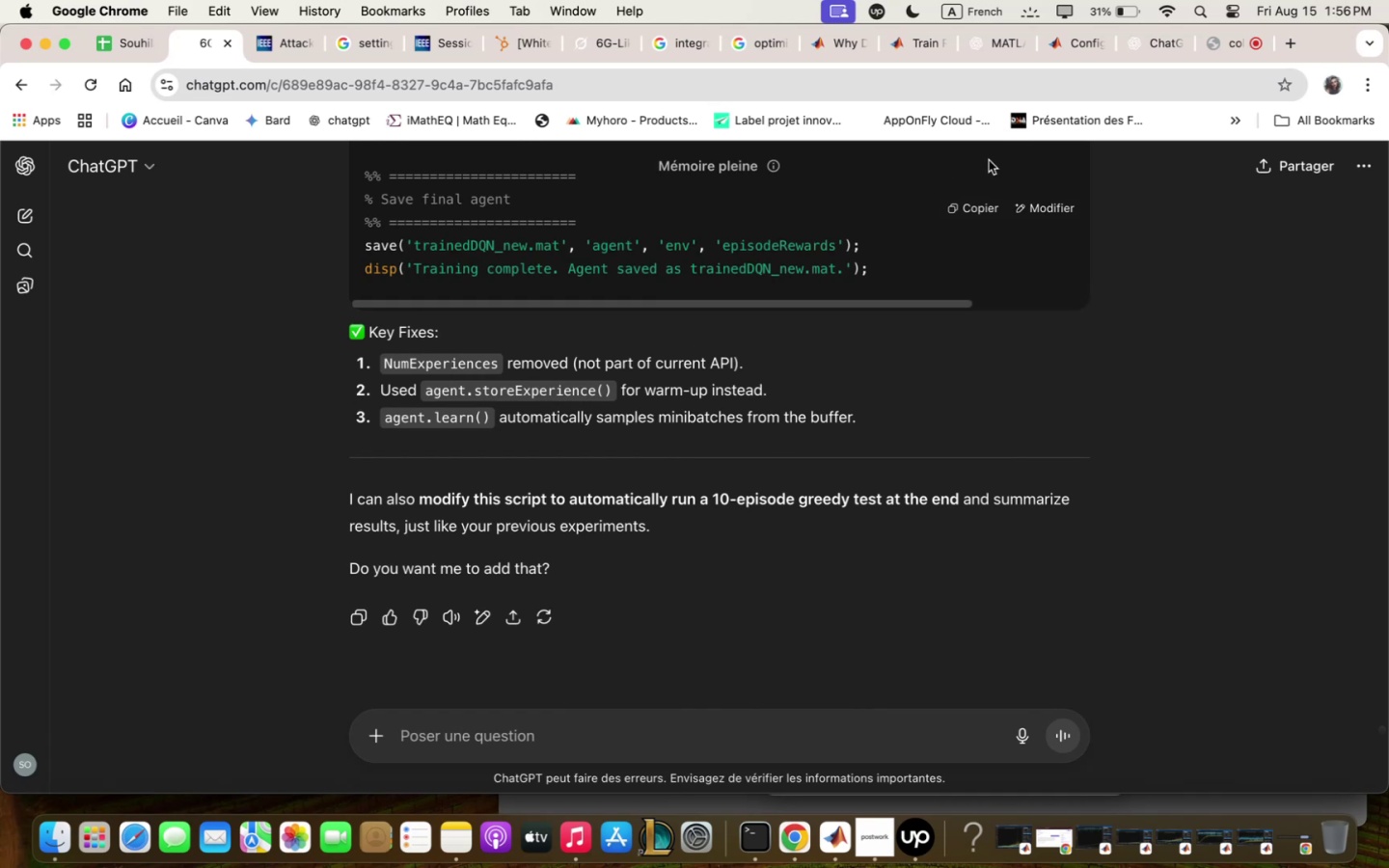 
left_click([985, 204])
 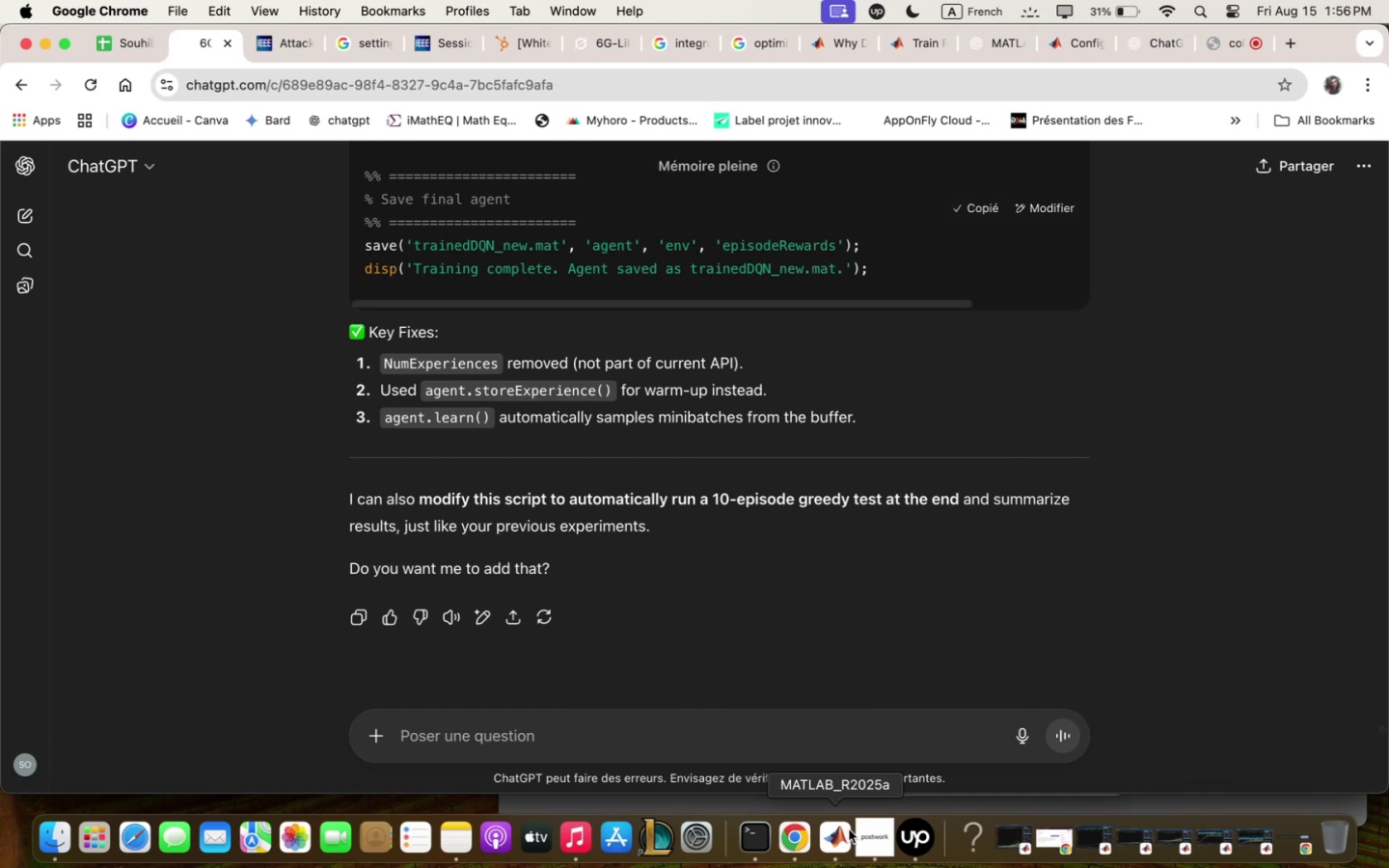 
left_click([850, 829])
 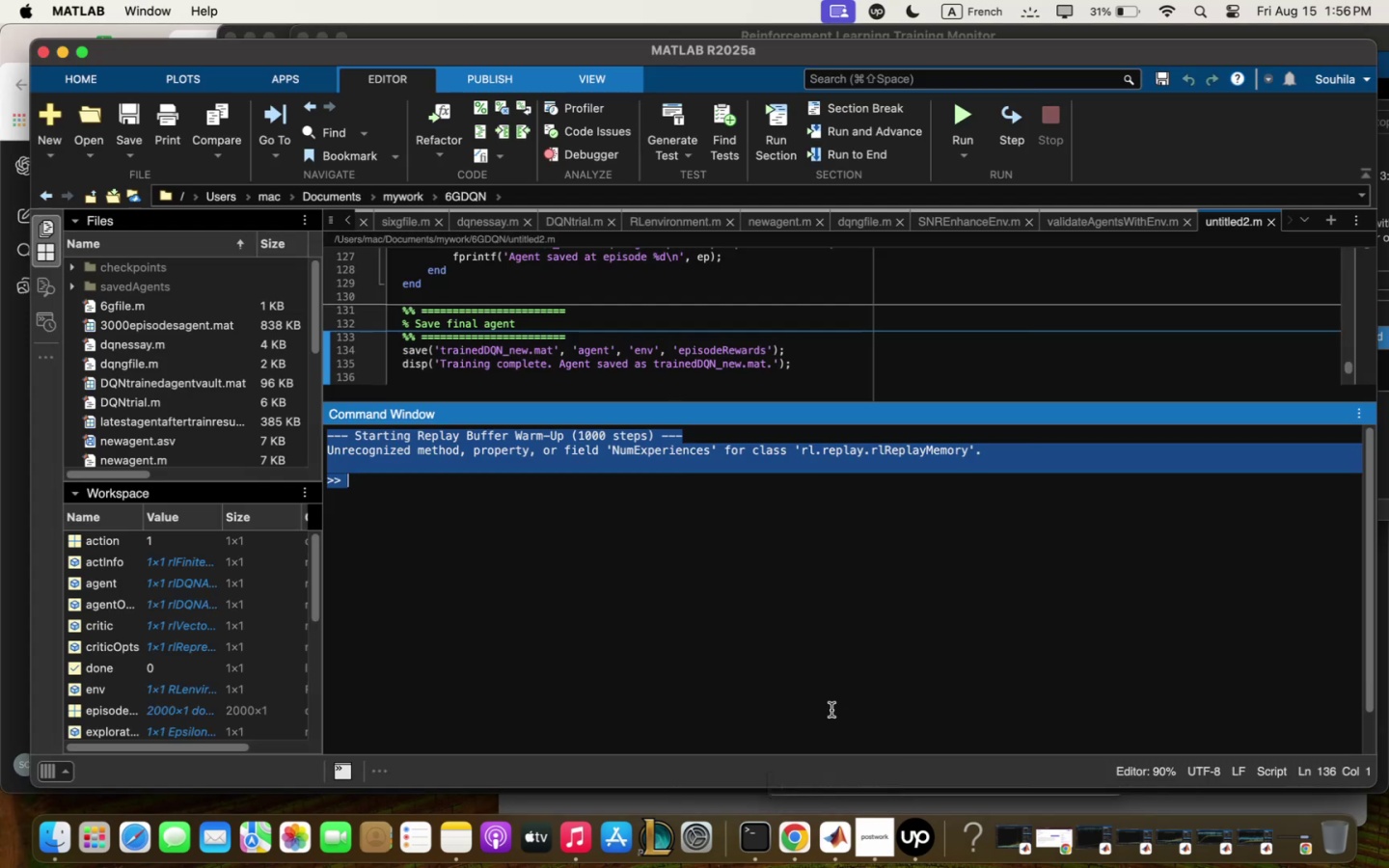 
left_click([831, 710])
 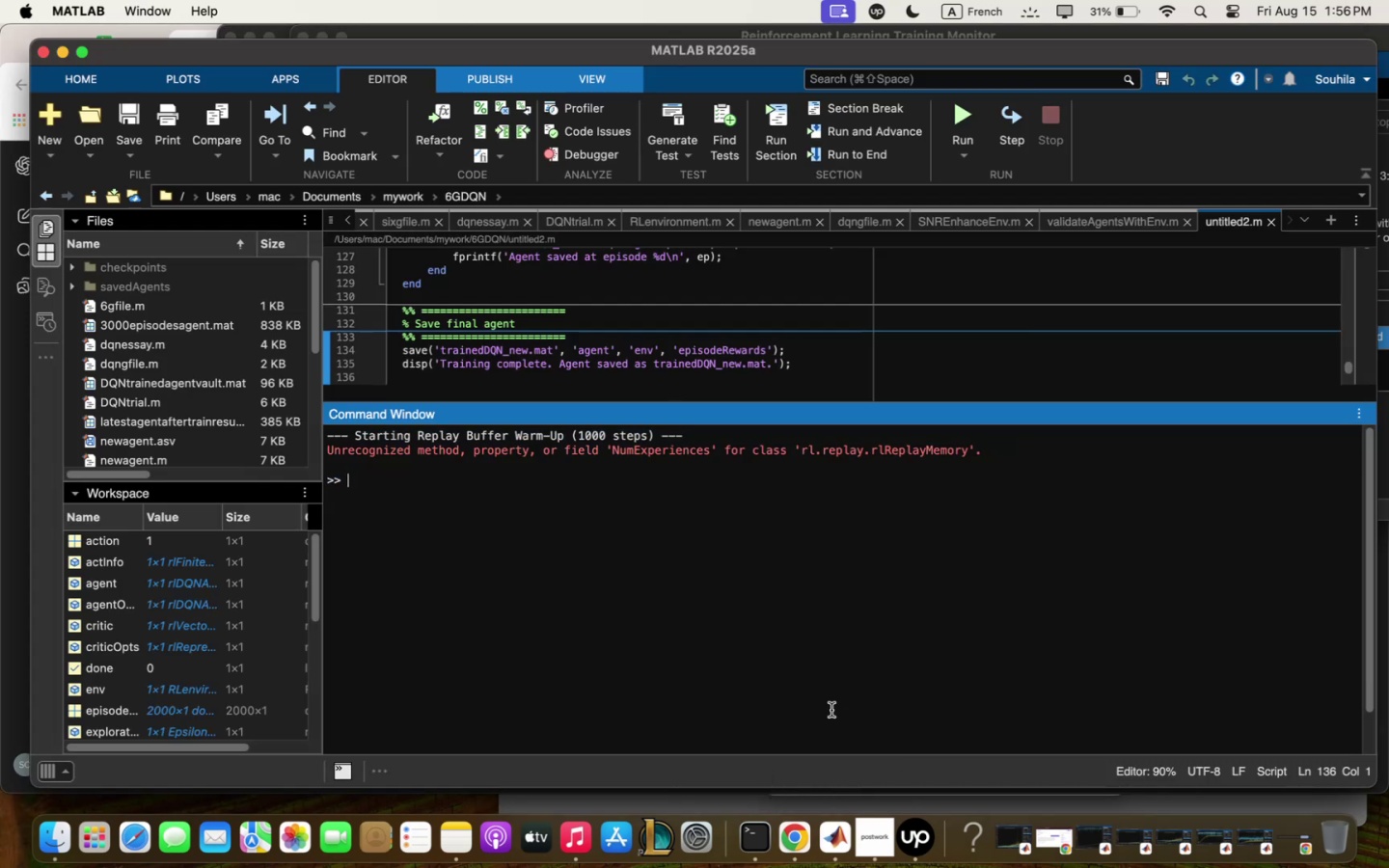 
key(Meta+V)
 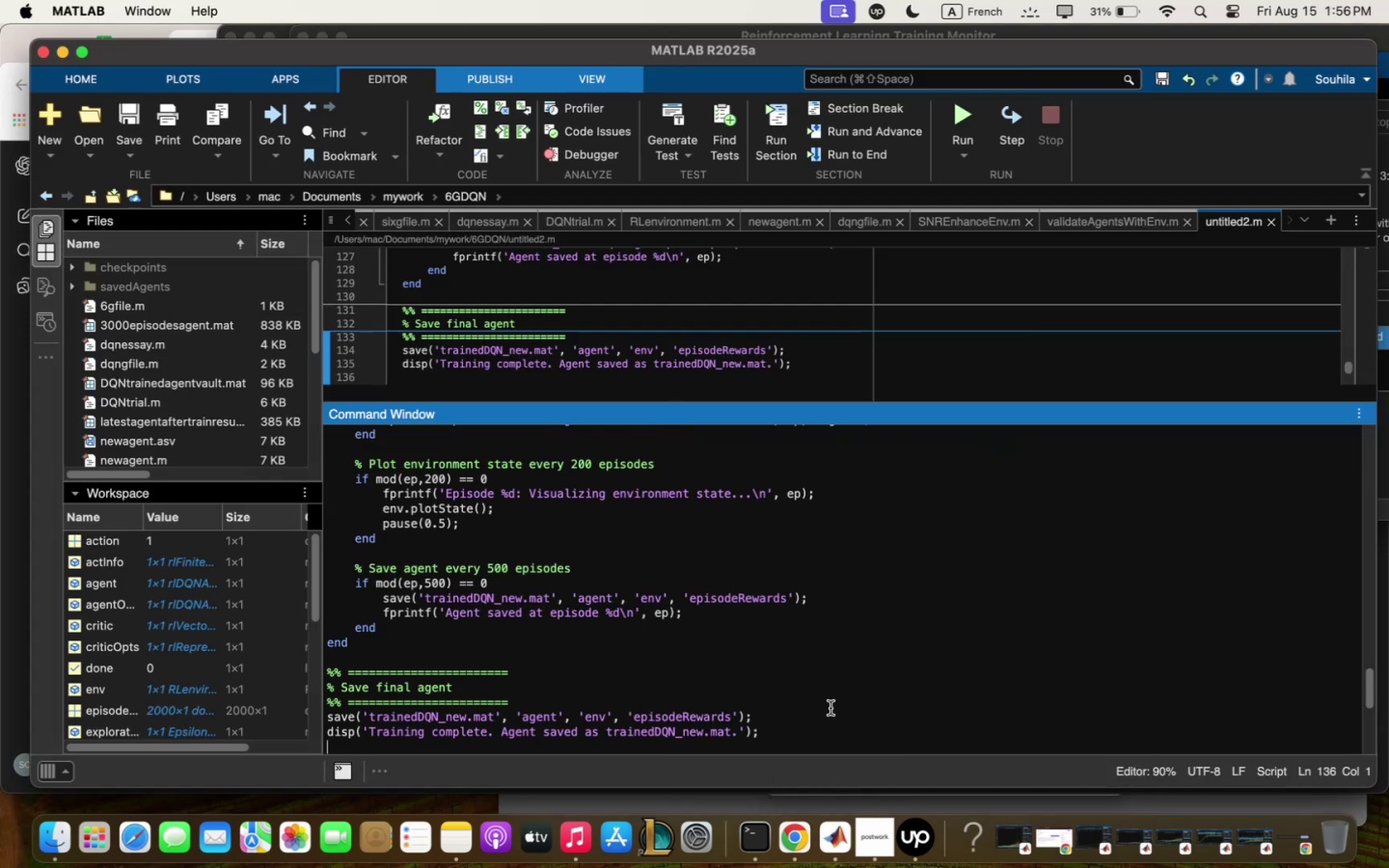 
key(Enter)
 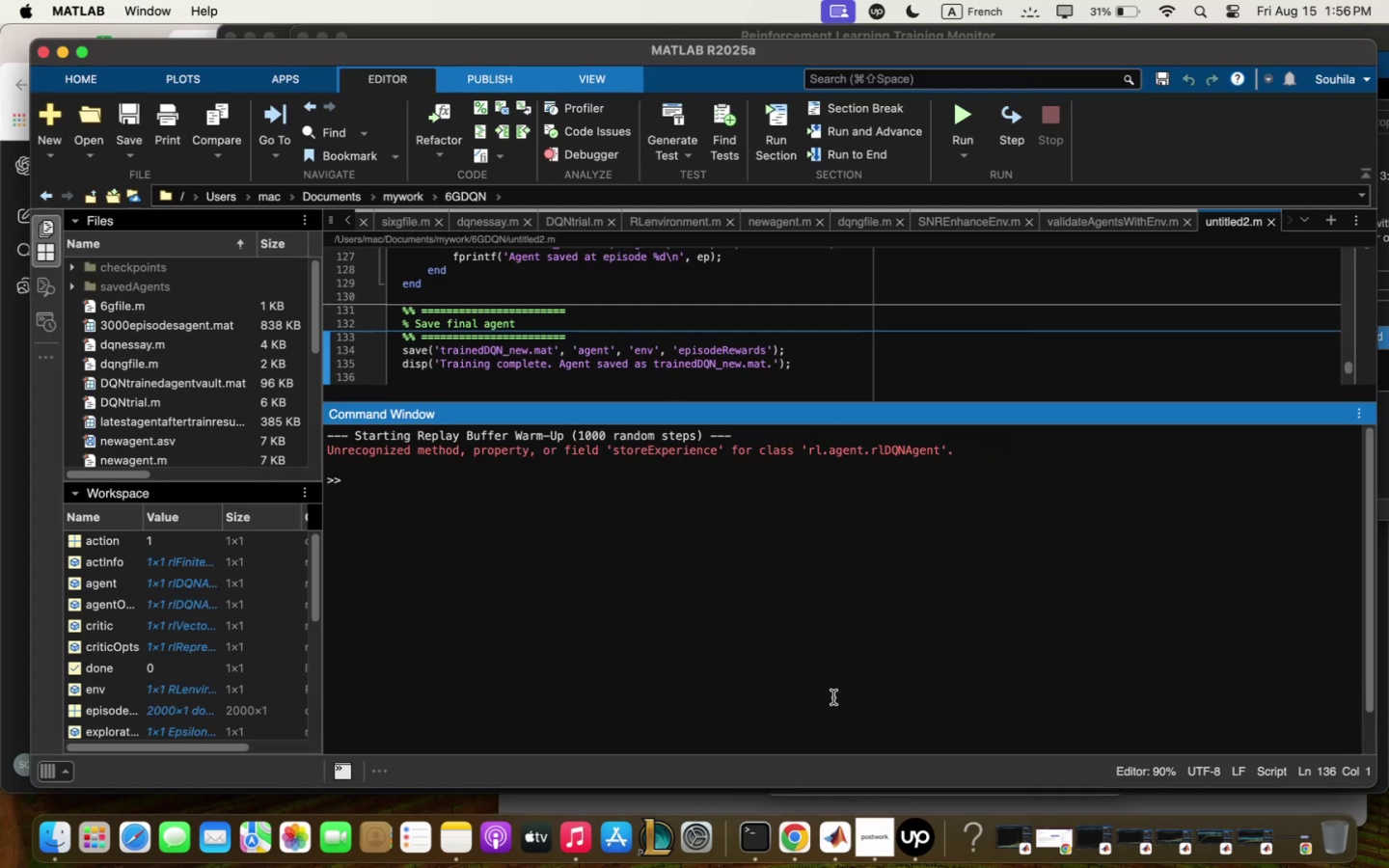 
wait(5.75)
 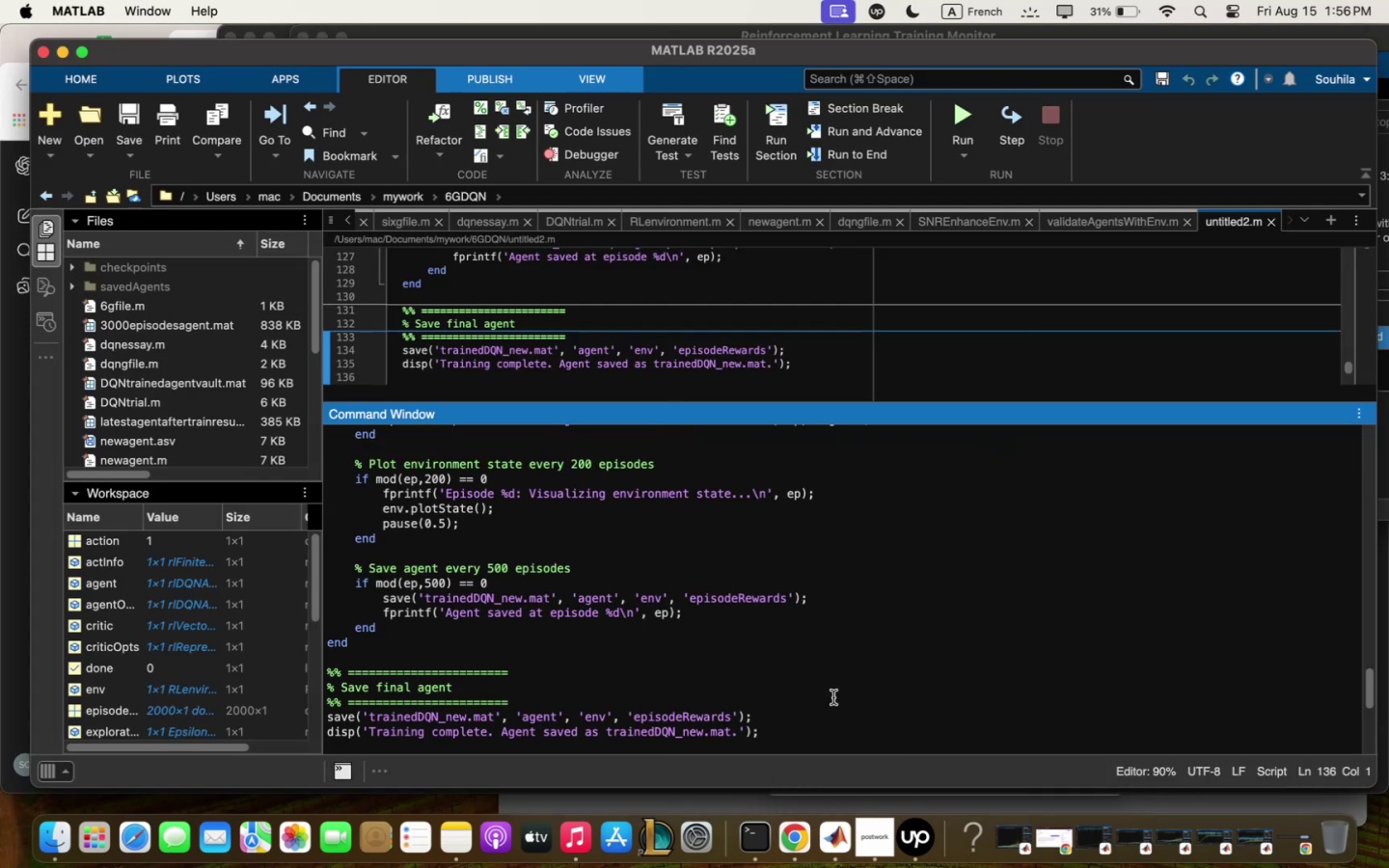 
key(Meta+Q)
 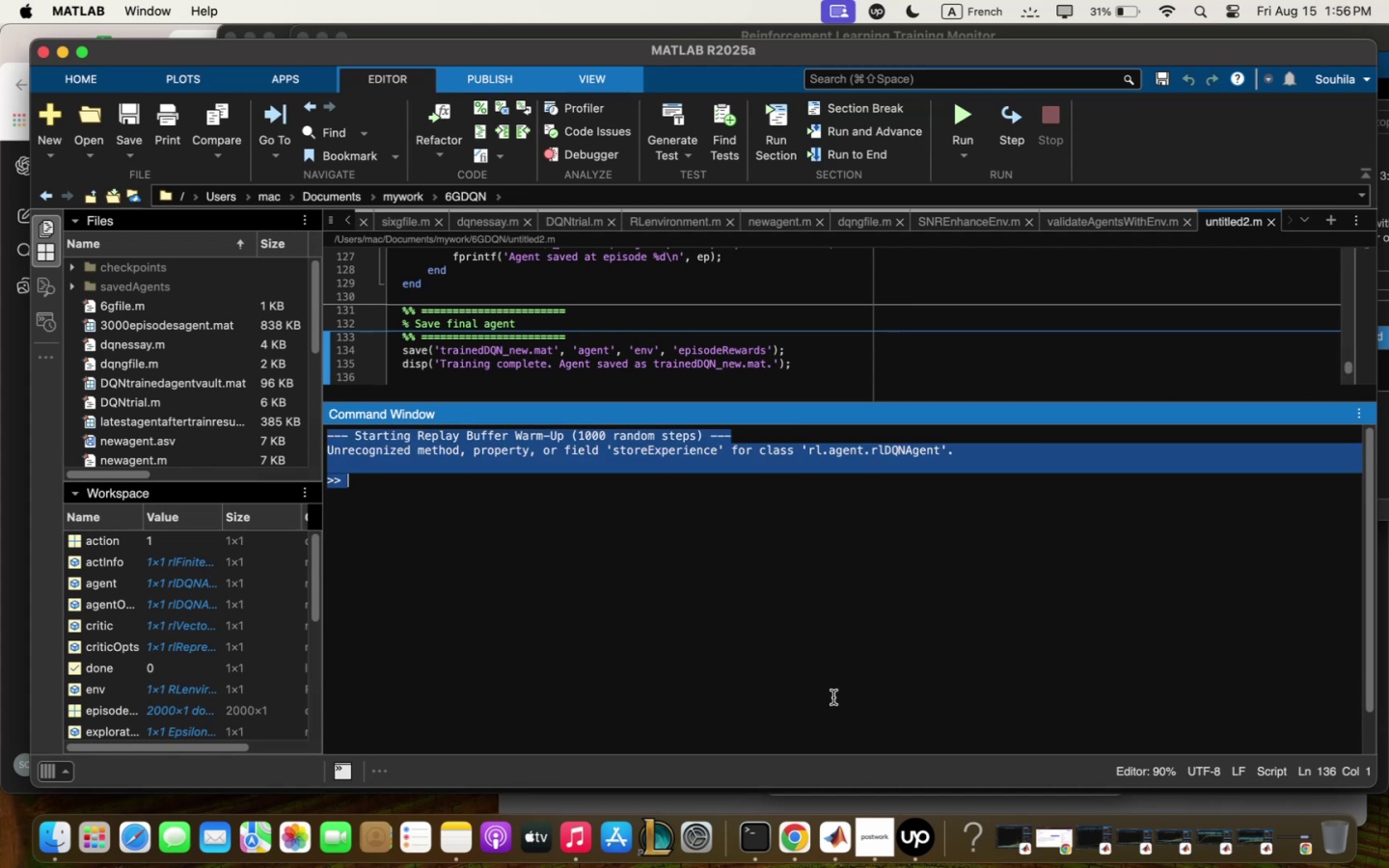 
key(Meta+C)
 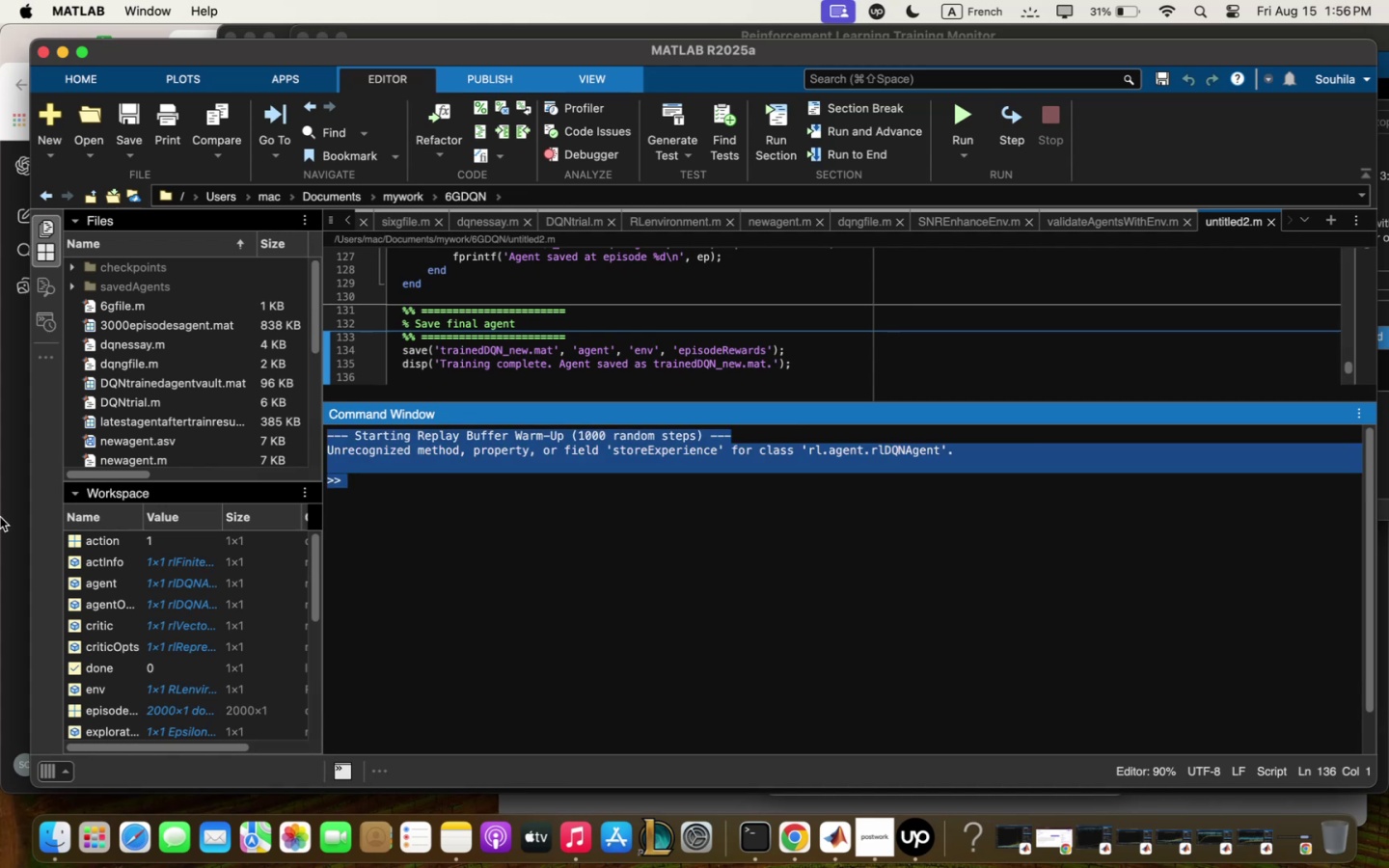 
left_click([3, 521])
 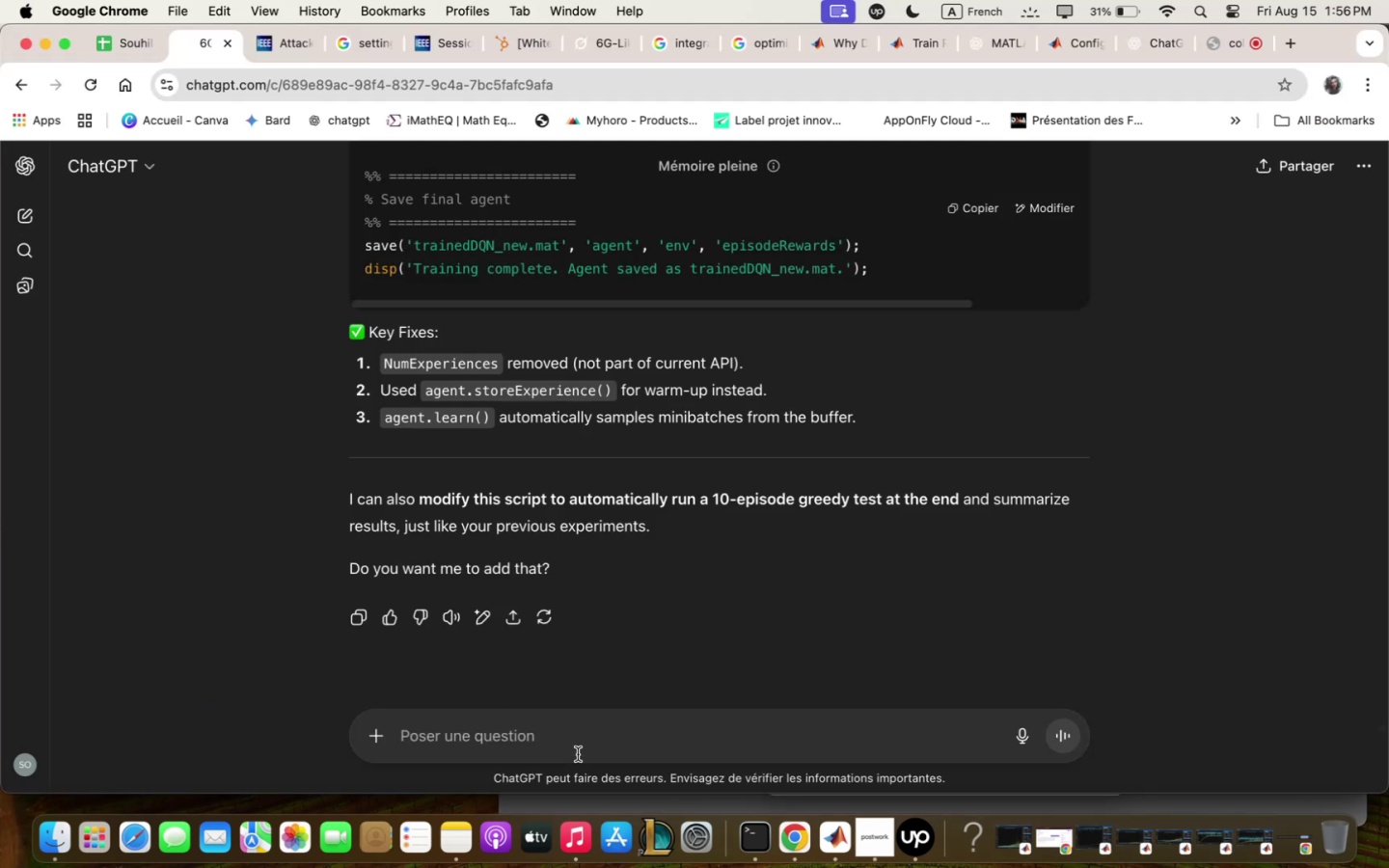 
left_click([578, 752])
 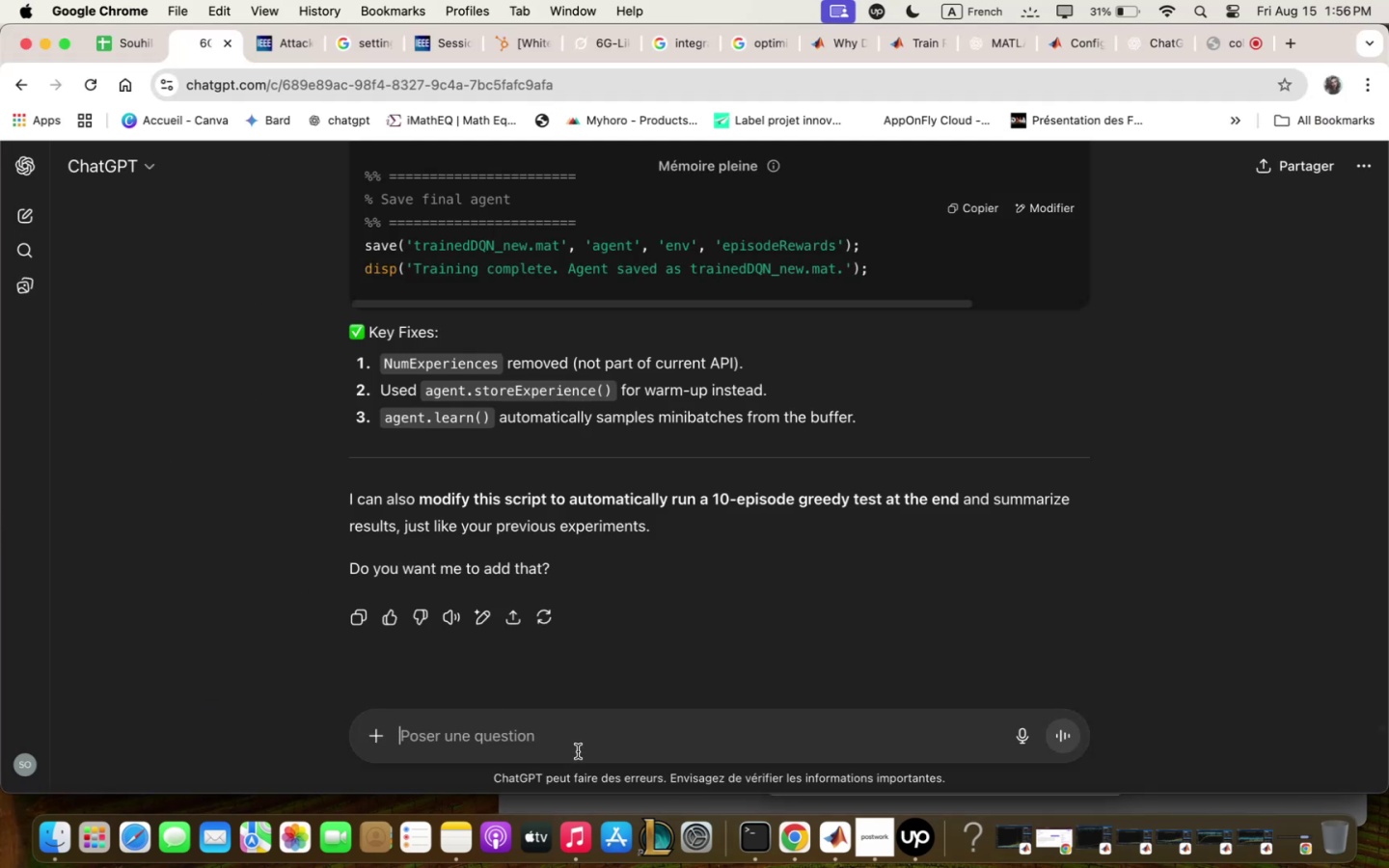 
type(error persisting . )
 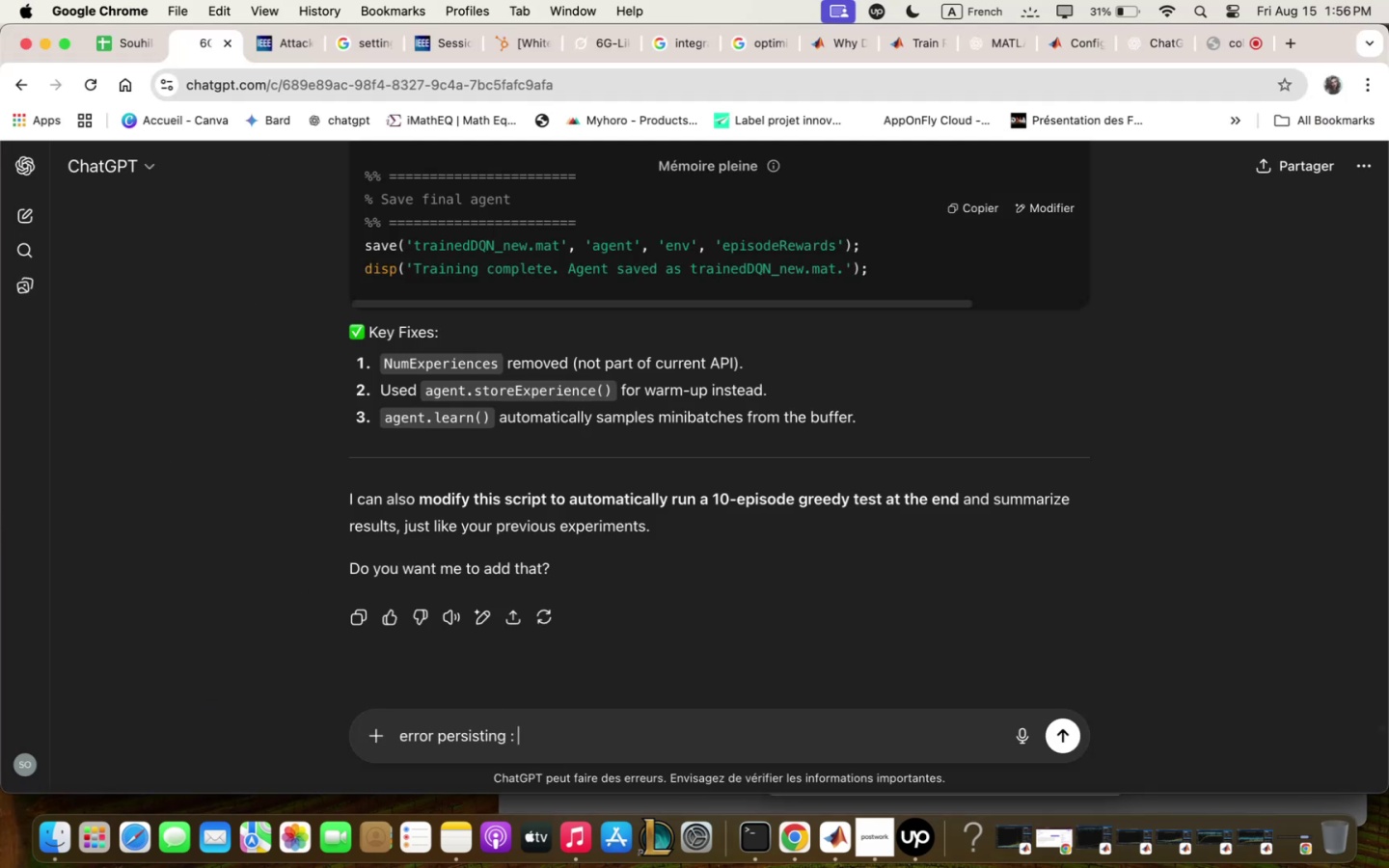 
key(Meta+V)
 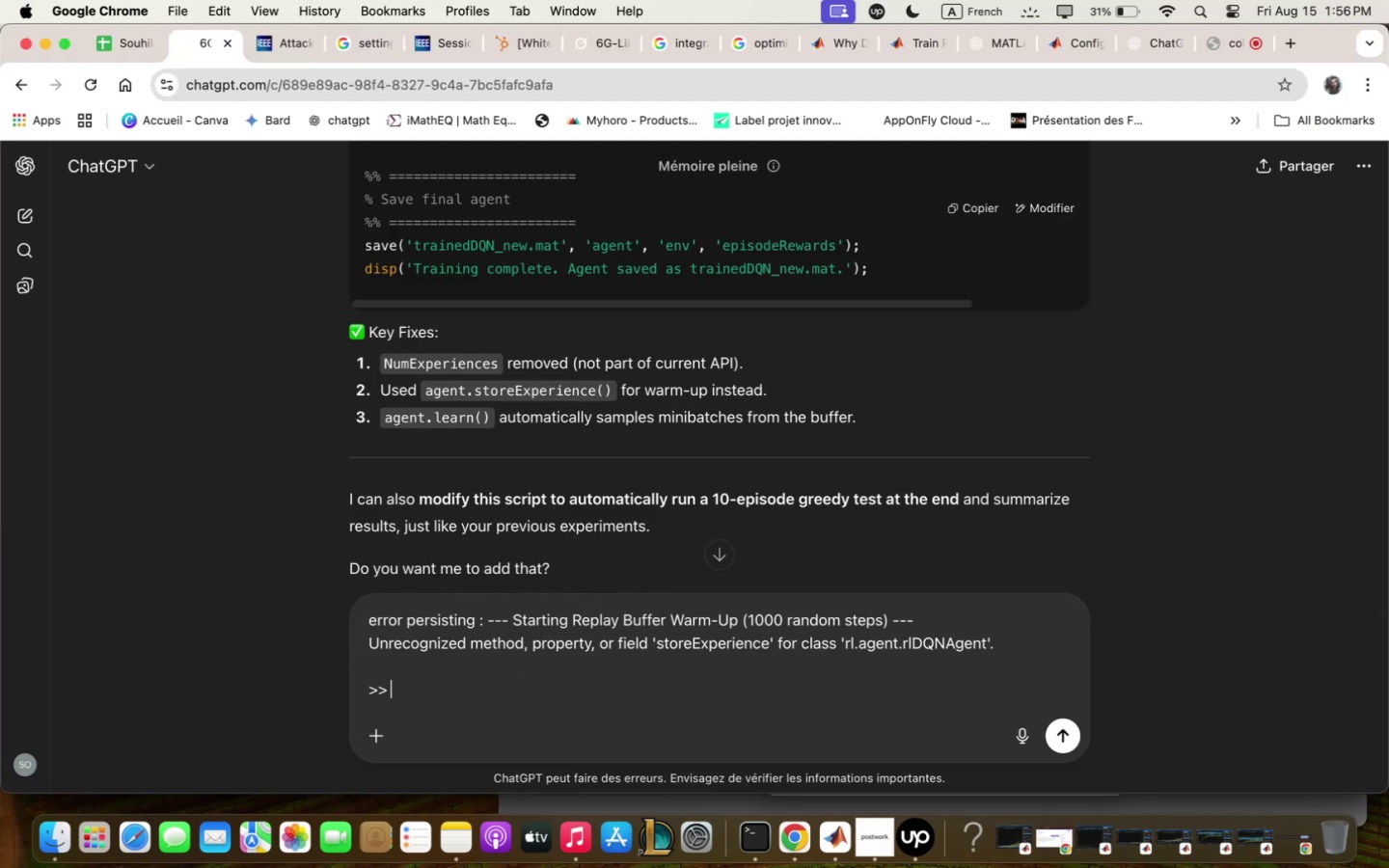 
key(Enter)
 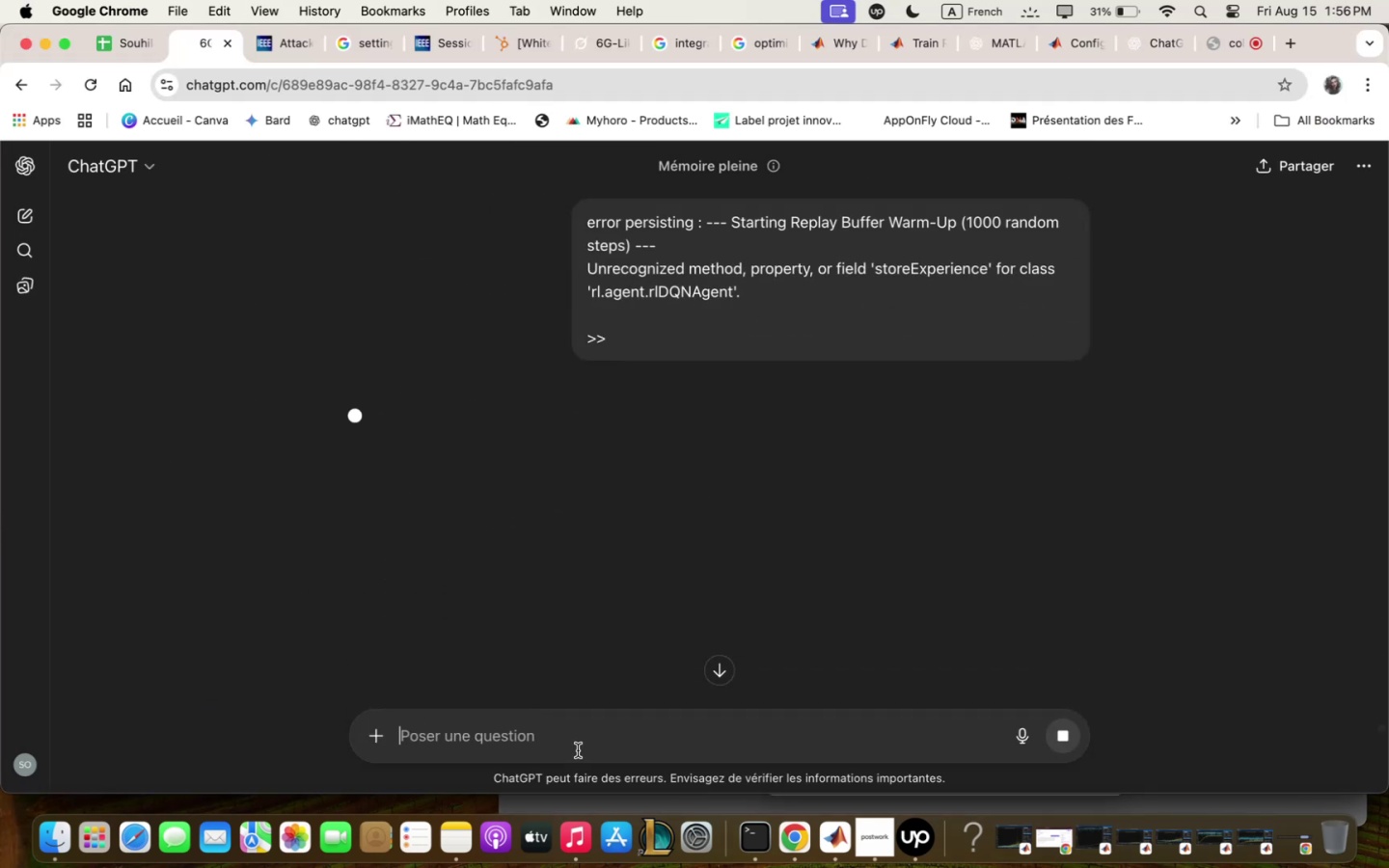 
scroll: coordinate [824, 581], scroll_direction: up, amount: 14.0
 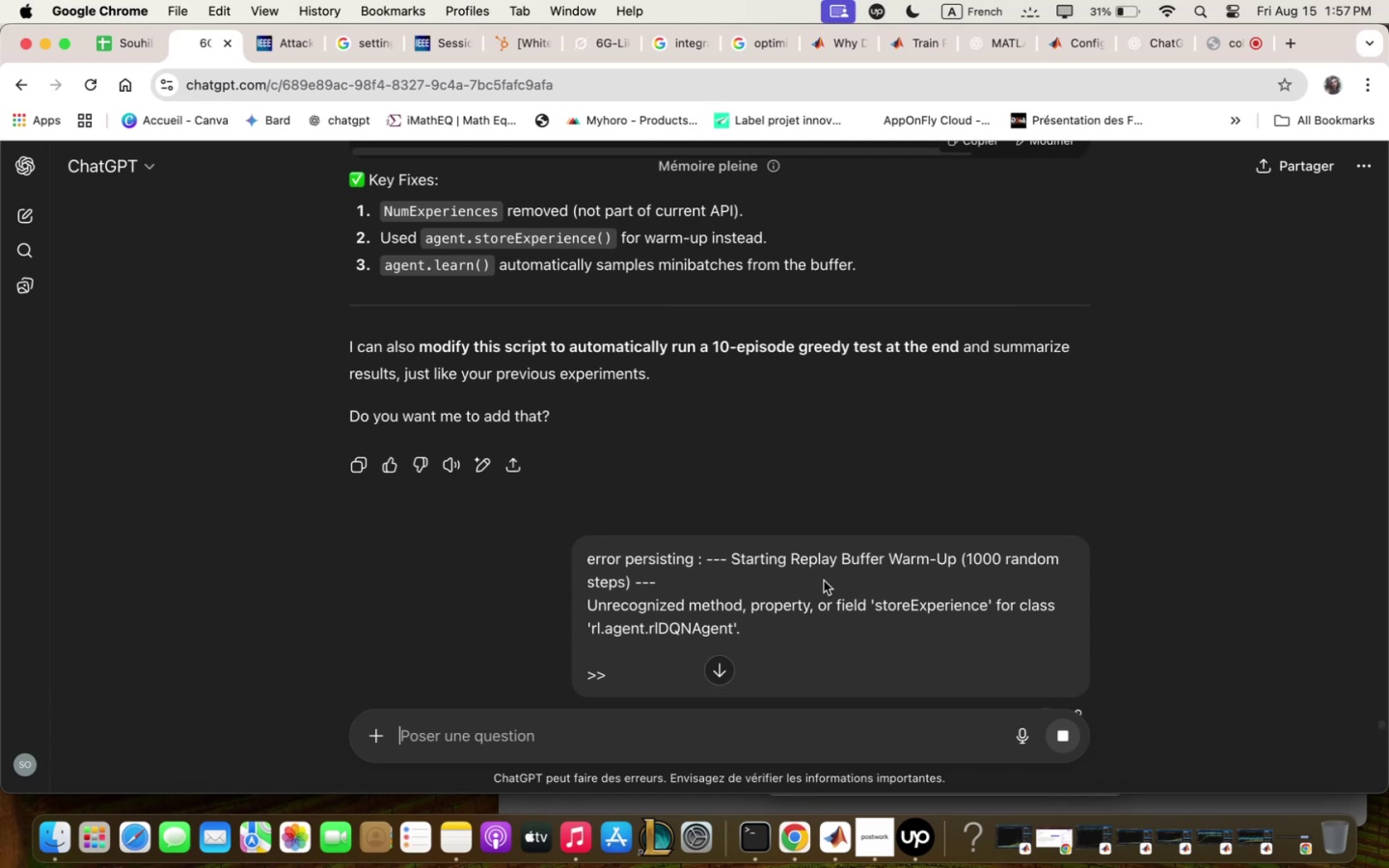 
scroll: coordinate [826, 580], scroll_direction: down, amount: 19.0
 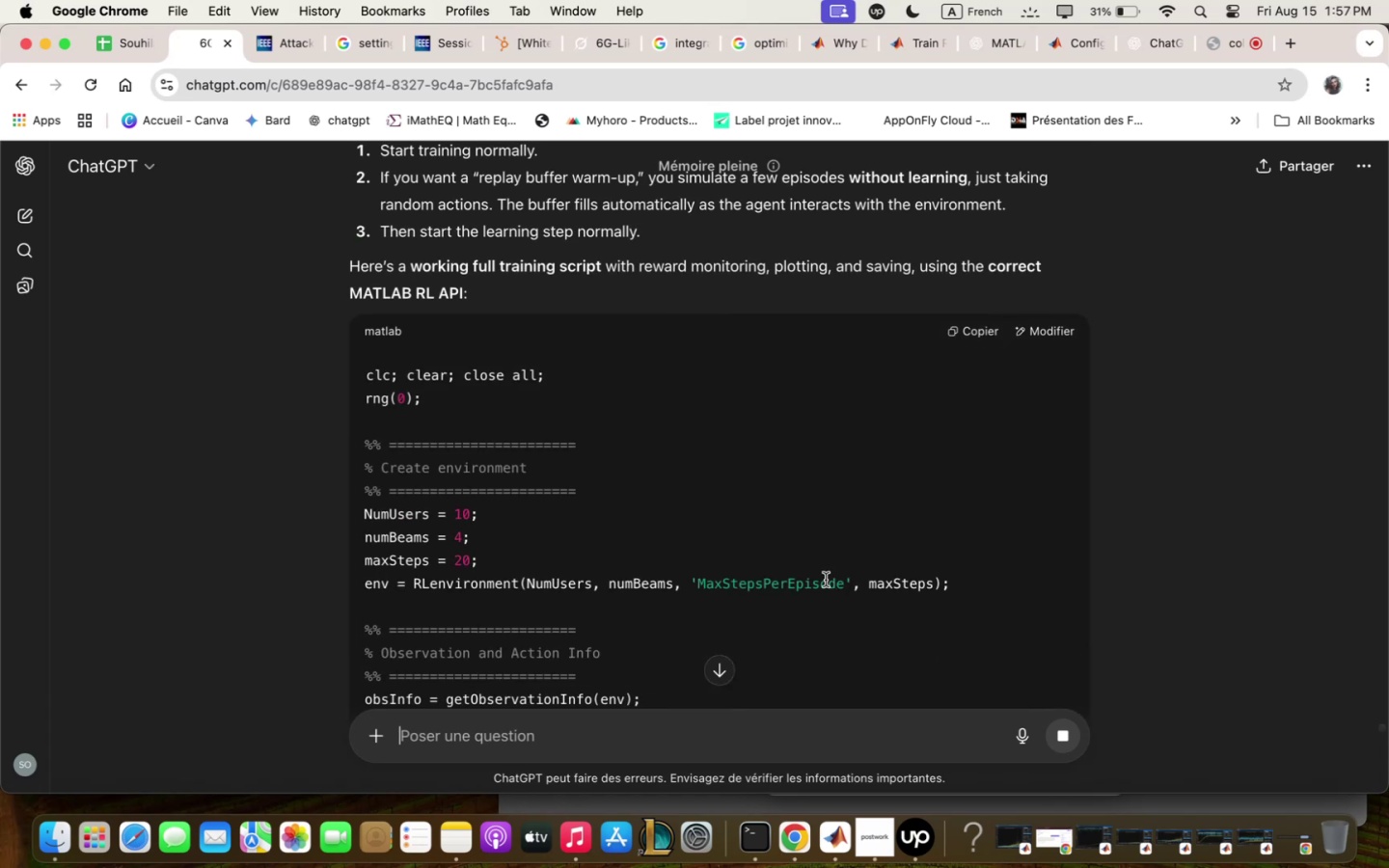 
scroll: coordinate [826, 580], scroll_direction: up, amount: 4.0
 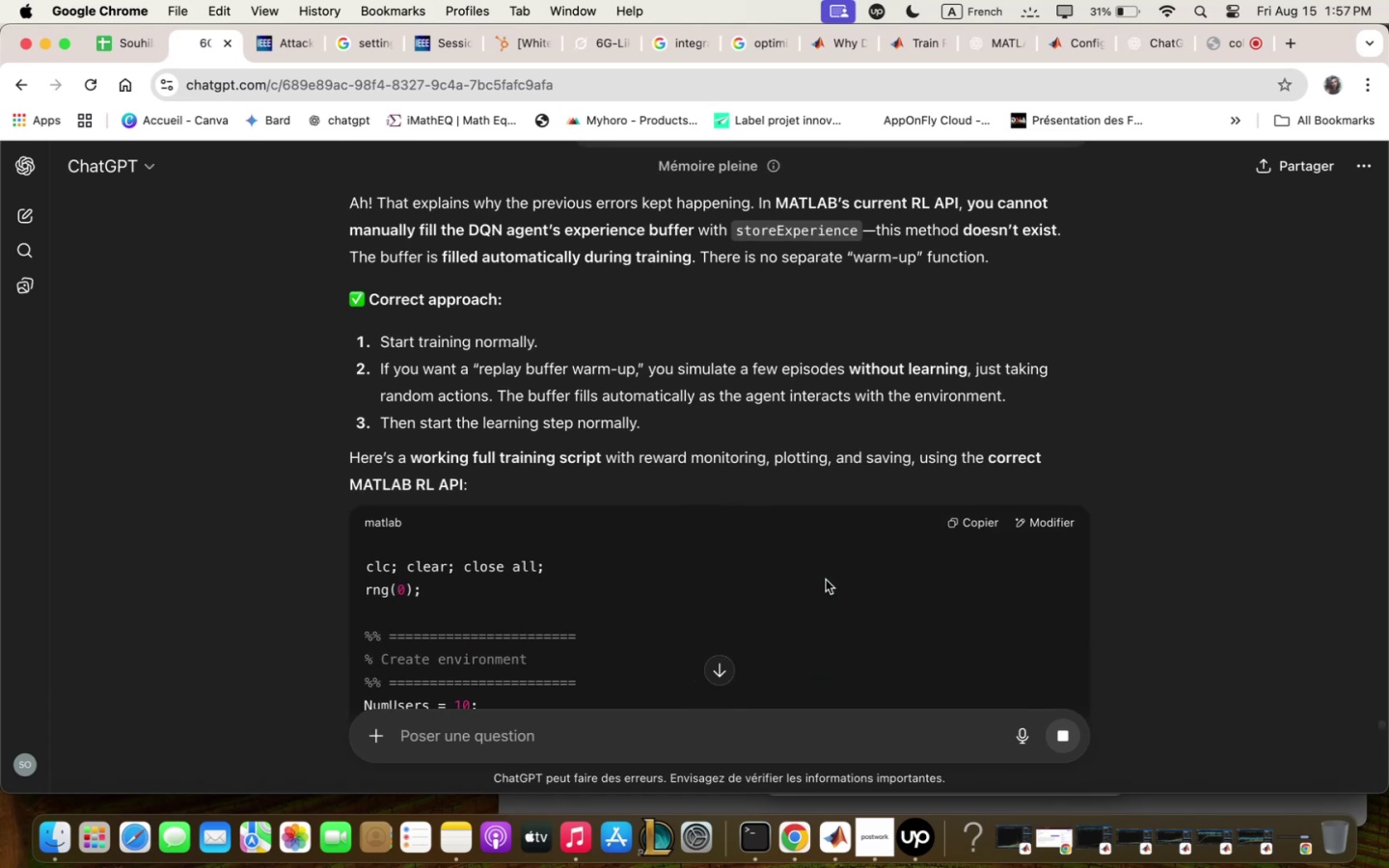 
scroll: coordinate [826, 580], scroll_direction: down, amount: 44.0
 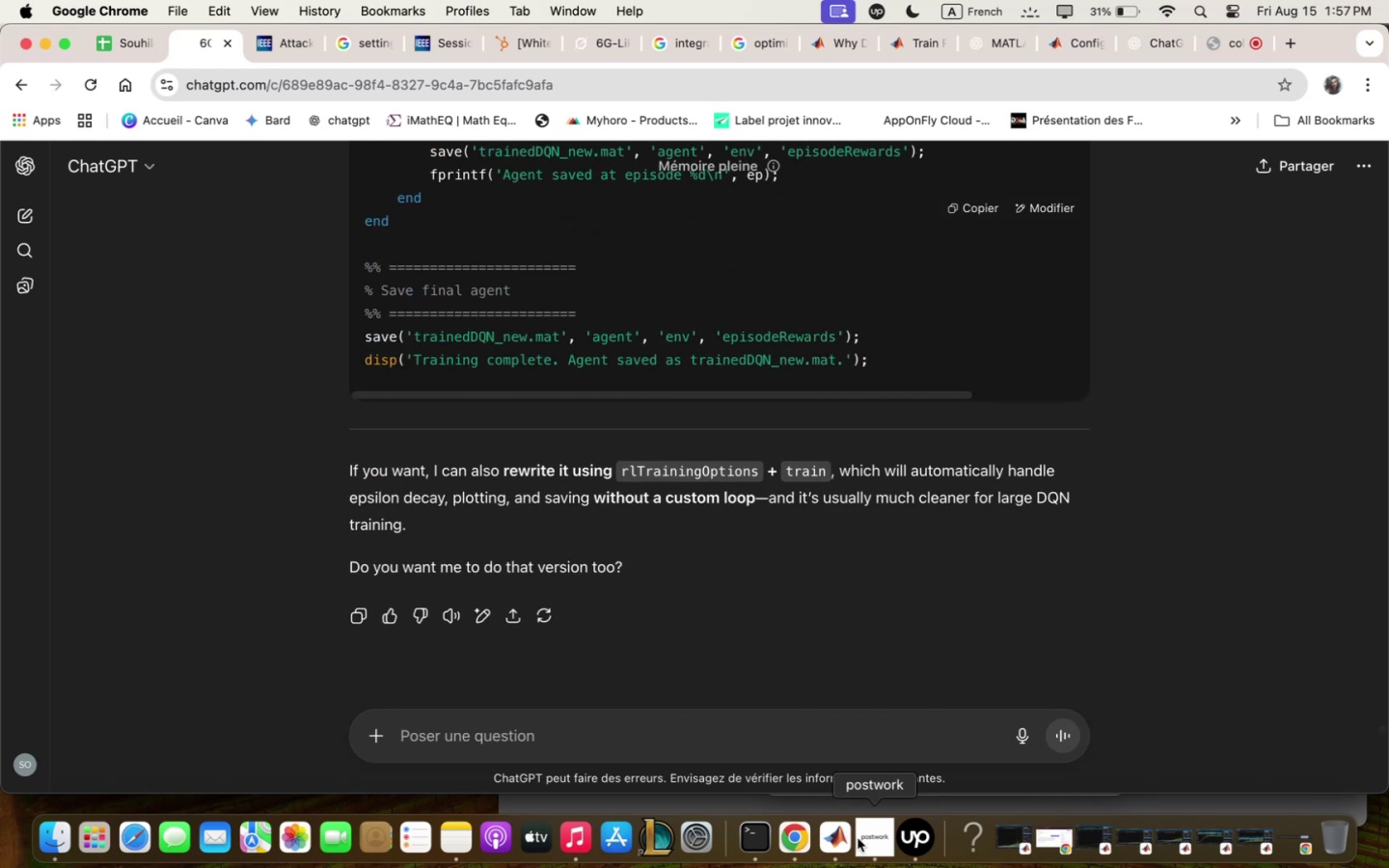 
wait(6.75)
 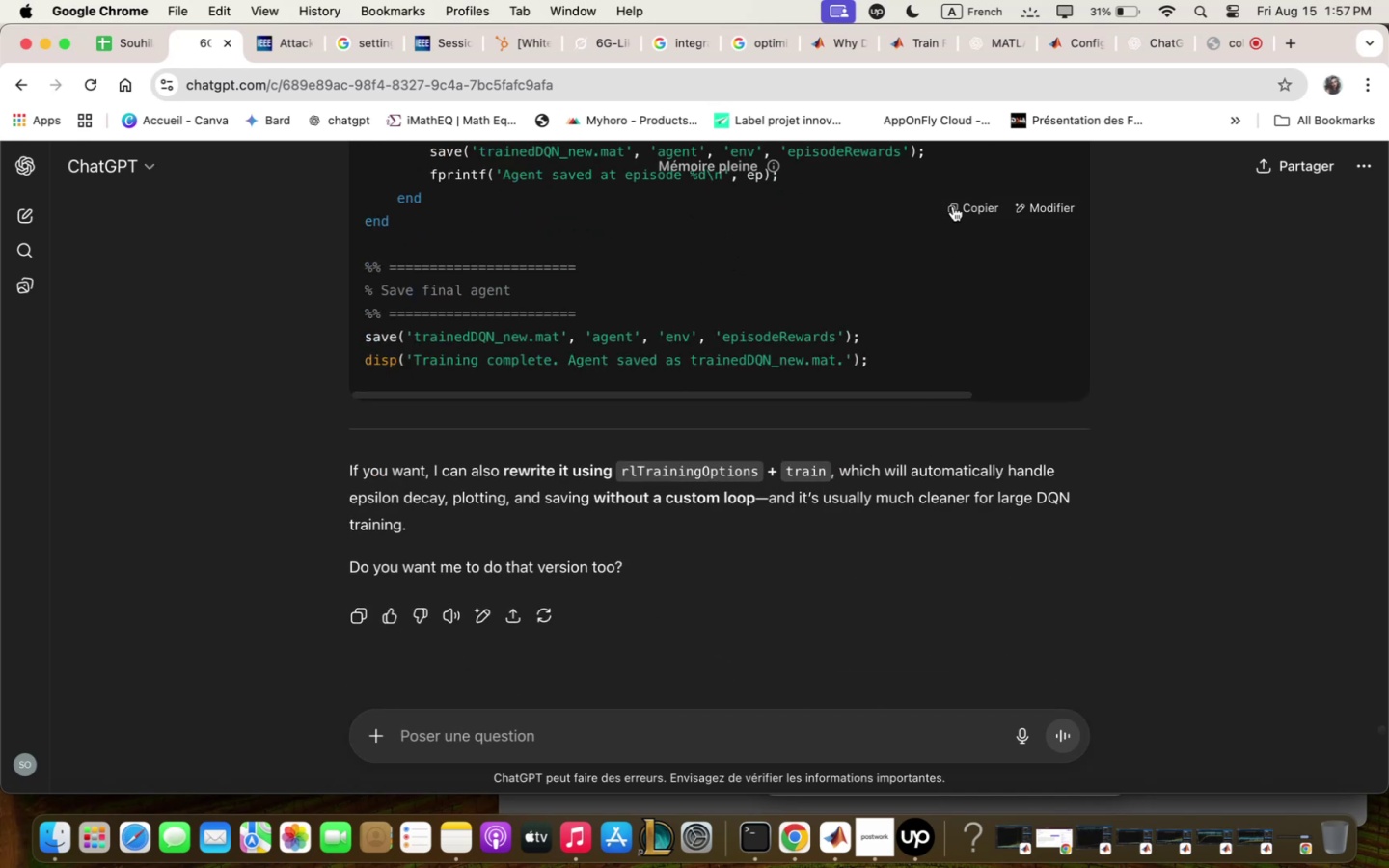 
left_click([847, 829])
 